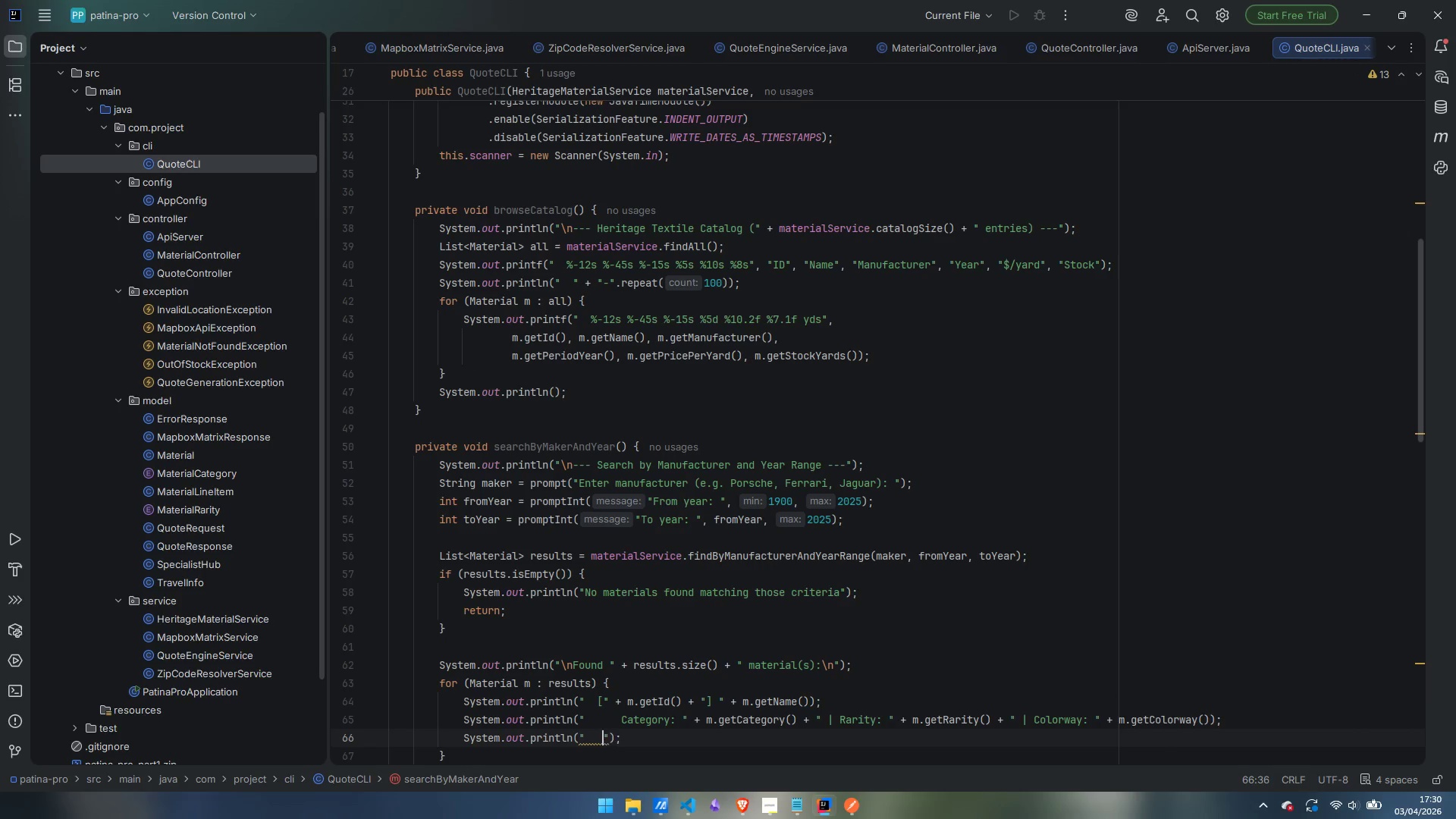 
key(Space)
 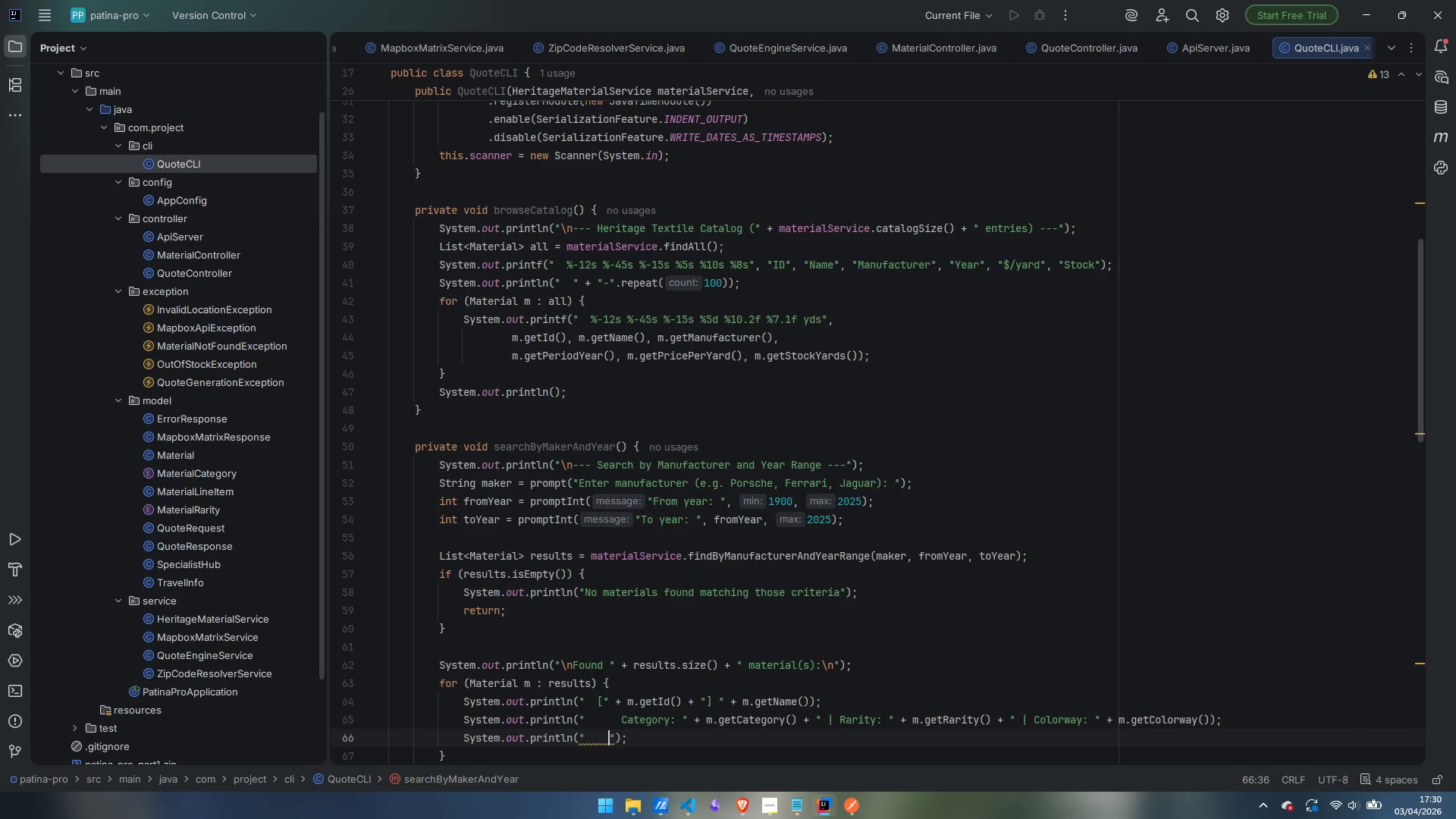 
key(Space)
 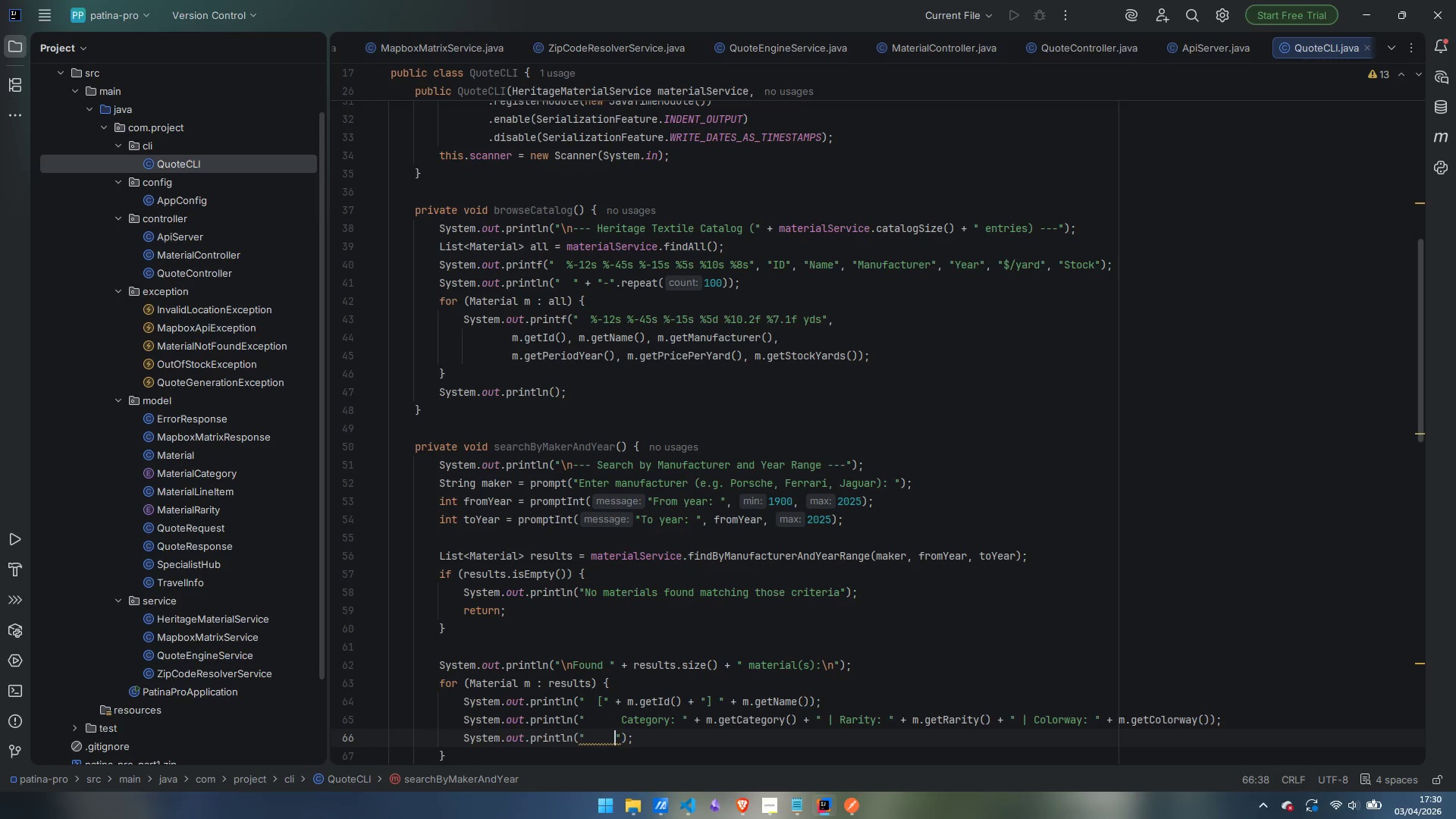 
key(Space)
 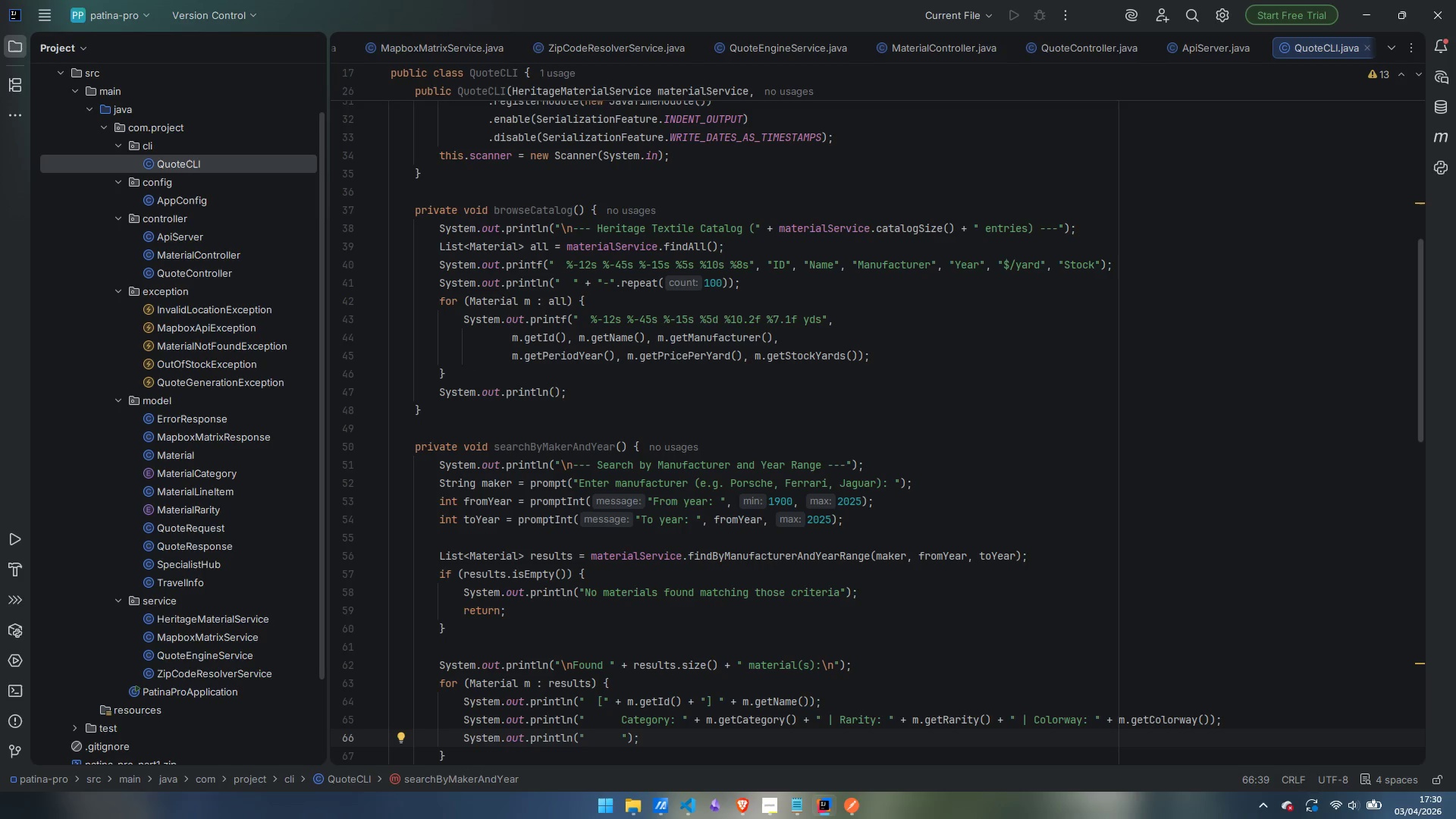 
wait(6.08)
 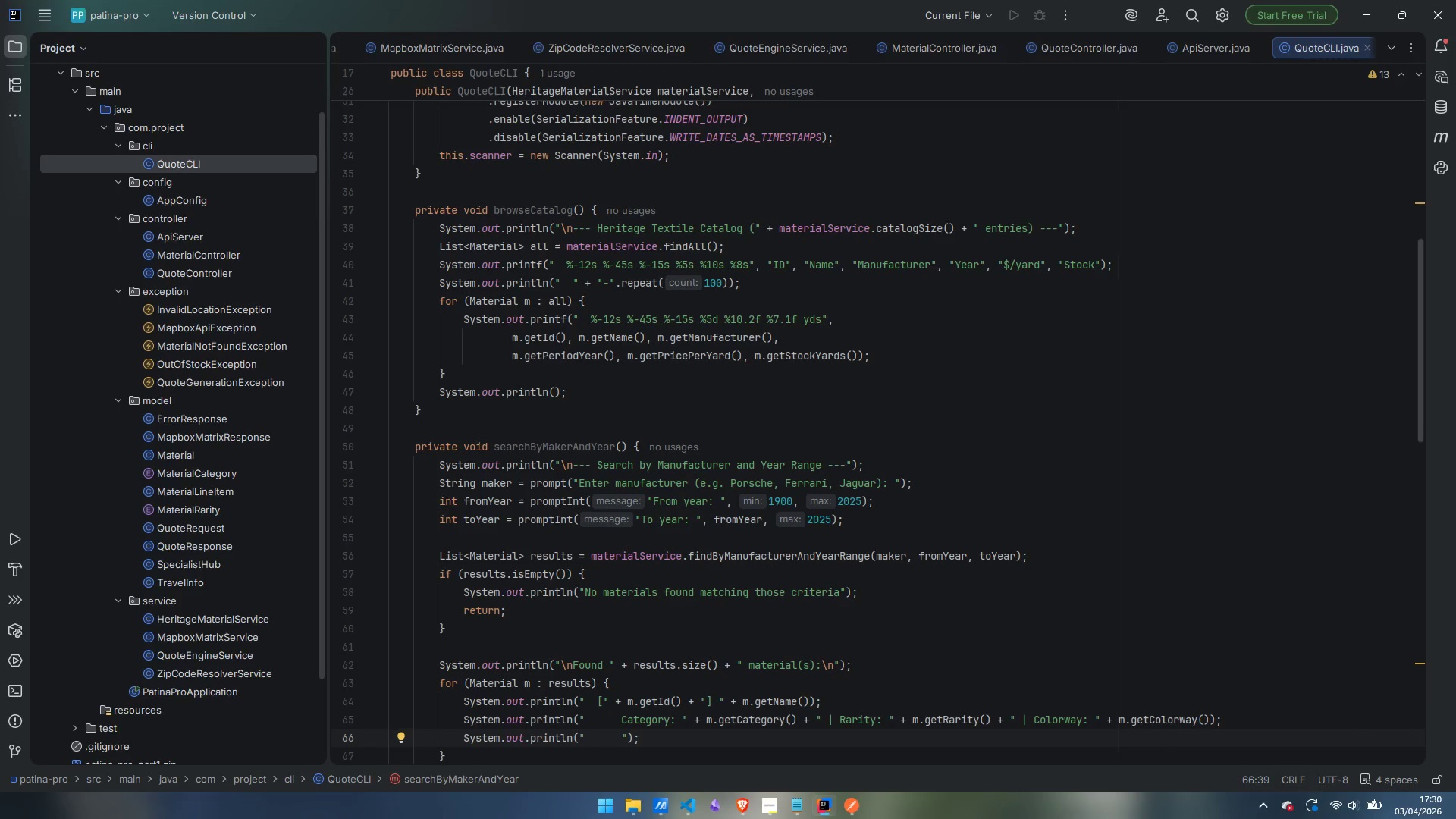 
key(ArrowRight)
 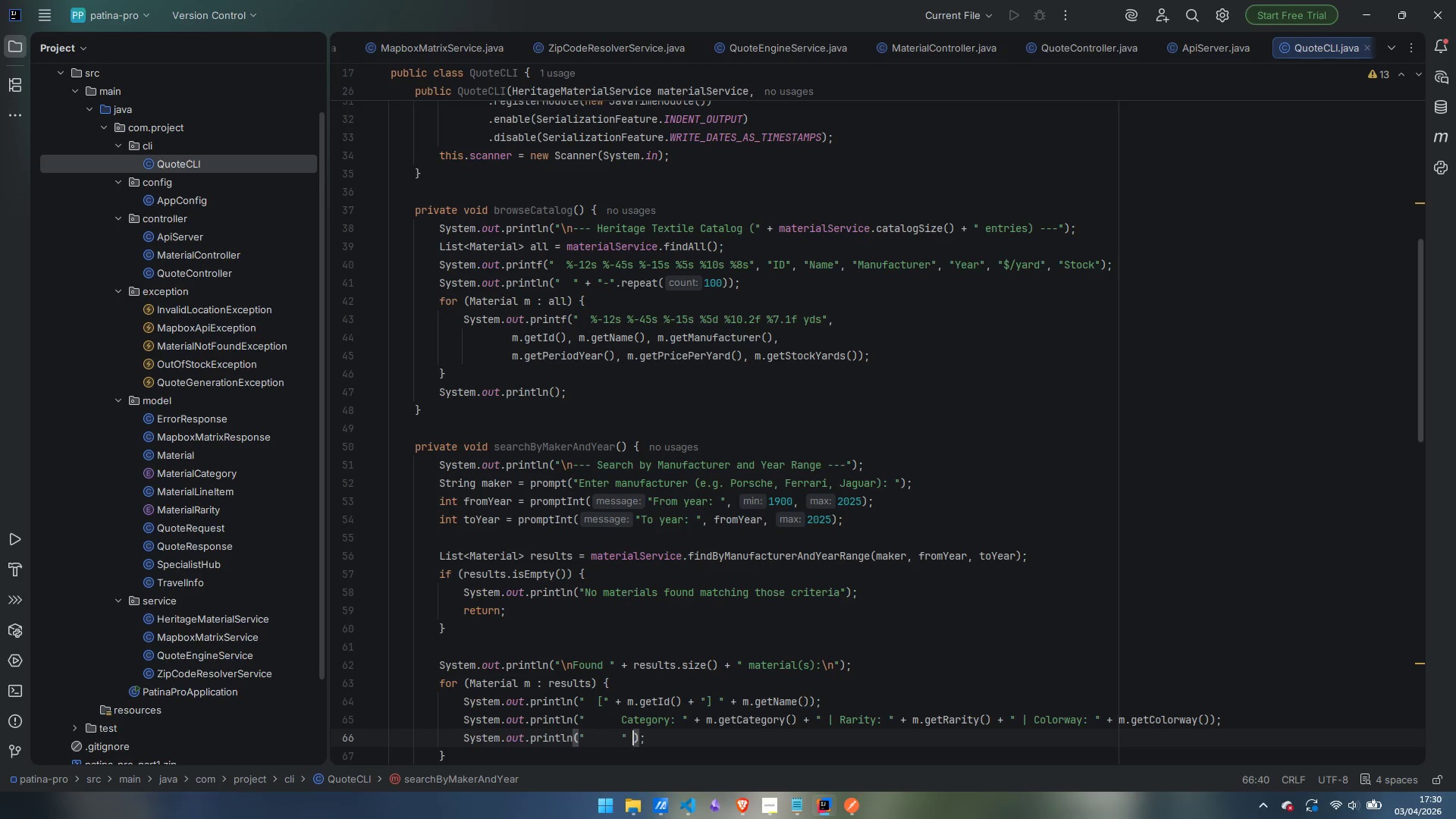 
type( + m.getDes)
 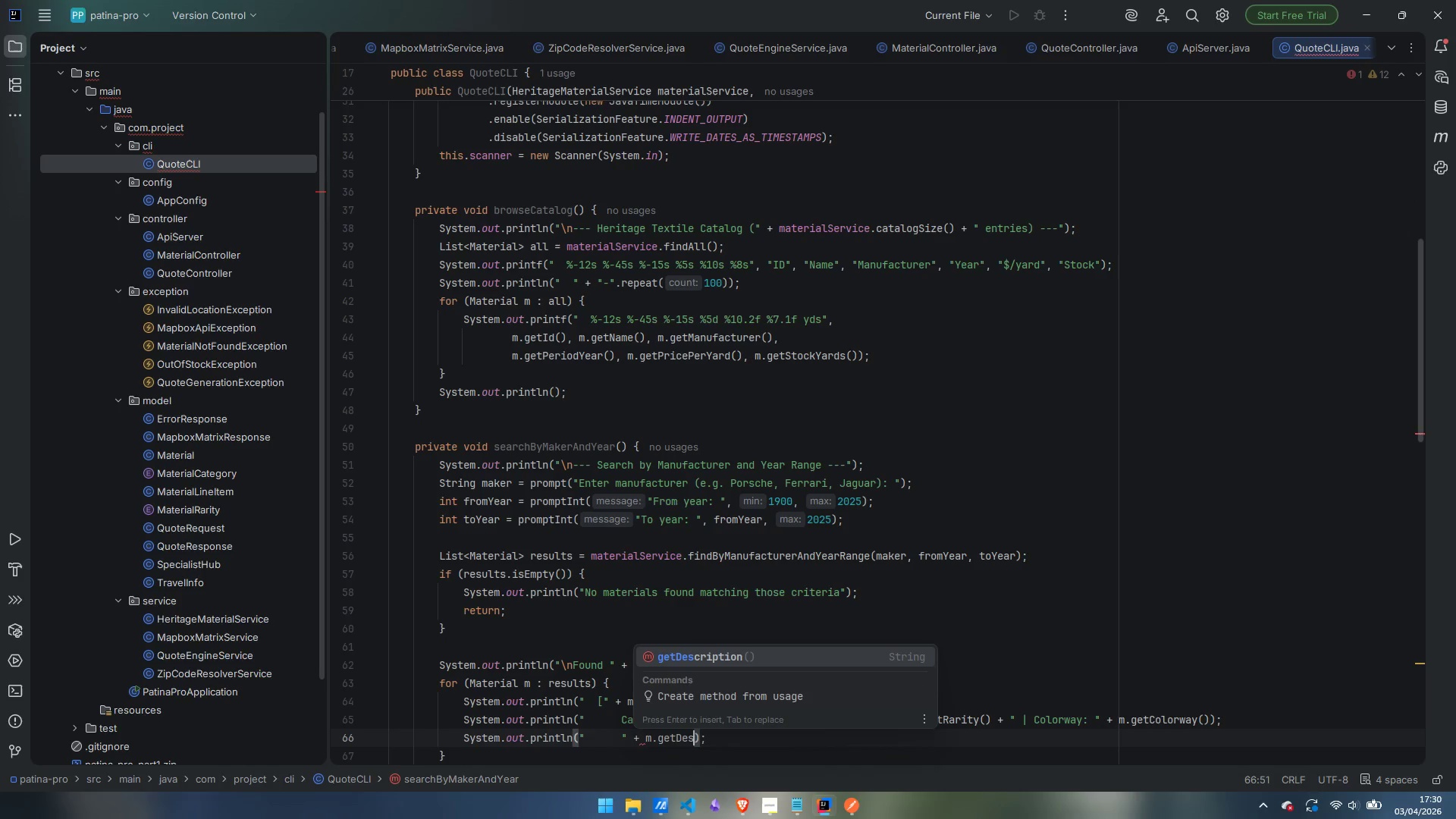 
key(Enter)
 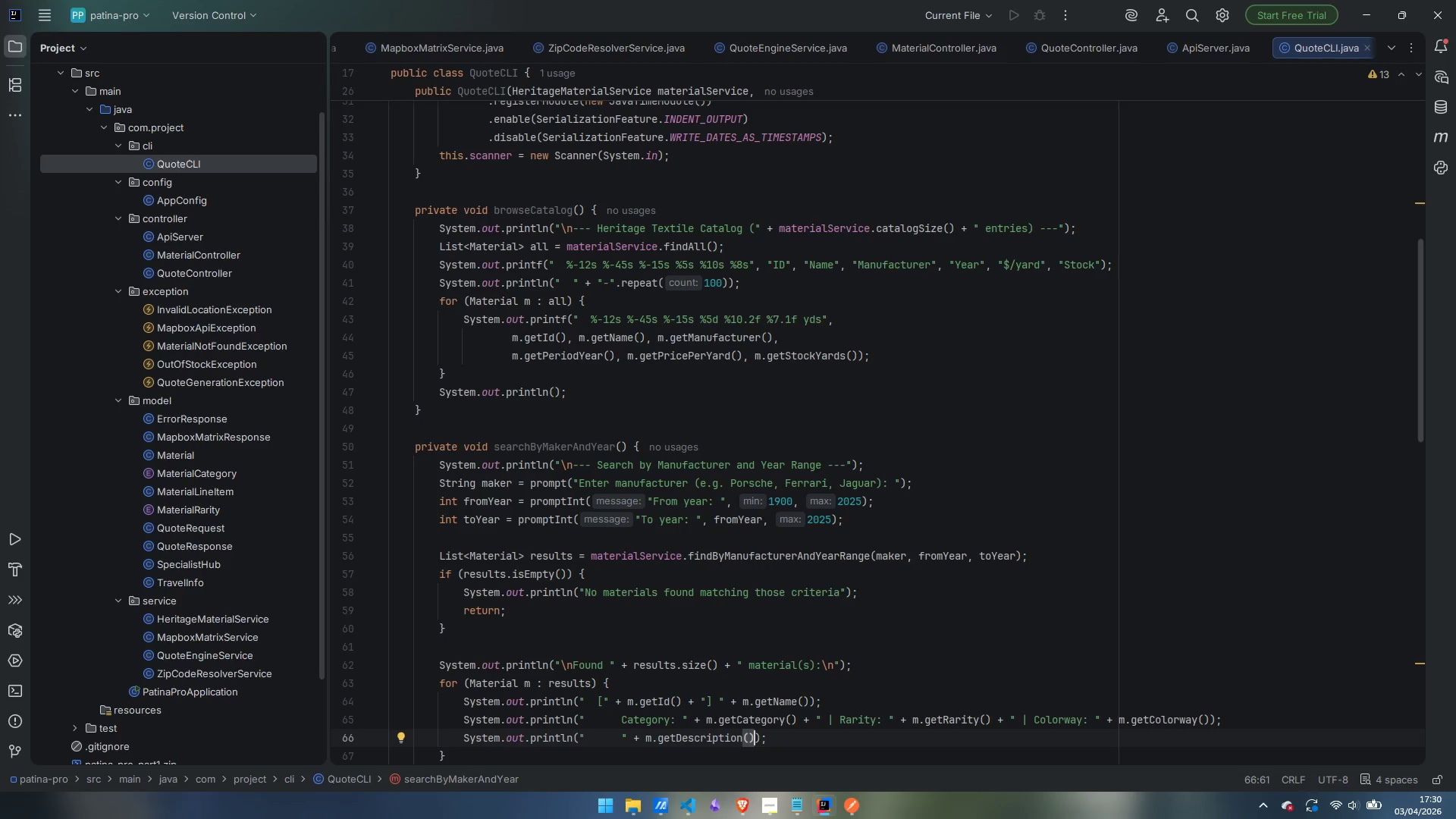 
left_click([1247, 722])
 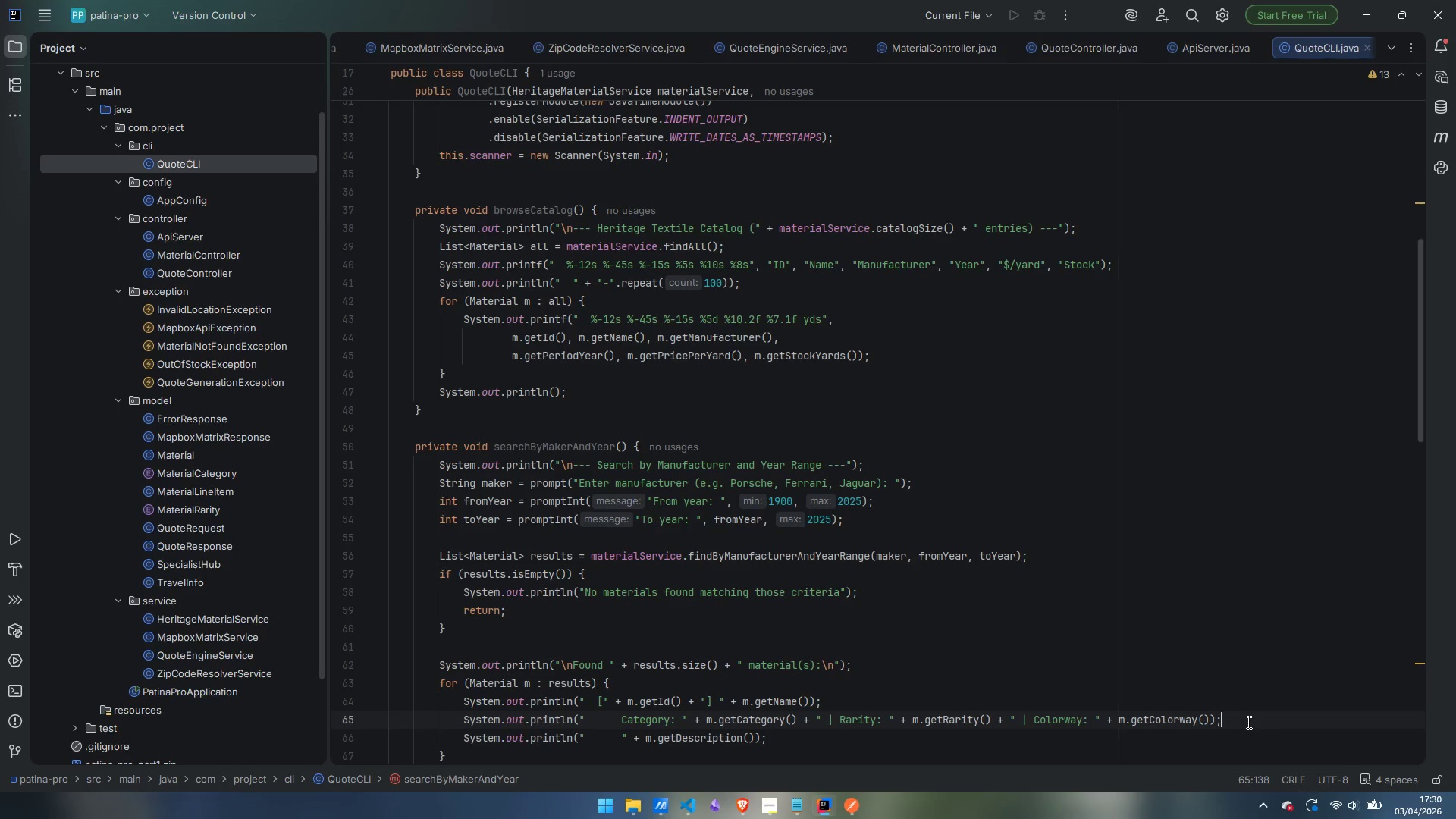 
key(Enter)
 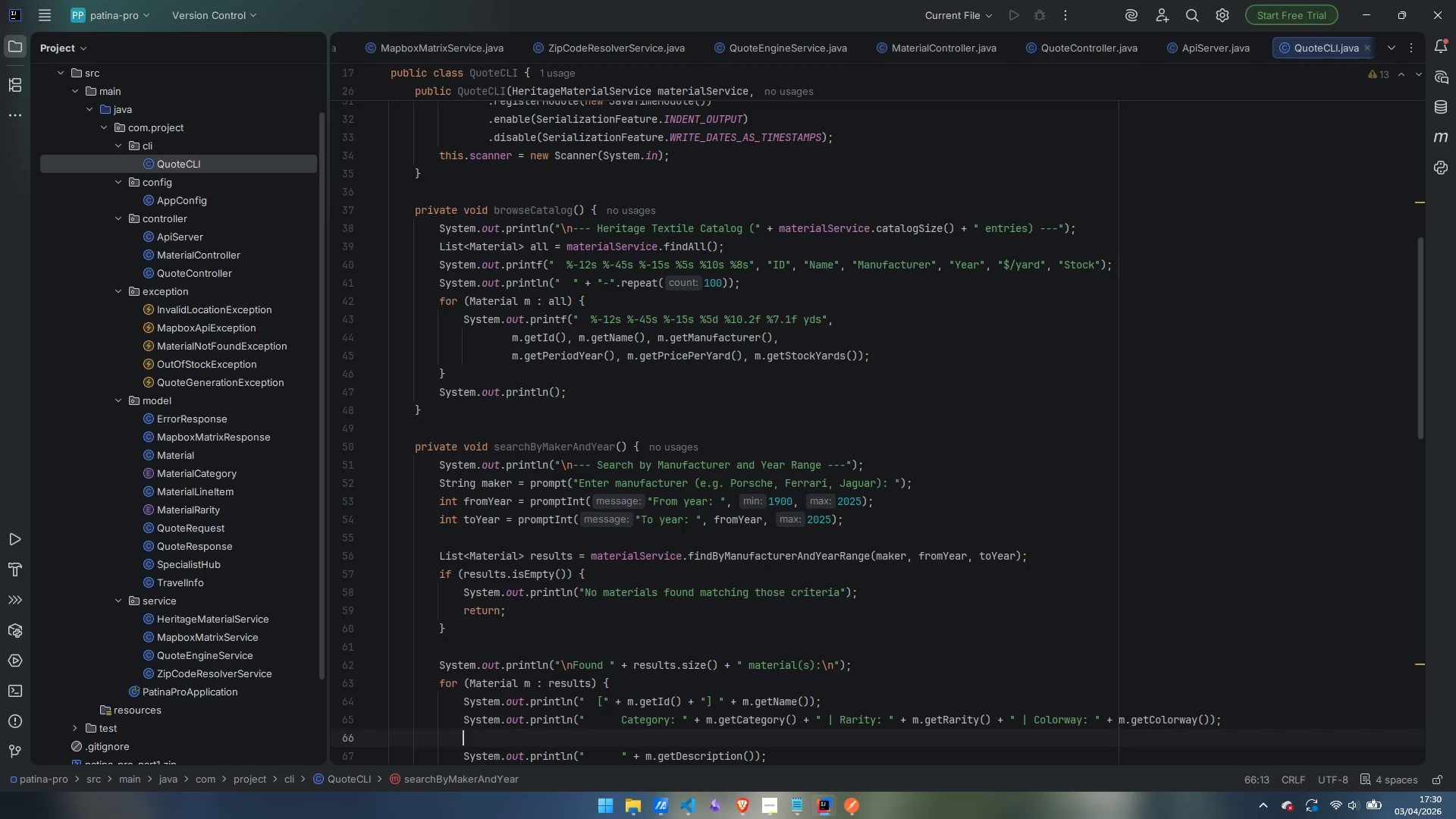 
type(sout)
key(Tab)
type("      )
 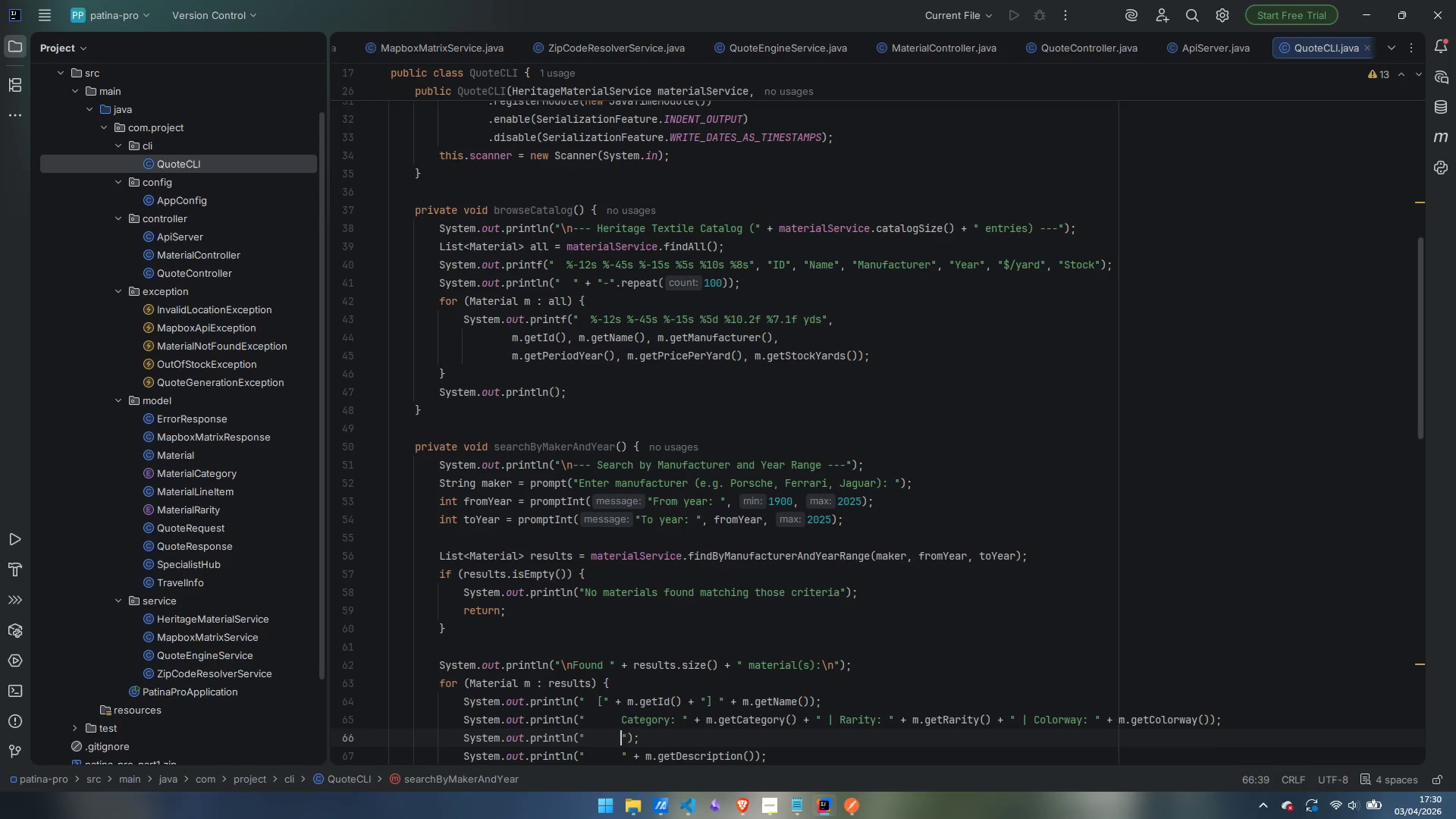 
key(Shift+4)
 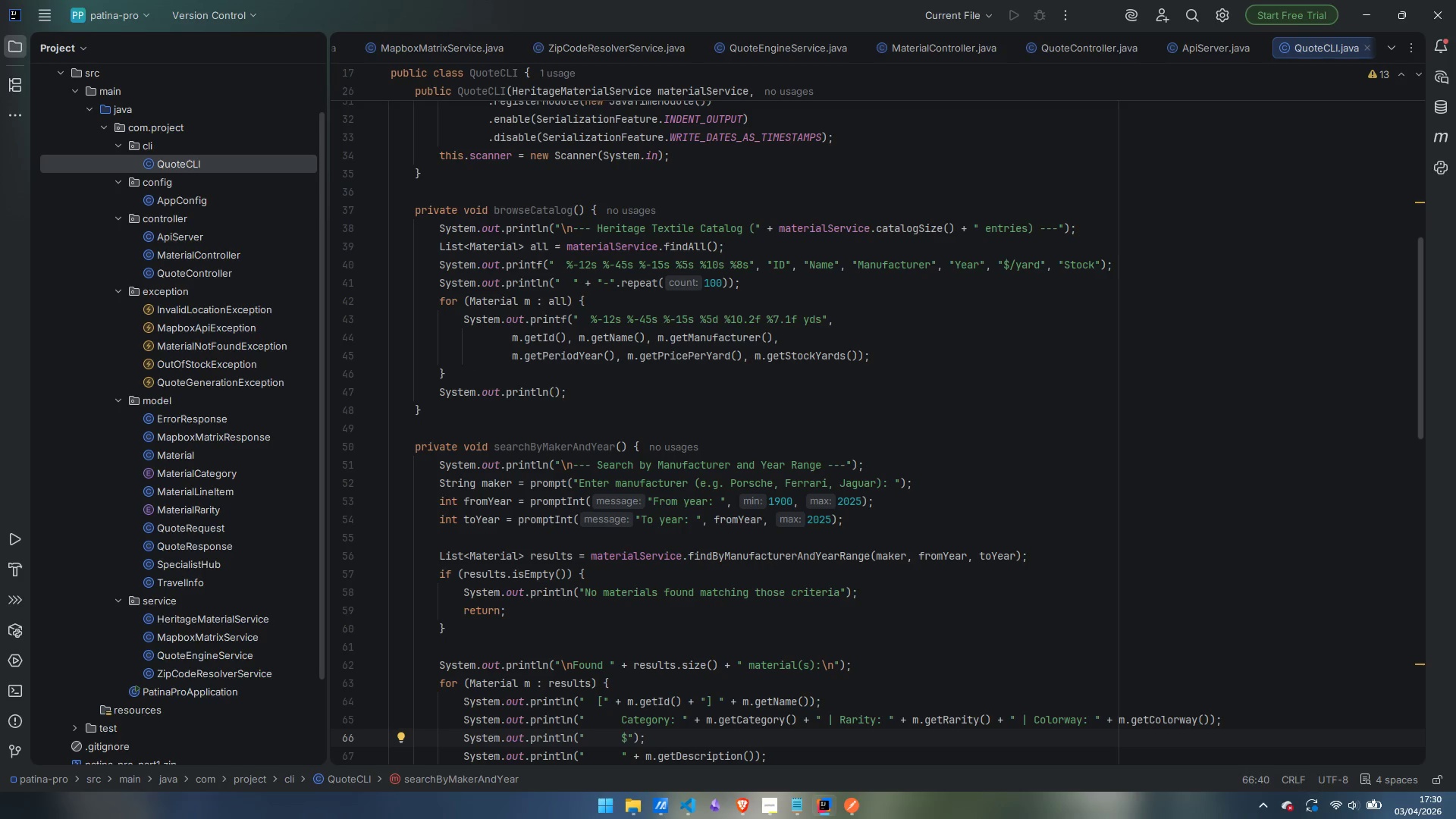 
key(ArrowRight)
 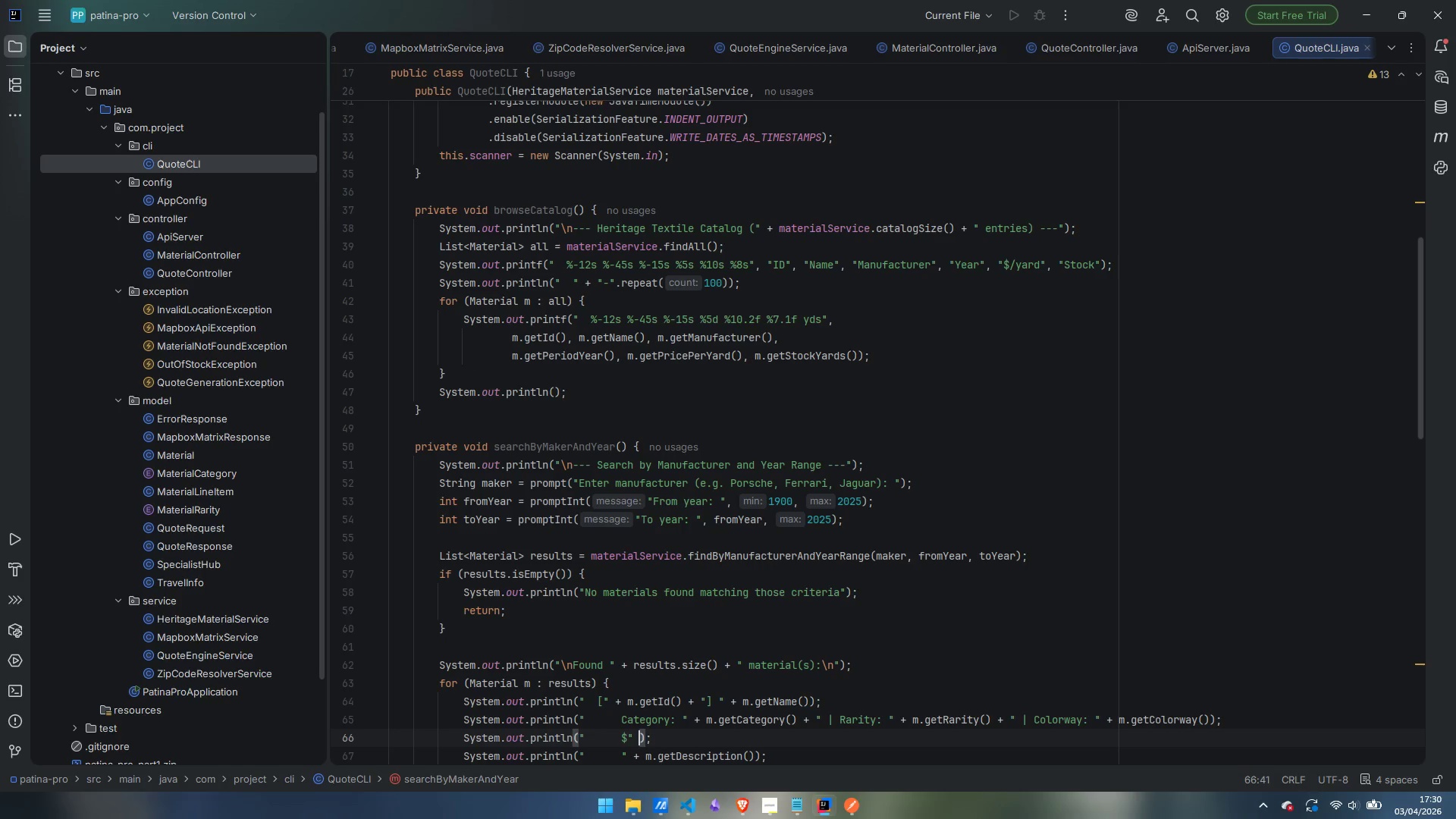 
type( + m.getPricePerYard)
 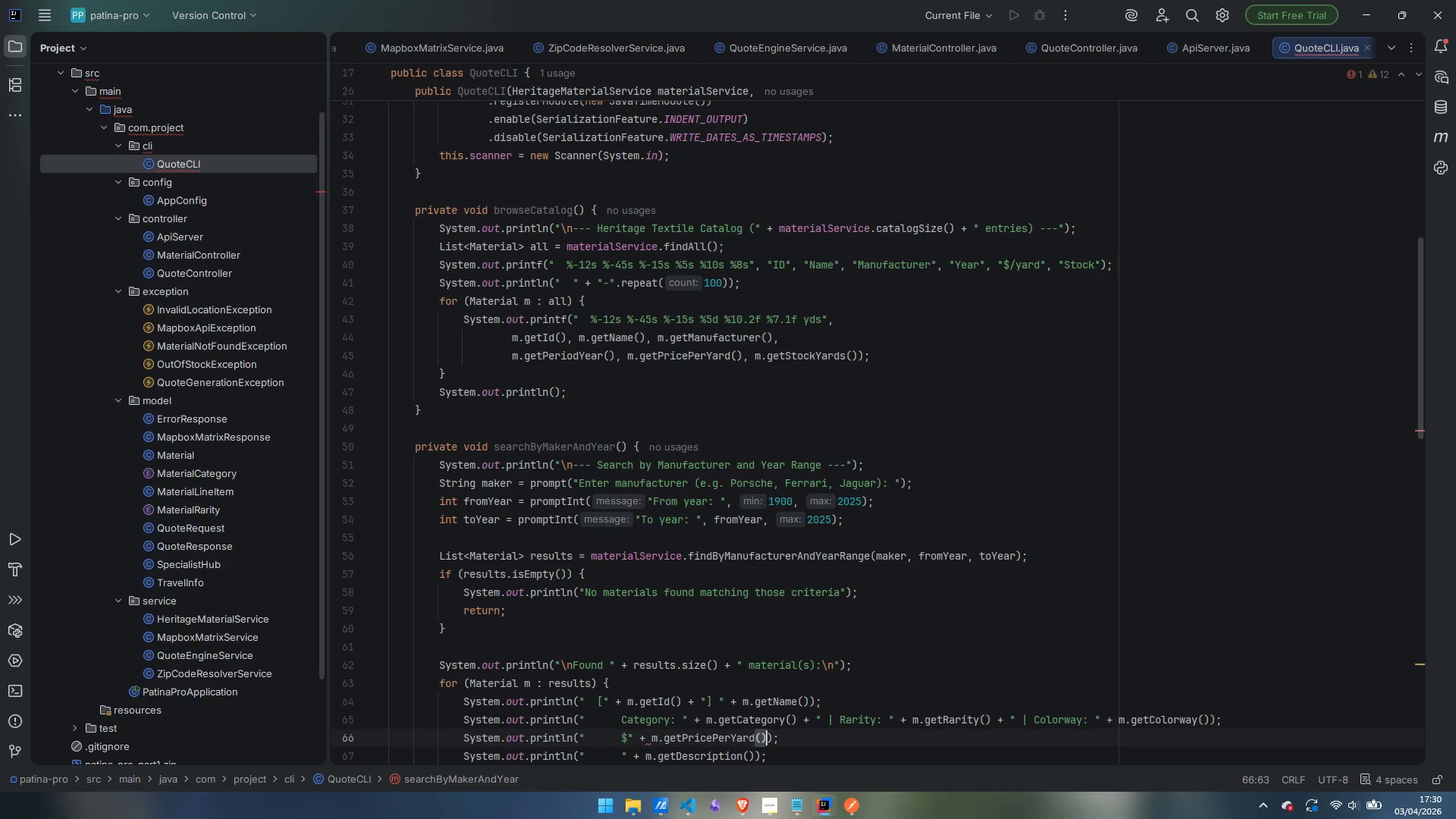 
 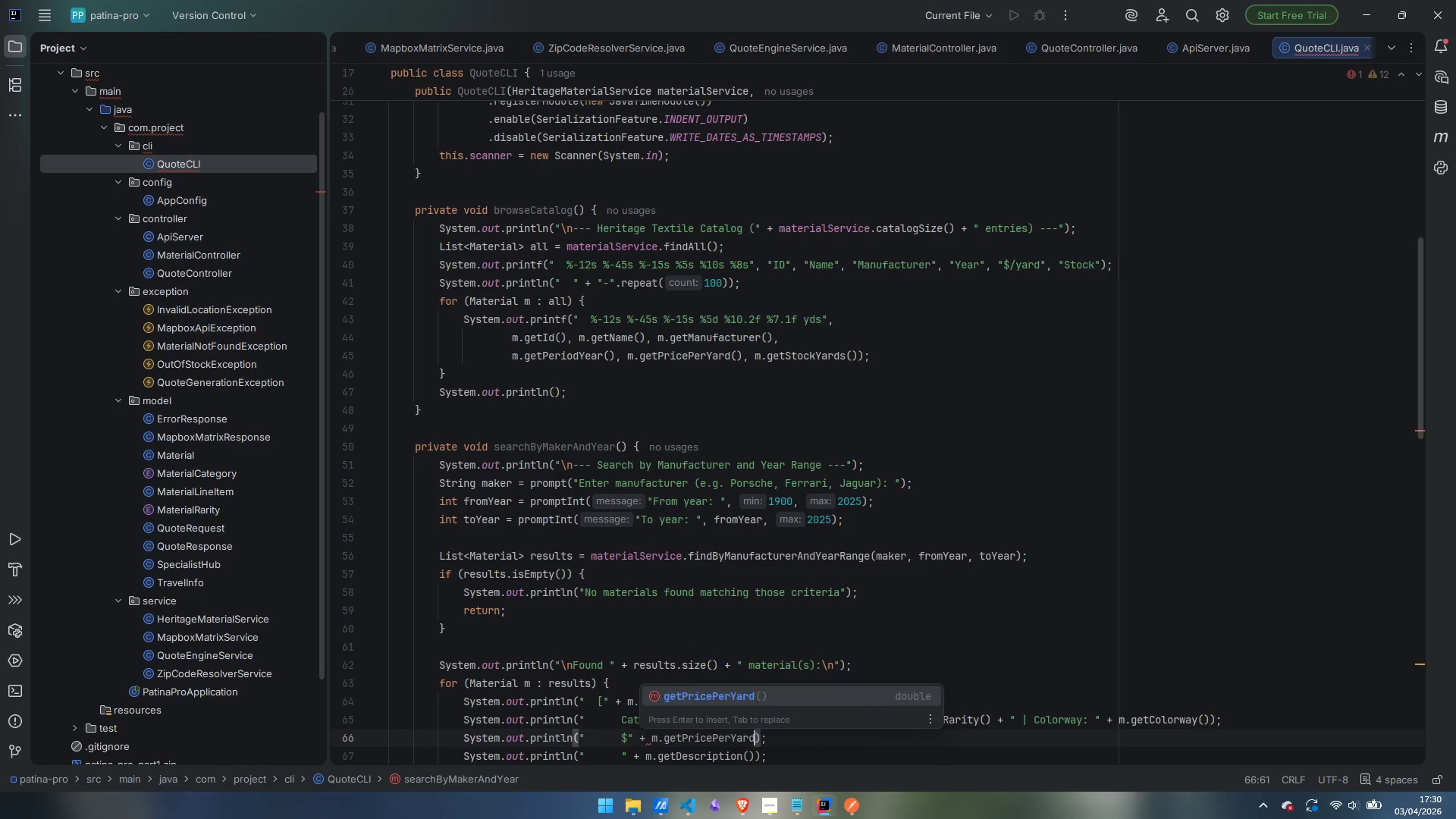 
key(Enter)
 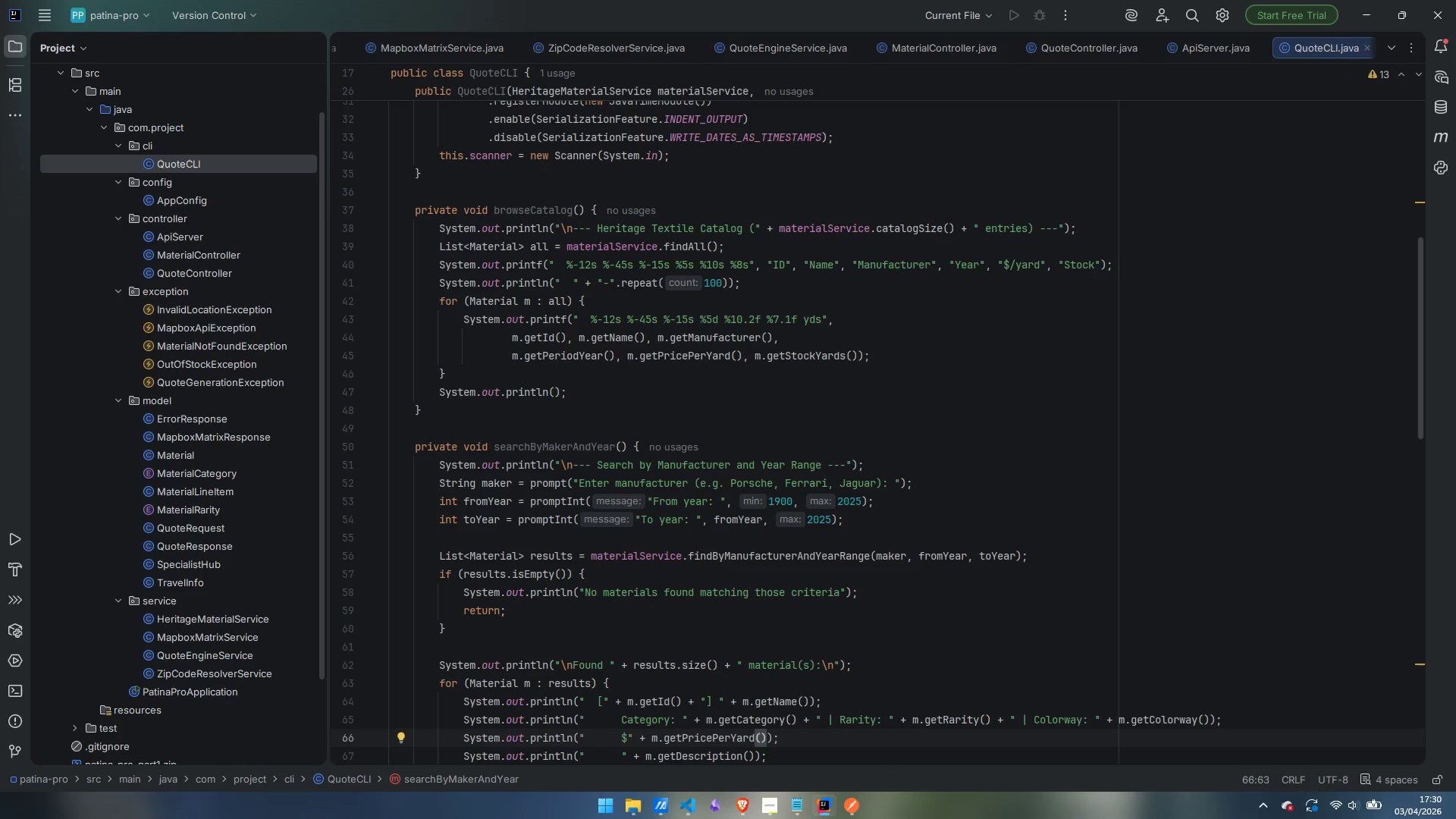 
type( + "/yard | Stock: )
 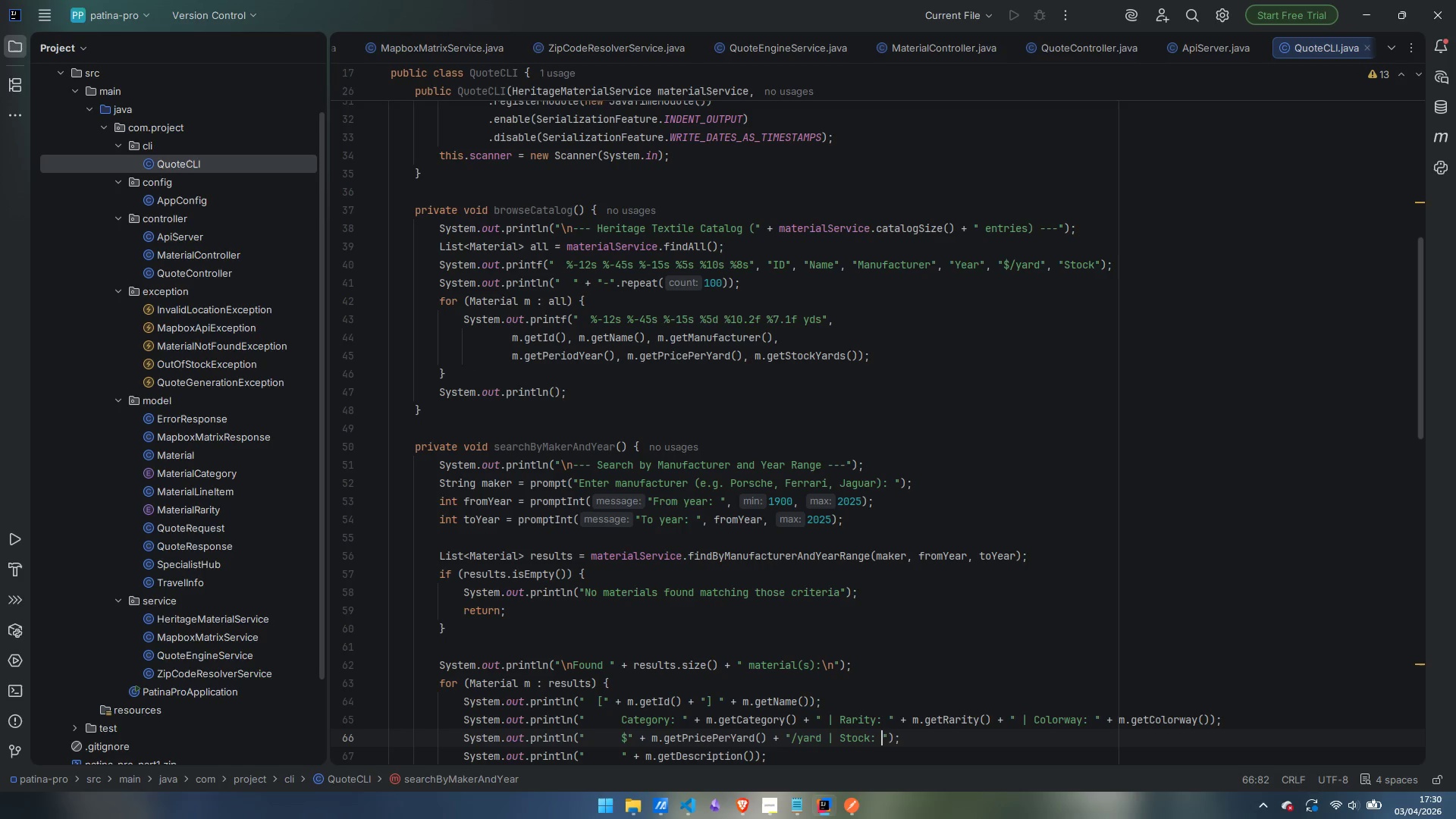 
key(ArrowRight)
 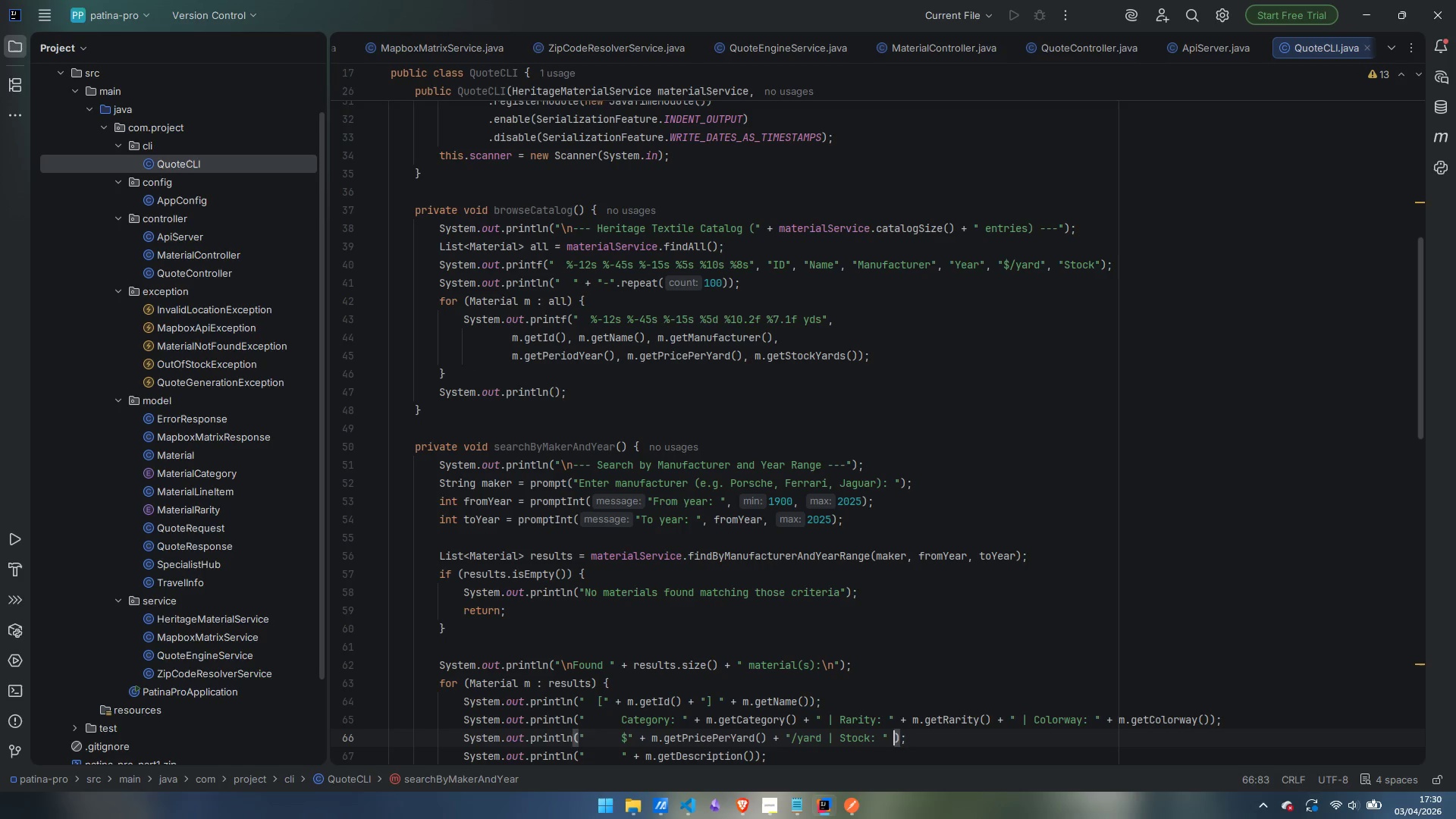 
type( + m.getStockYards)
 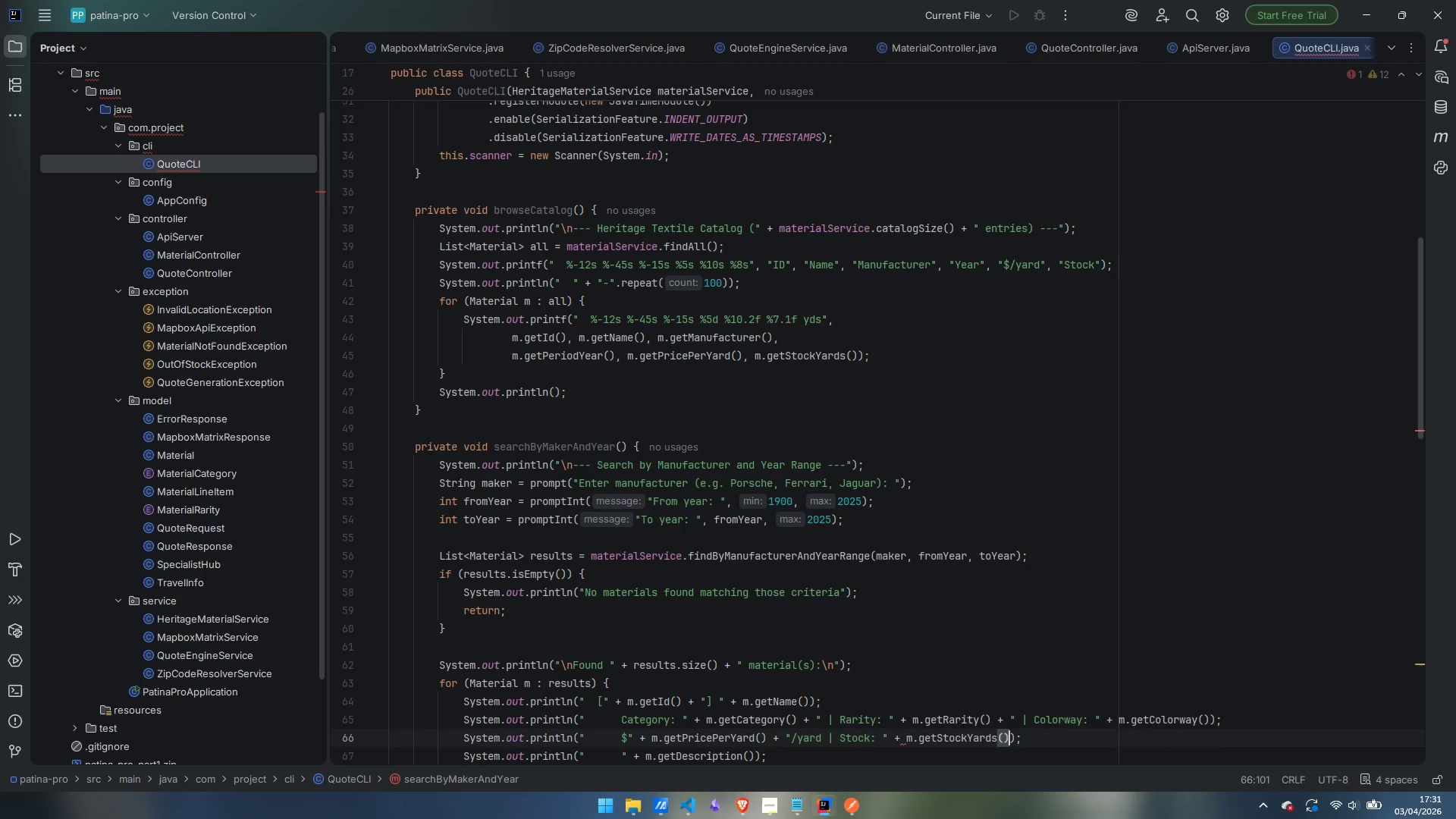 
 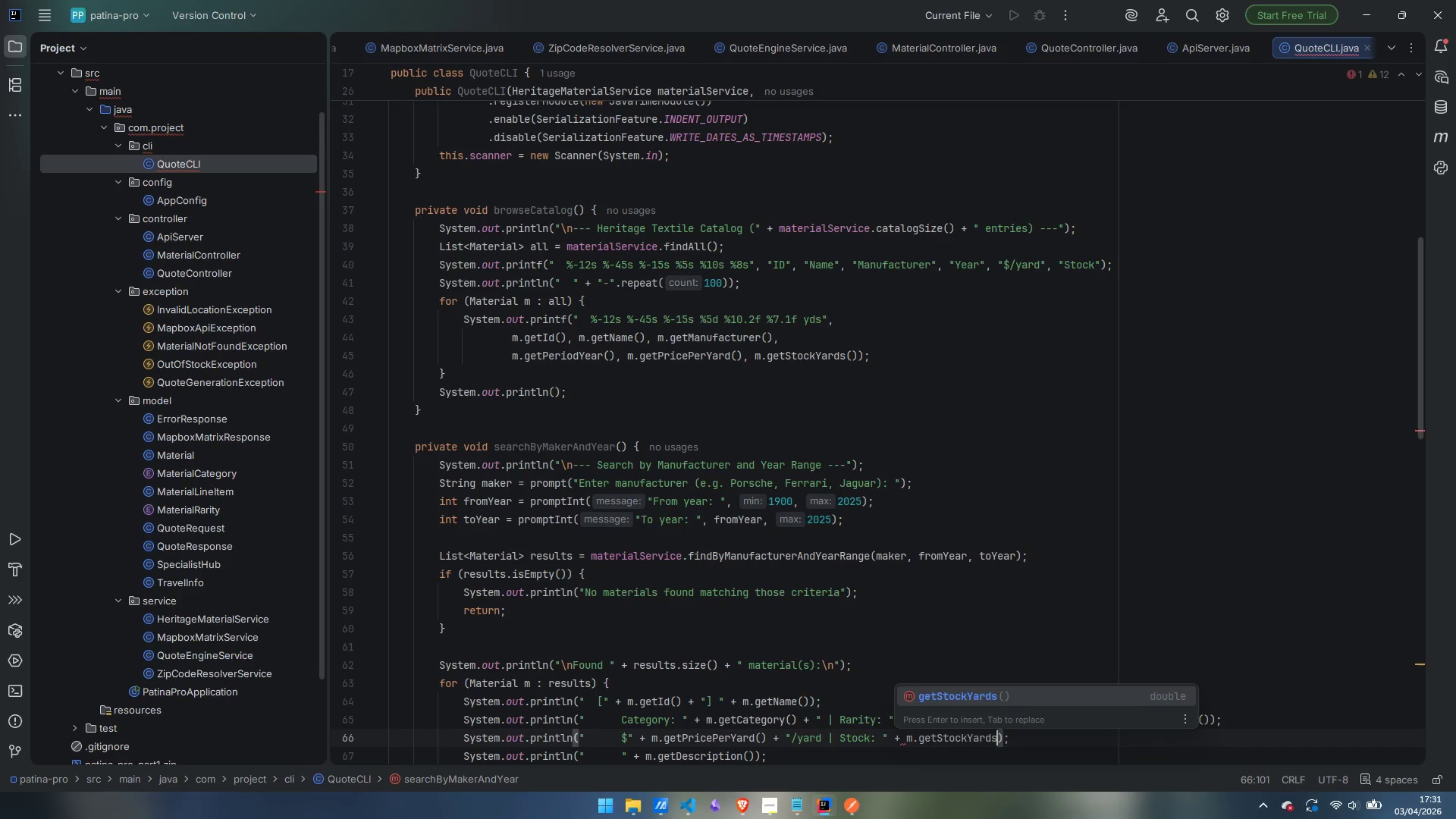 
key(Enter)
 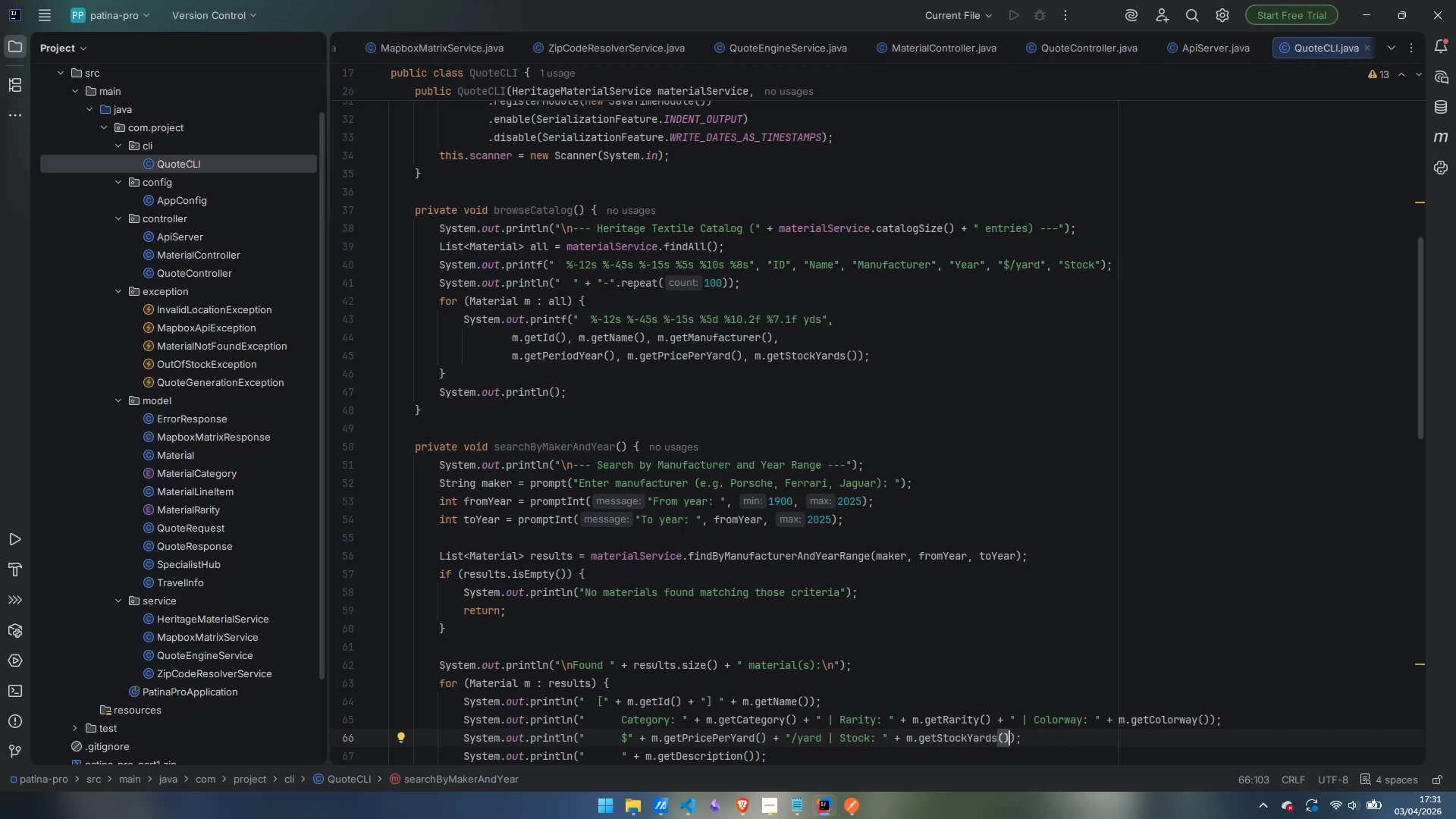 
type( + " yds)
 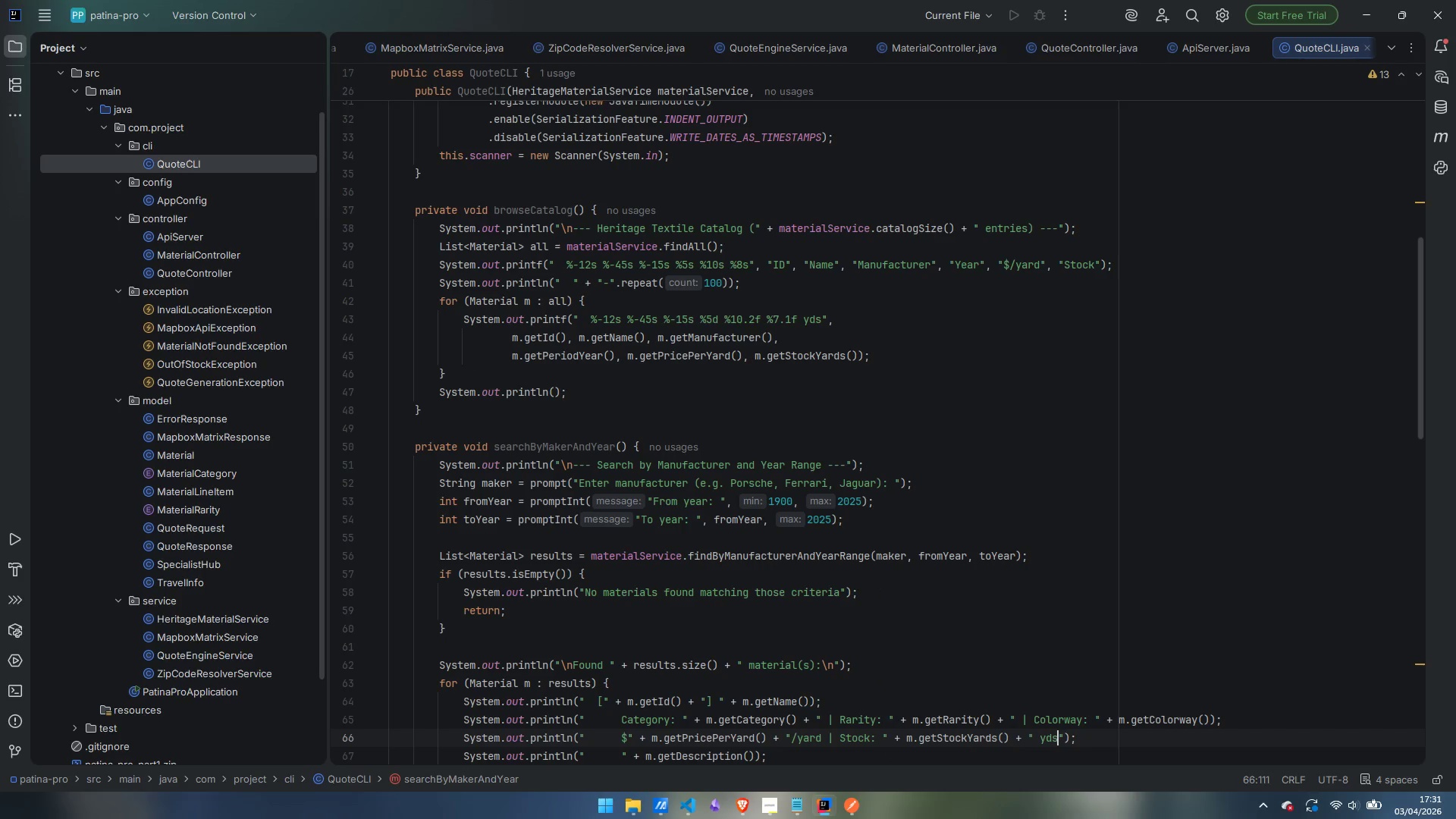 
key(ArrowRight)
 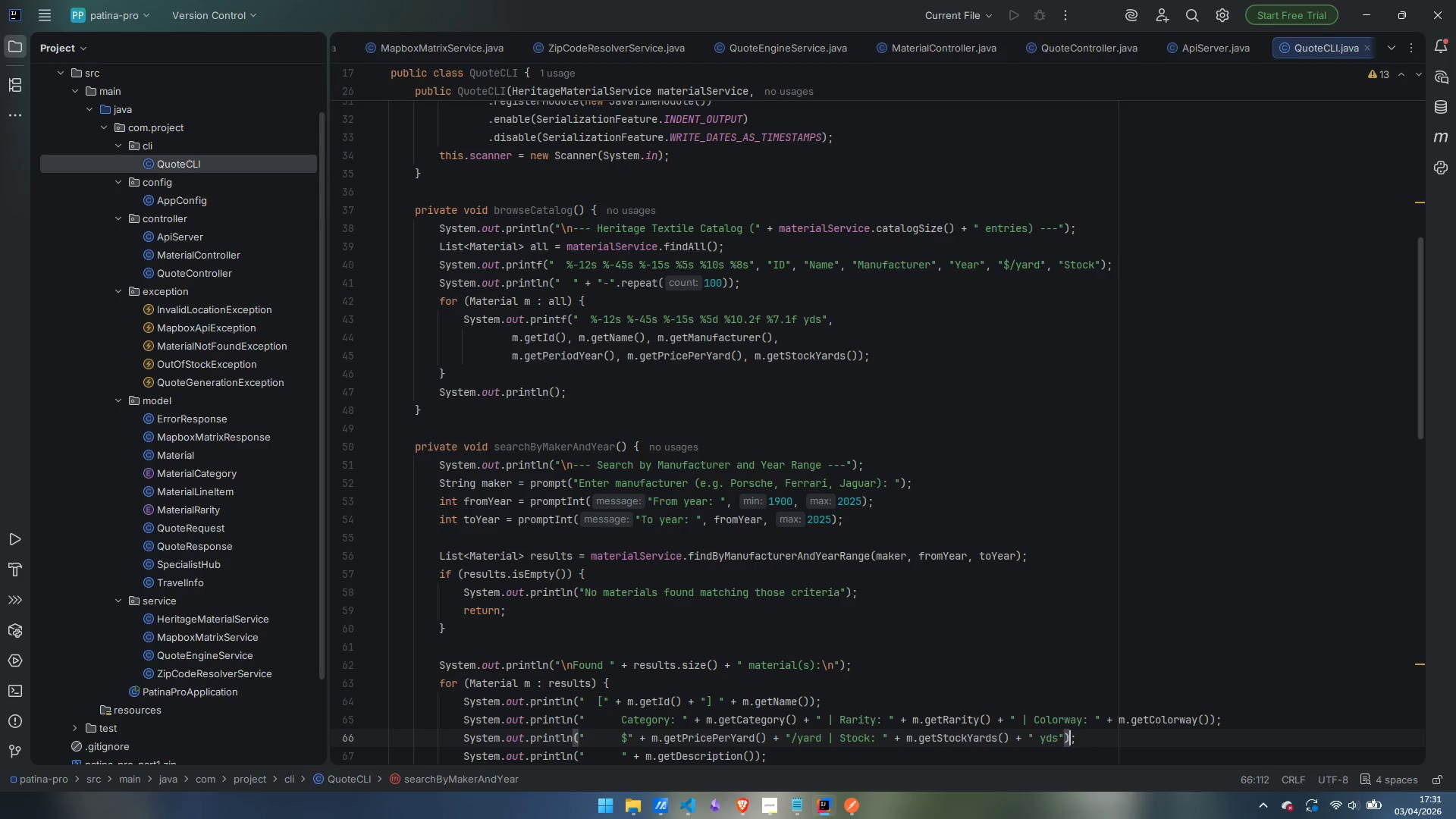 
key(ArrowRight)
 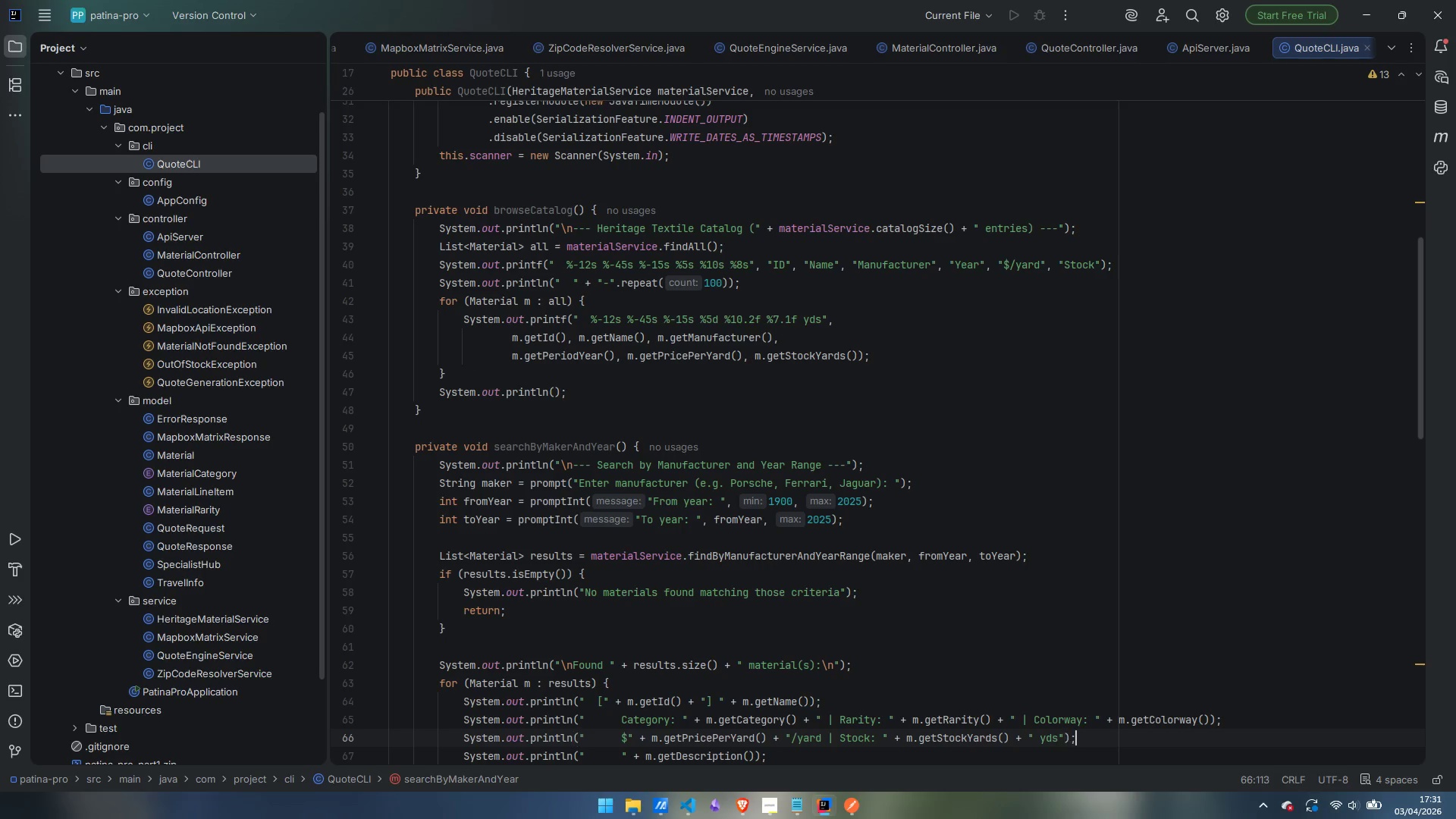 
key(ArrowRight)
 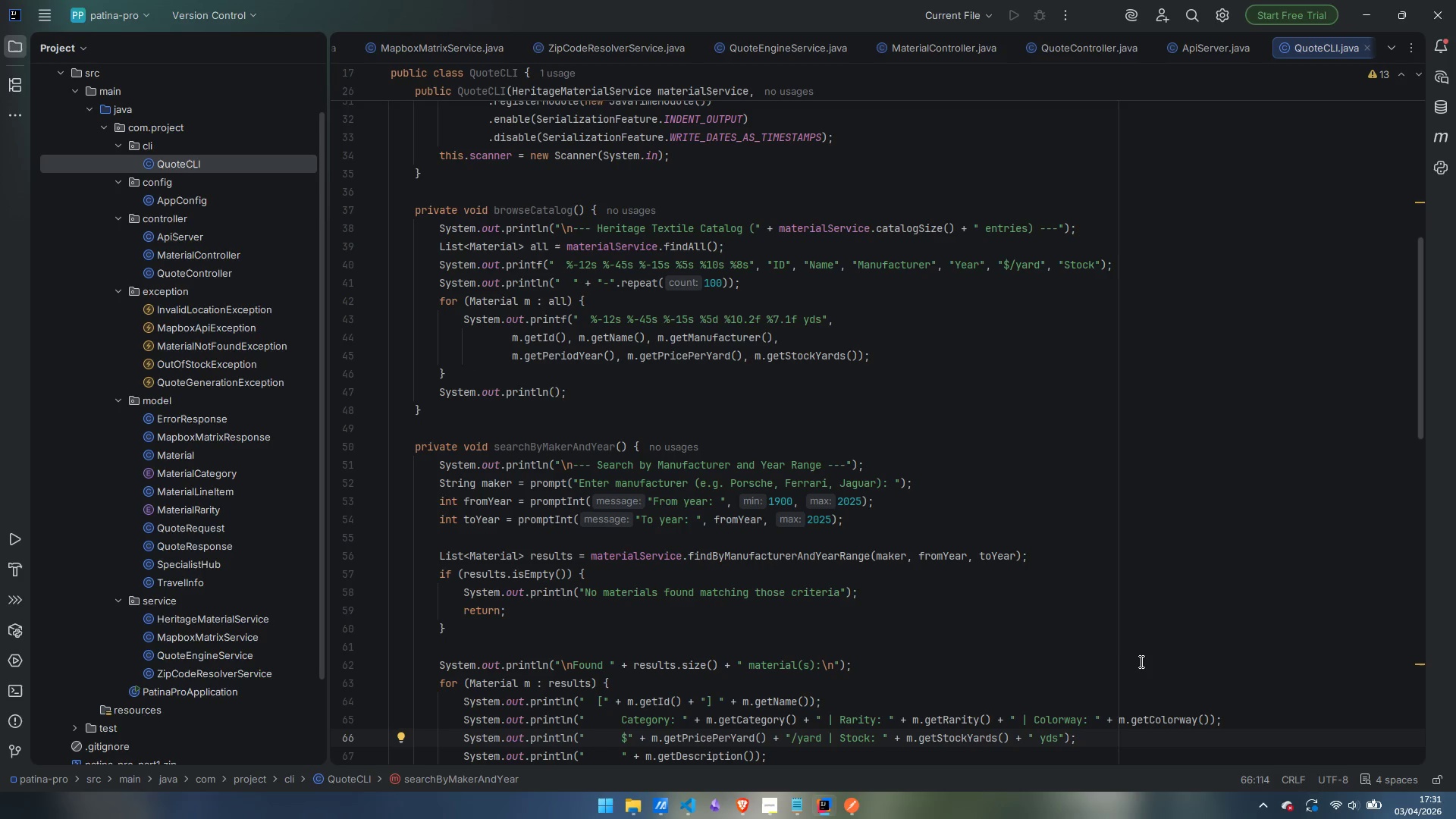 
scroll: coordinate [1107, 607], scroll_direction: down, amount: 2.0
 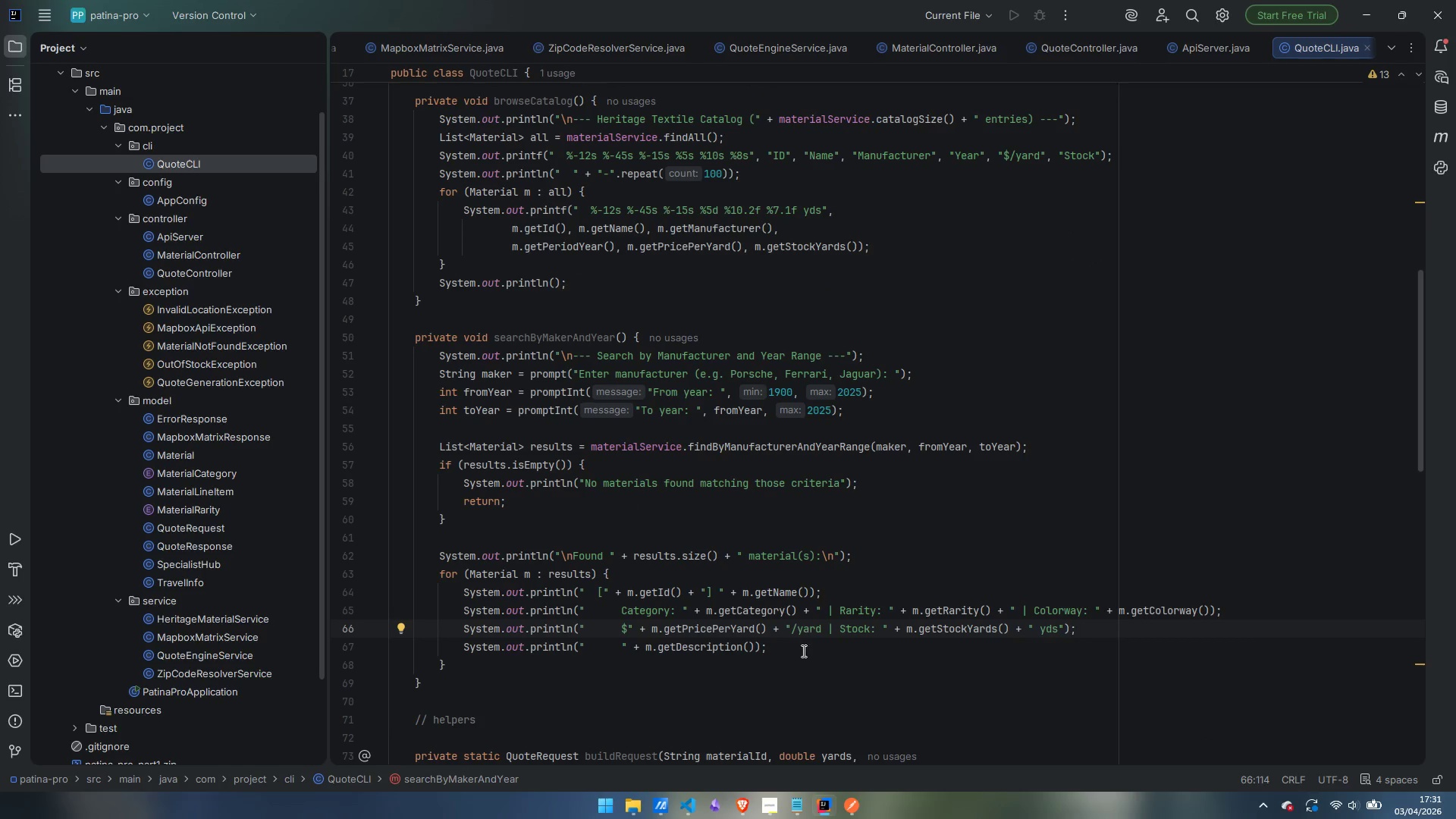 
left_click([802, 651])
 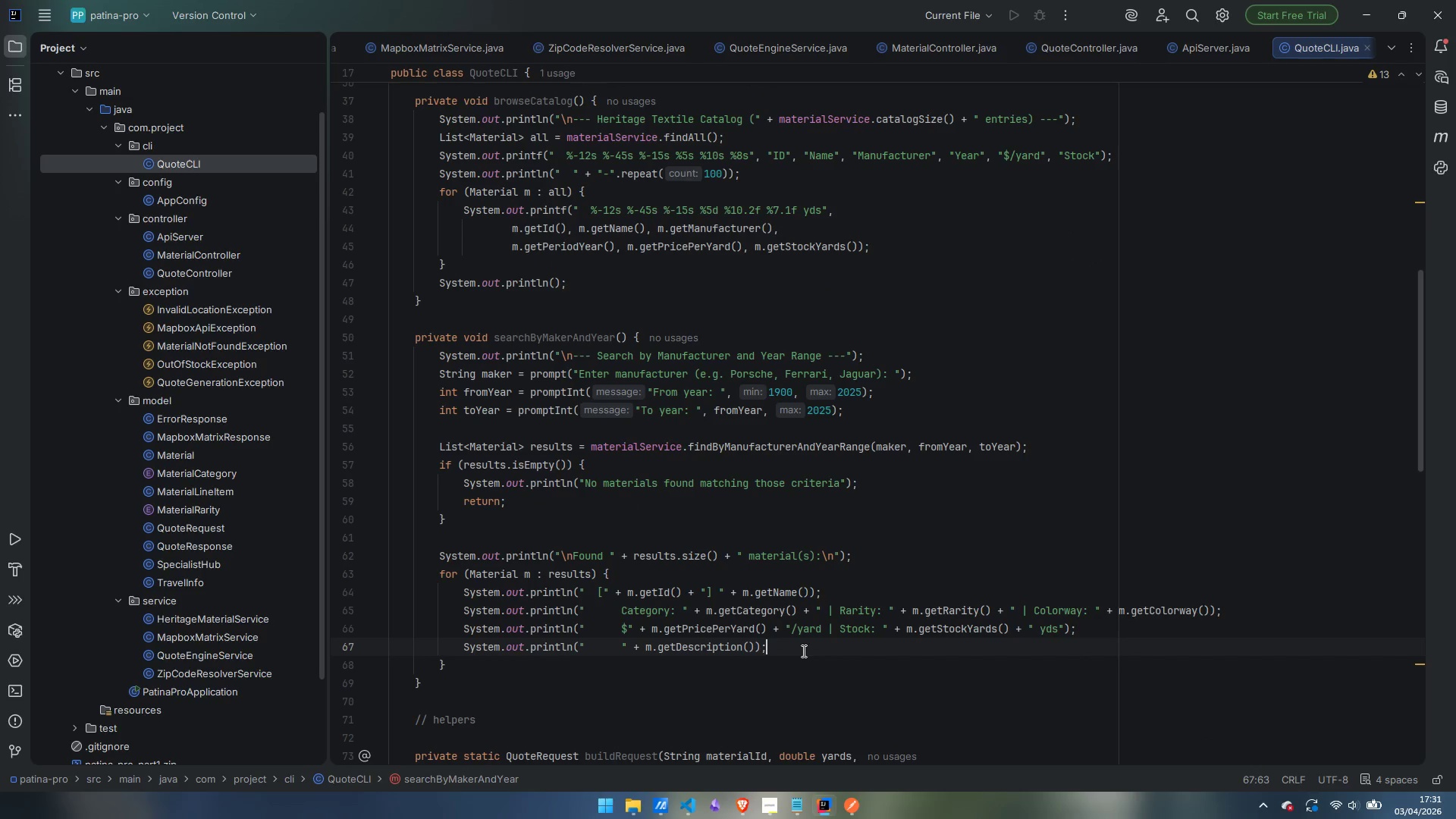 
key(Enter)
 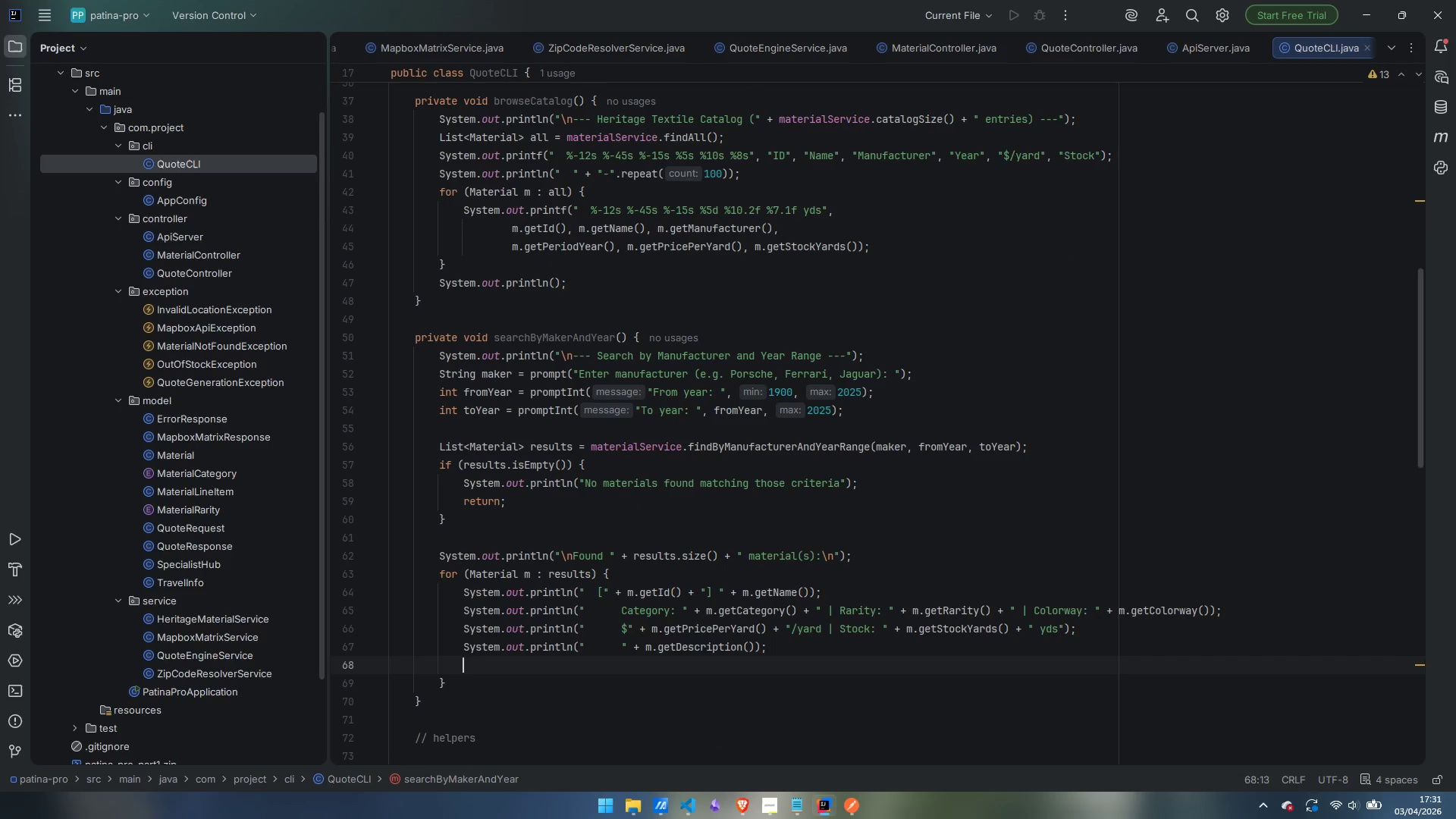 
type(sout)
key(Tab)
 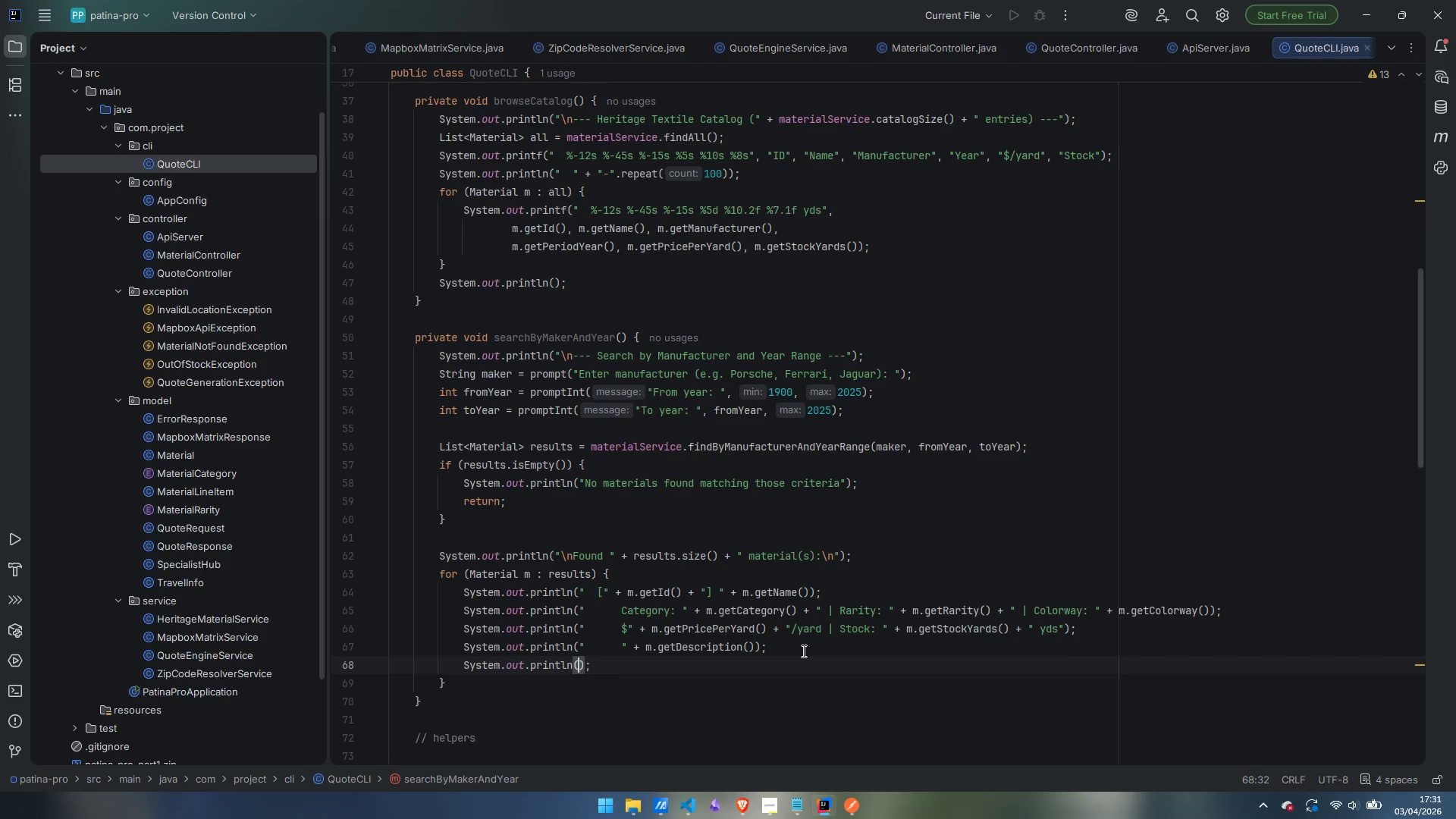 
key(ArrowRight)
 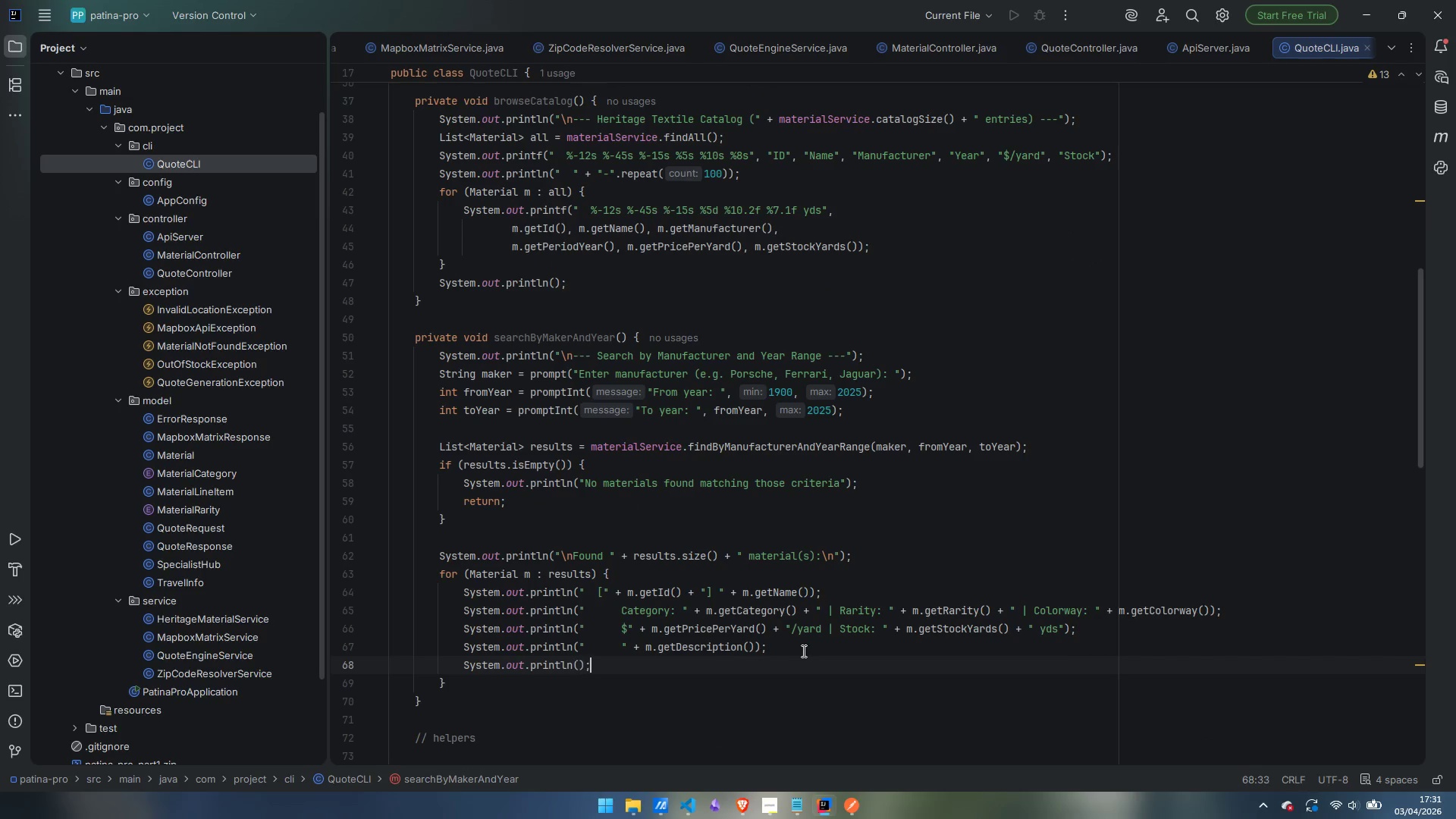 
key(ArrowRight)
 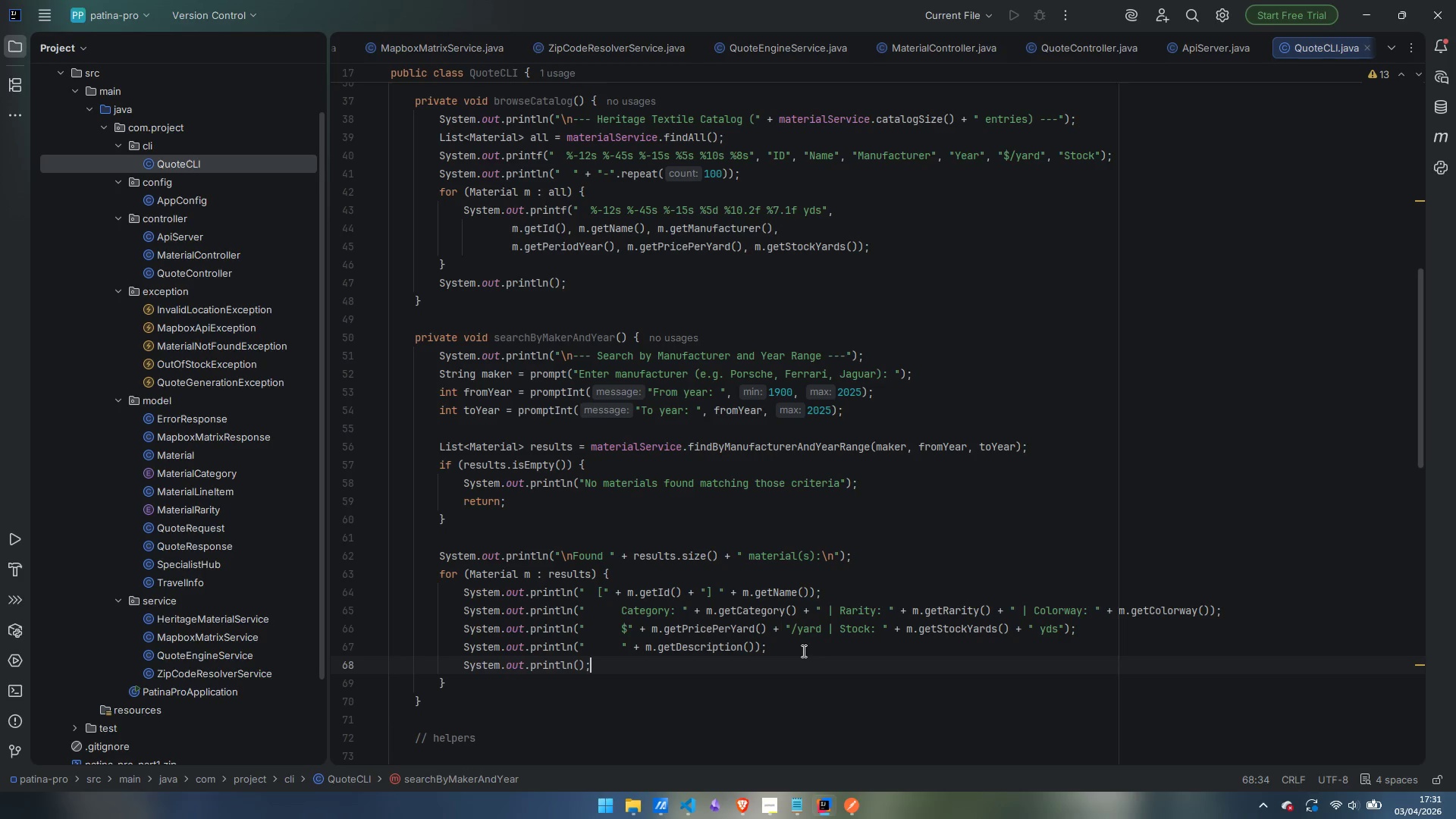 
wait(7.05)
 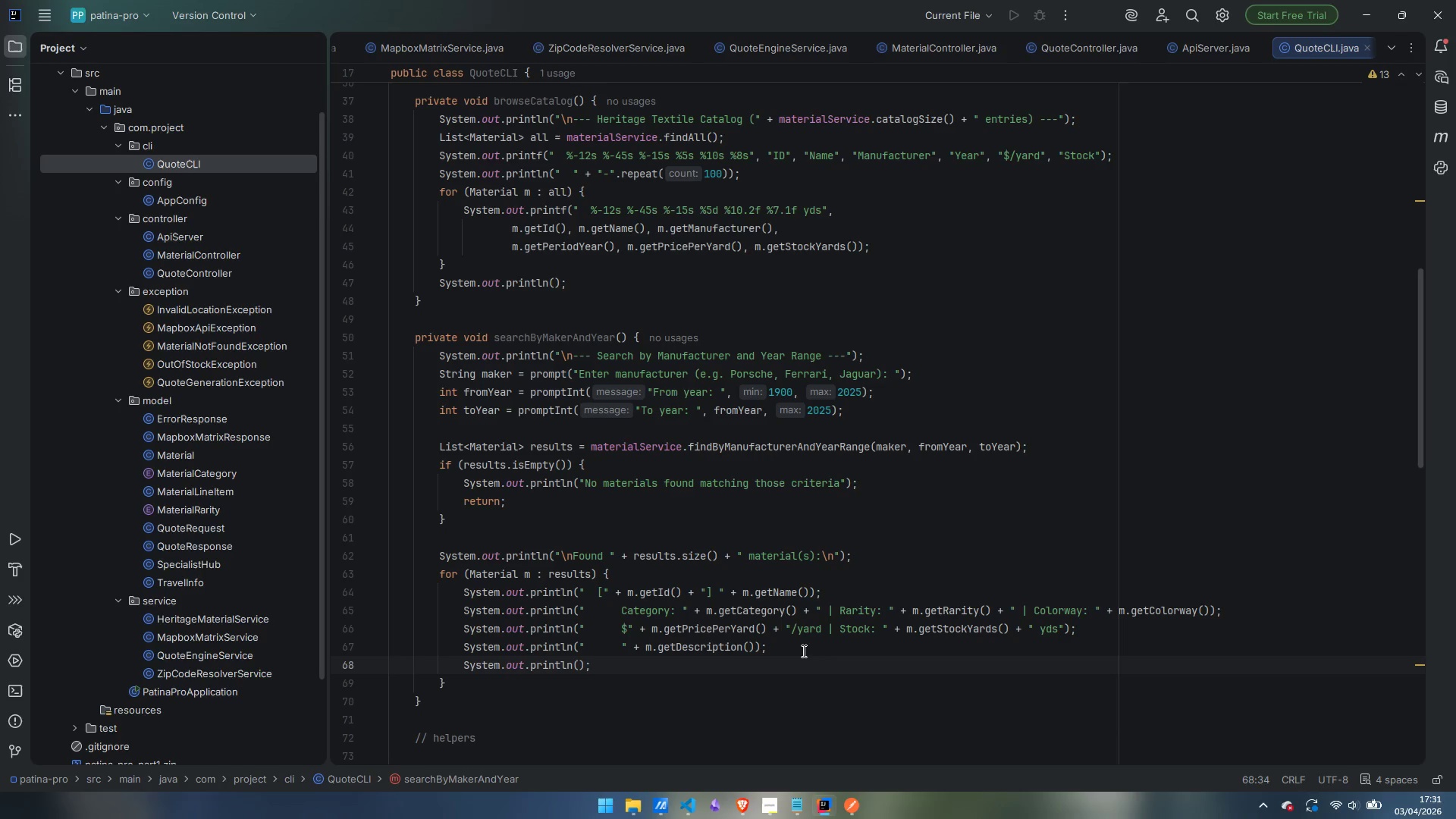 
scroll: coordinate [802, 651], scroll_direction: down, amount: 3.0
 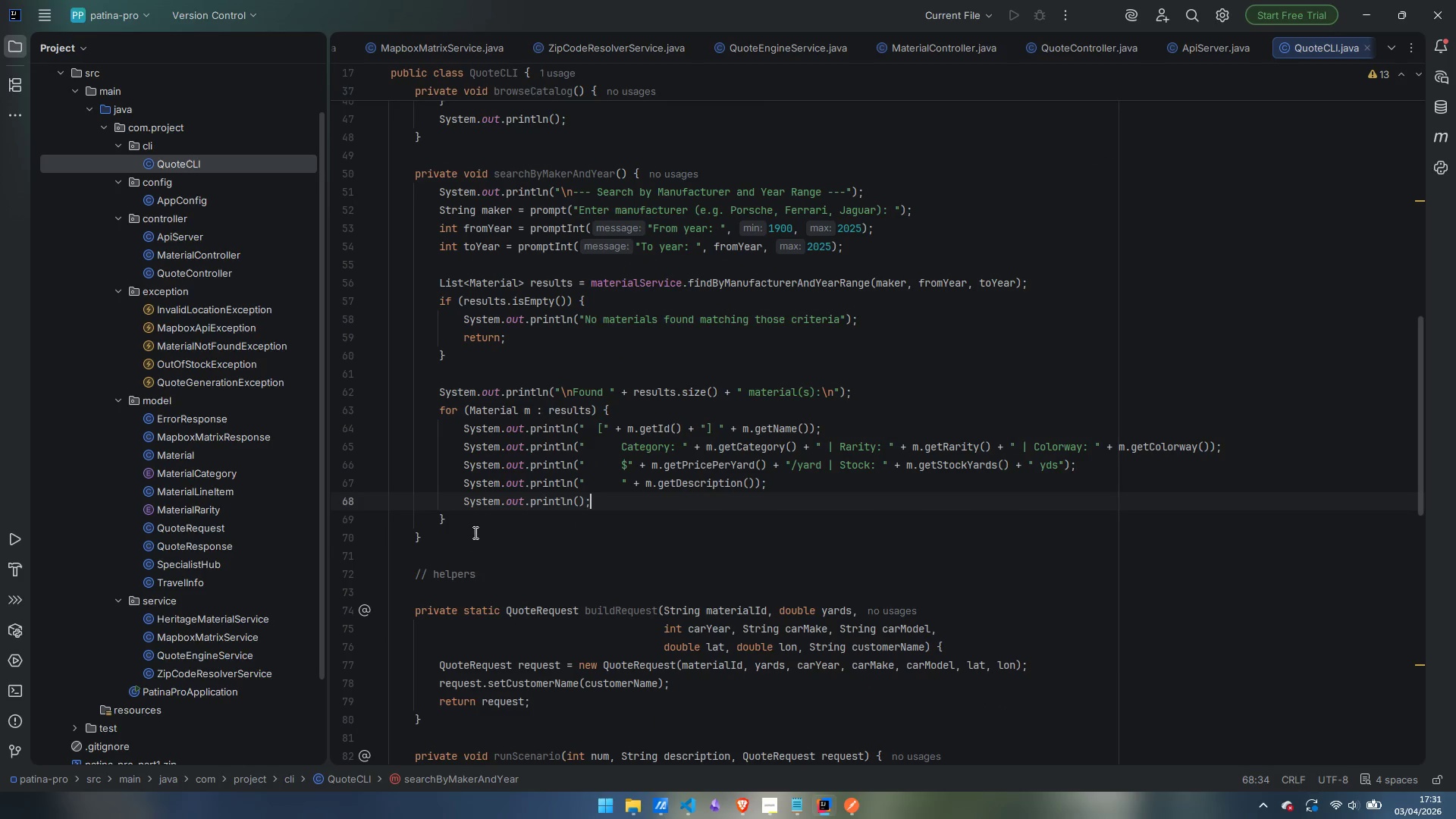 
left_click([473, 529])
 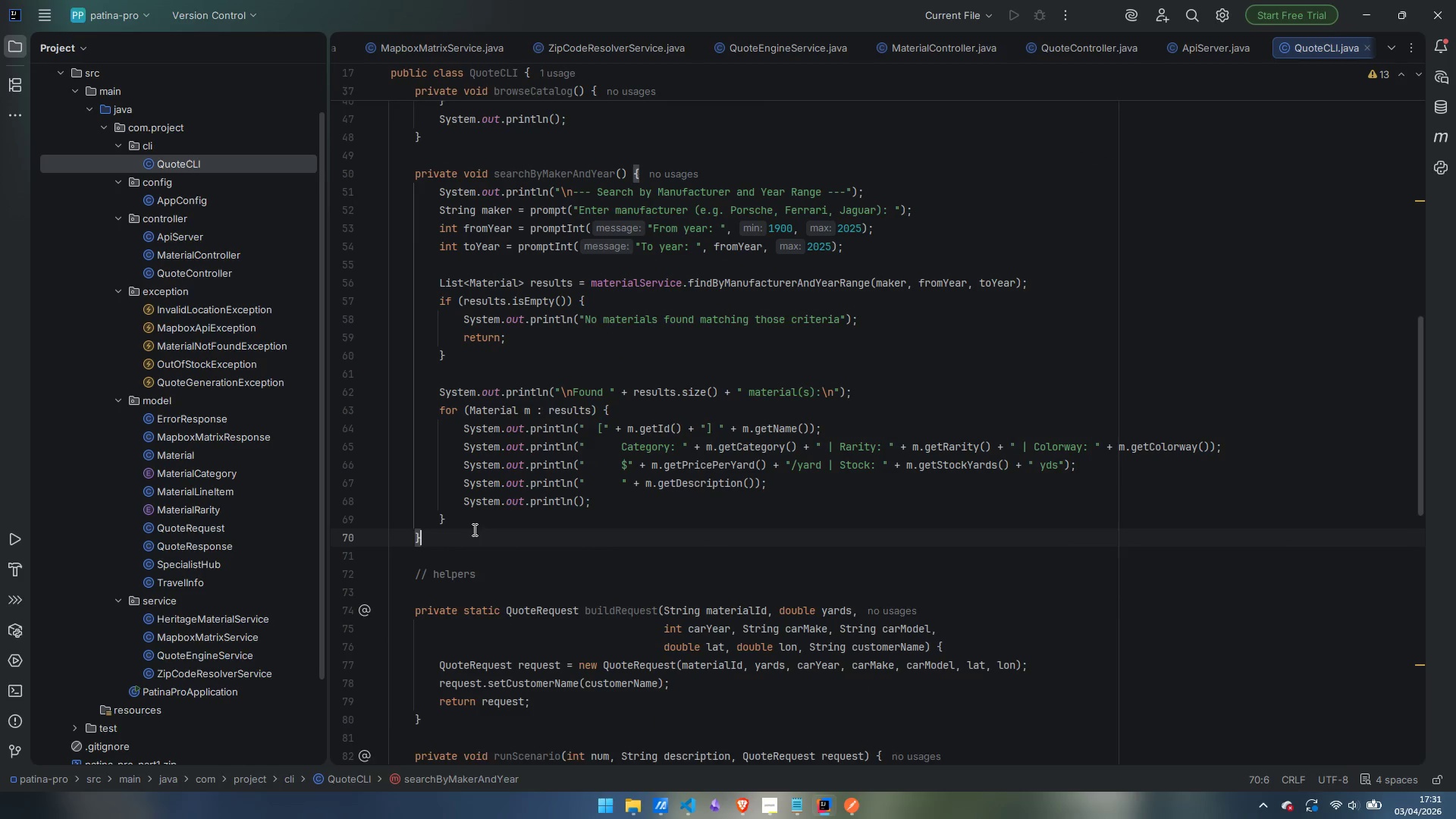 
key(Enter)
 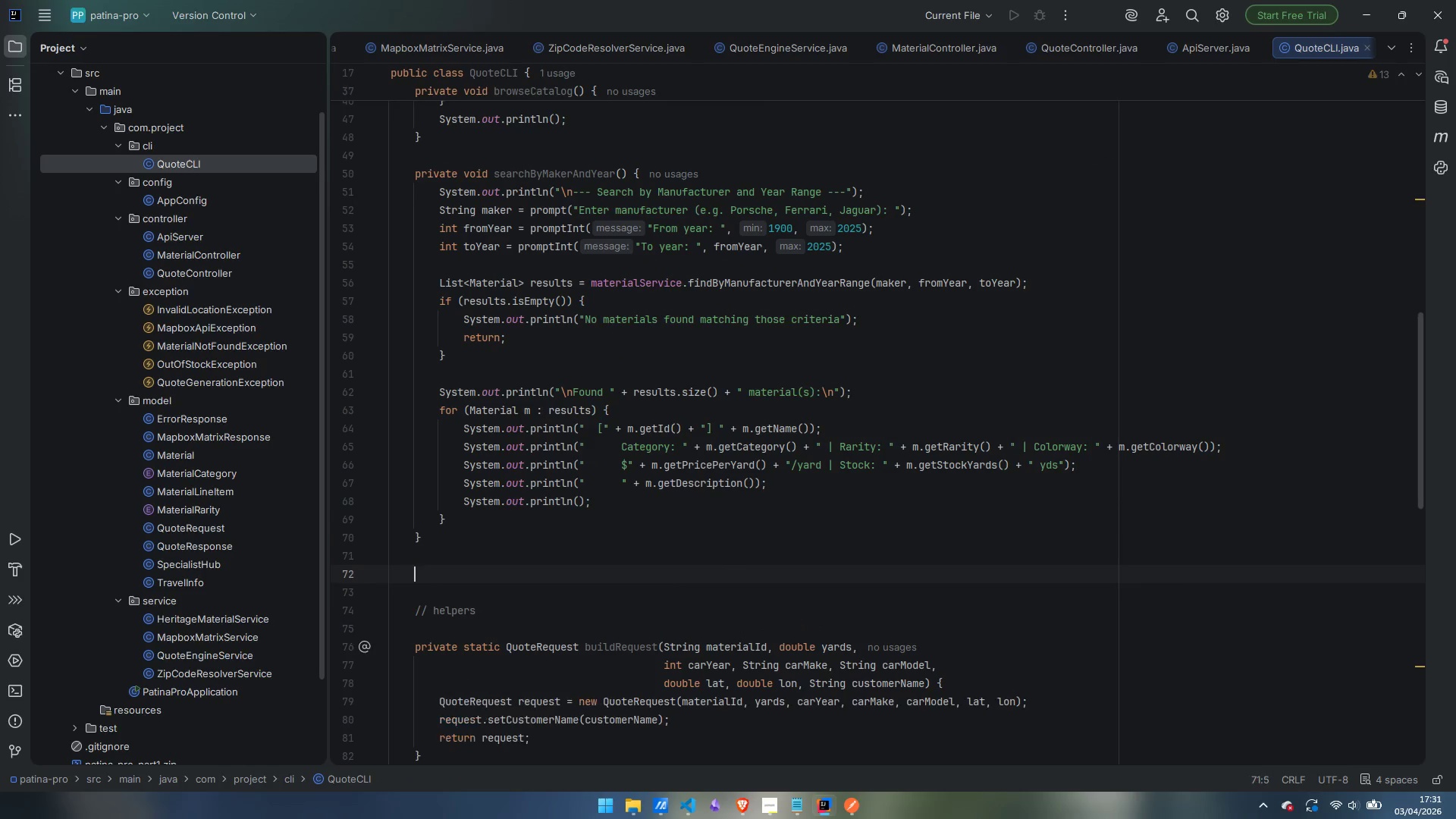 
key(Enter)
 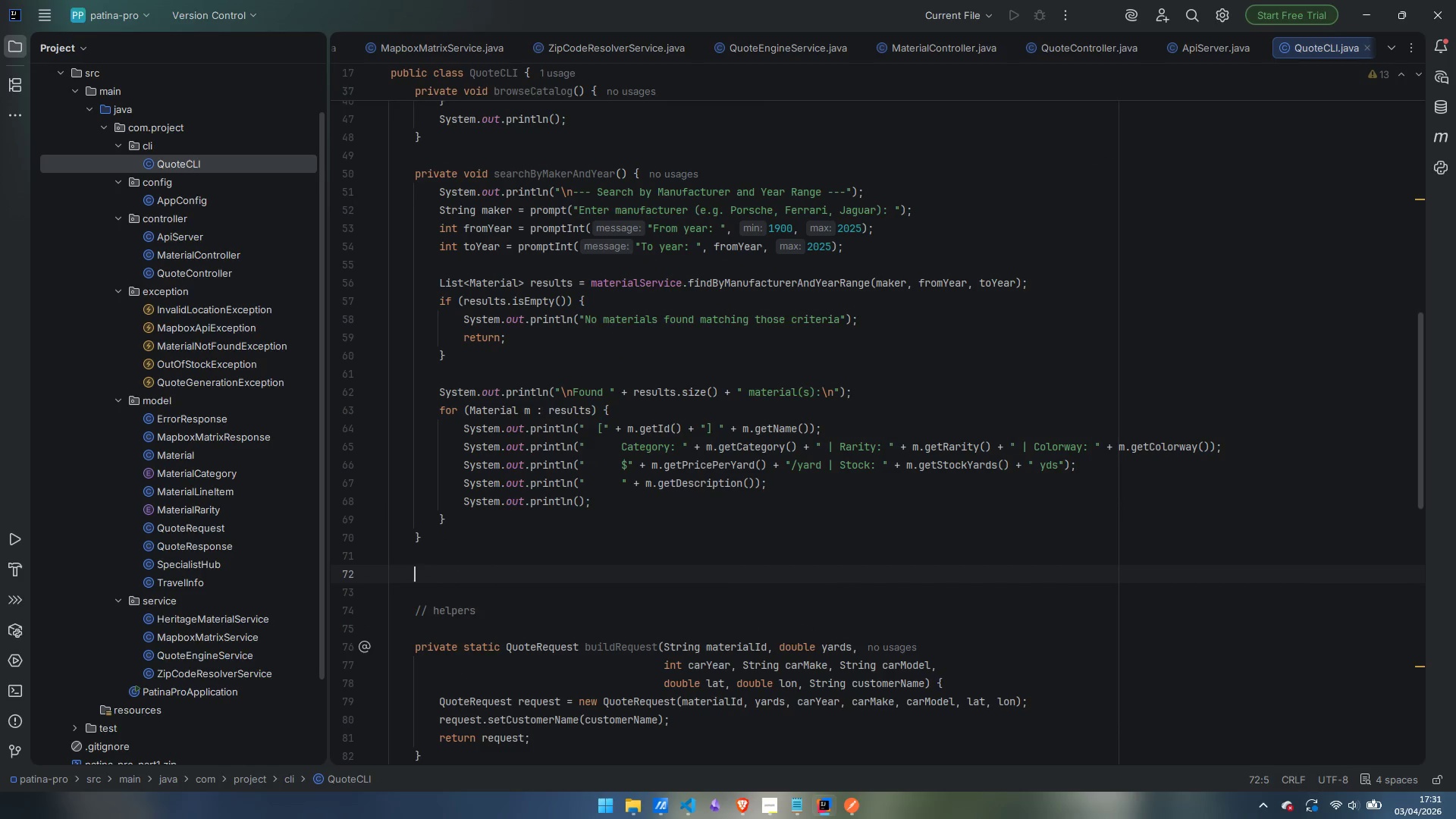 
type(private void generateQuoteFlow() {)
 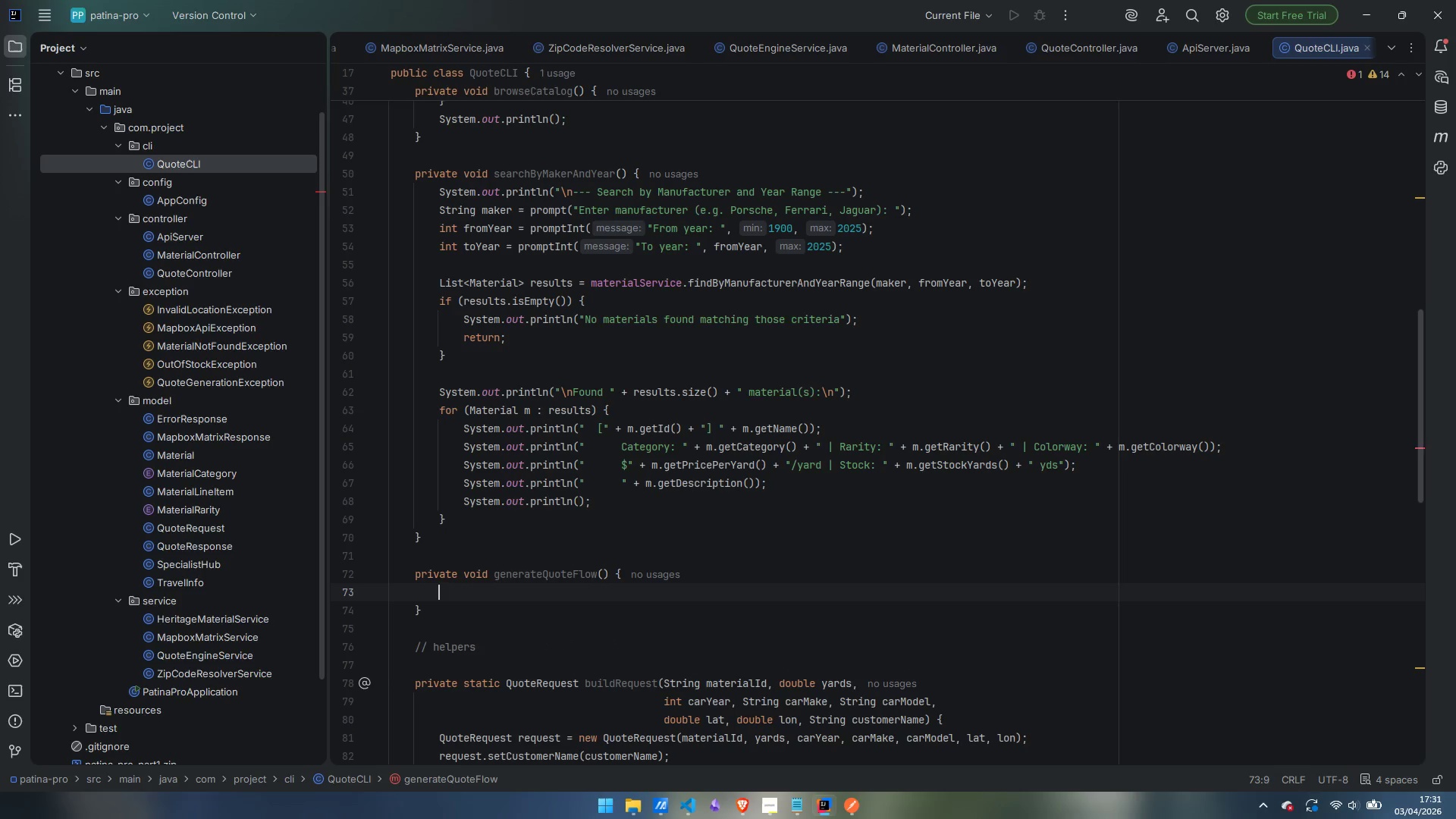 
 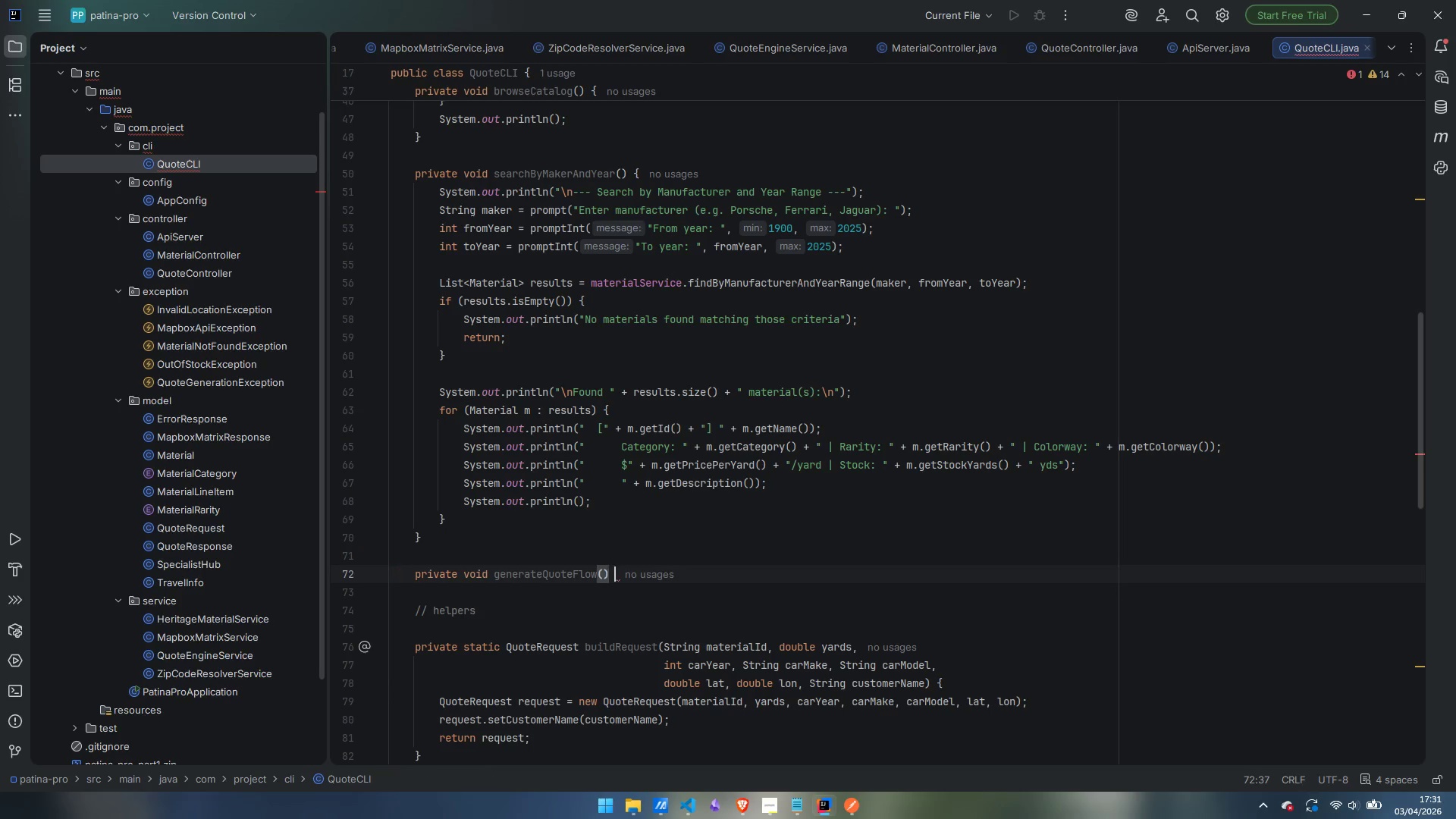 
key(Enter)
 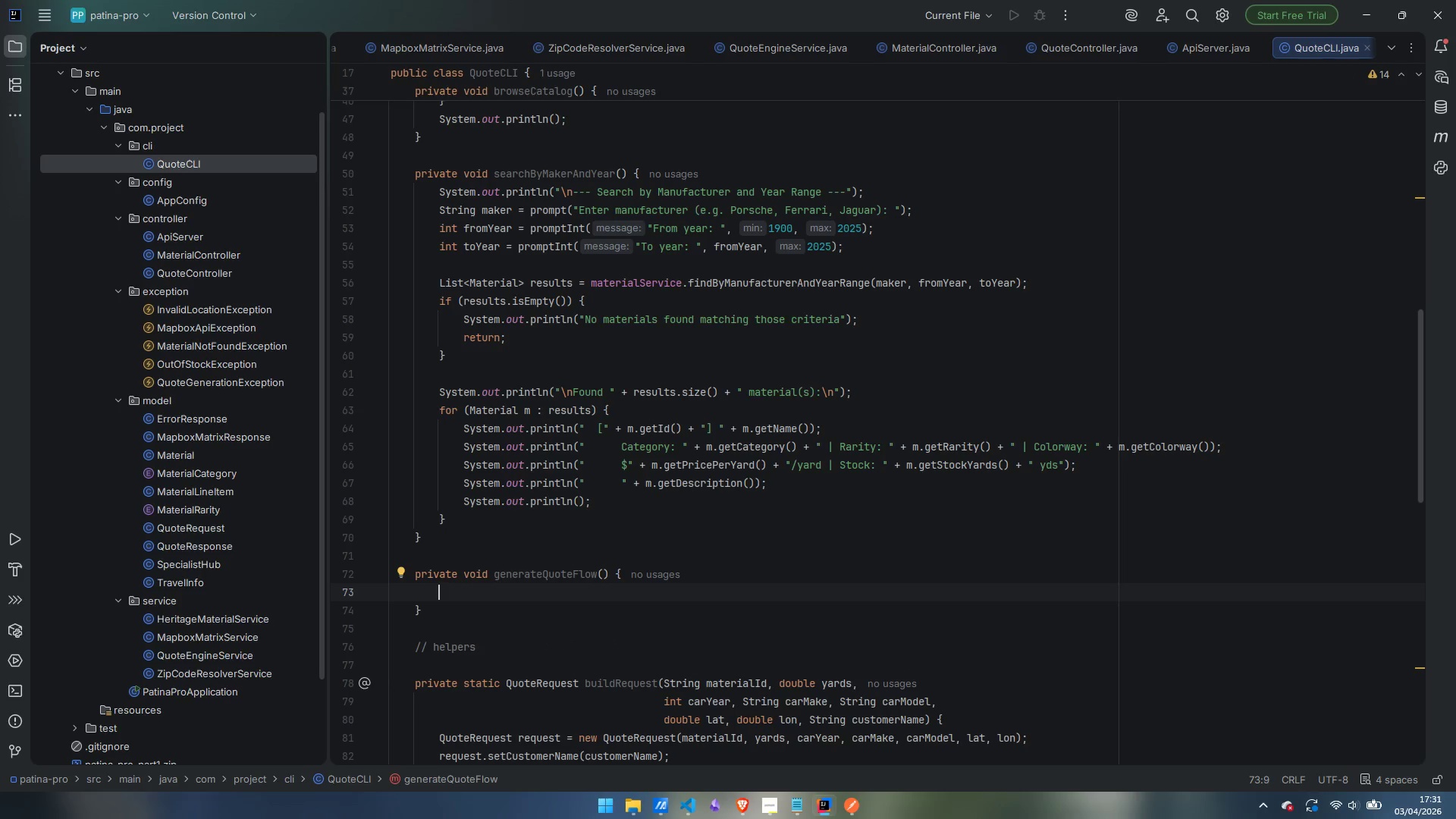 
type(prin)
 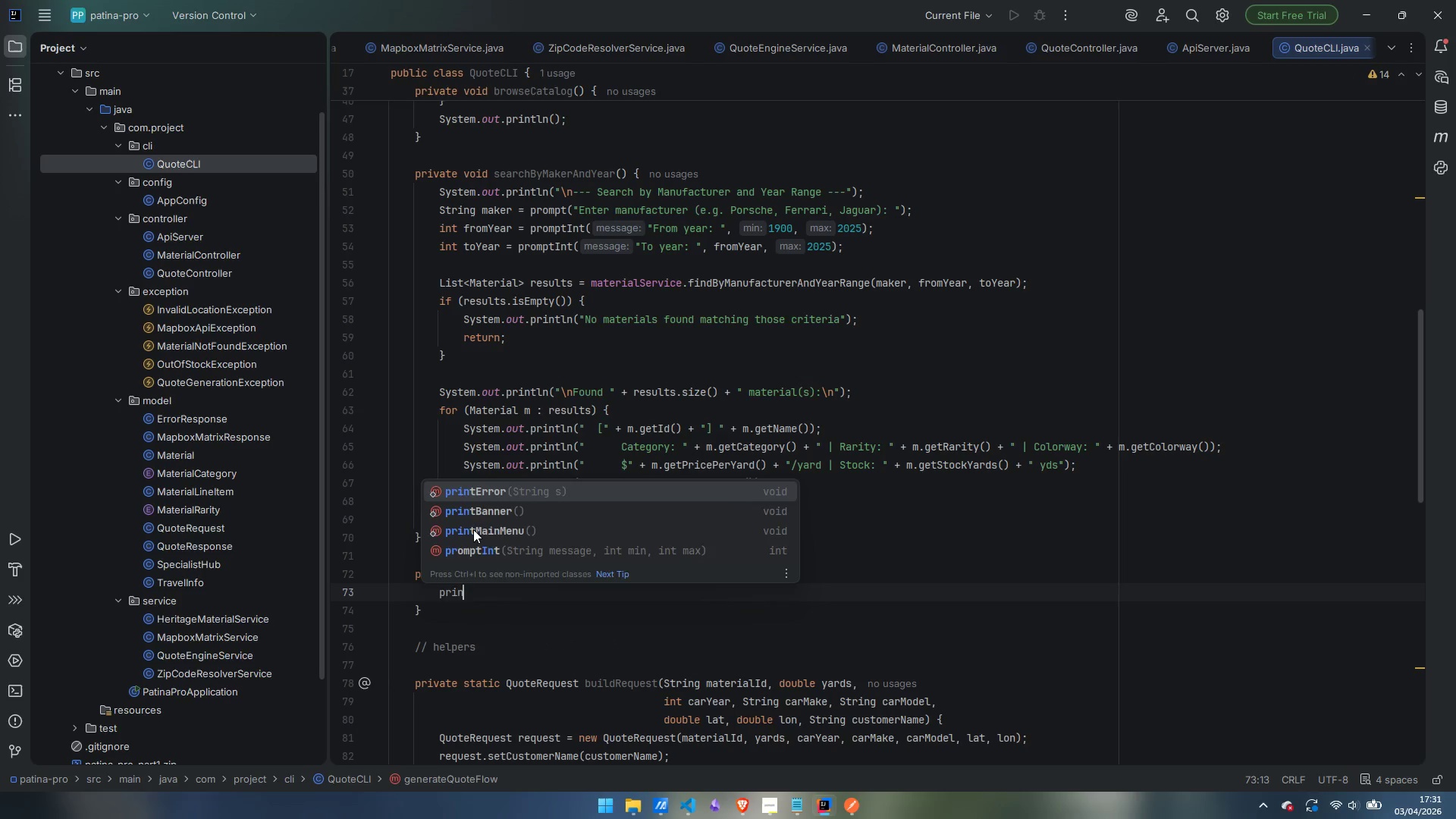 
key(Control+ControlLeft)
 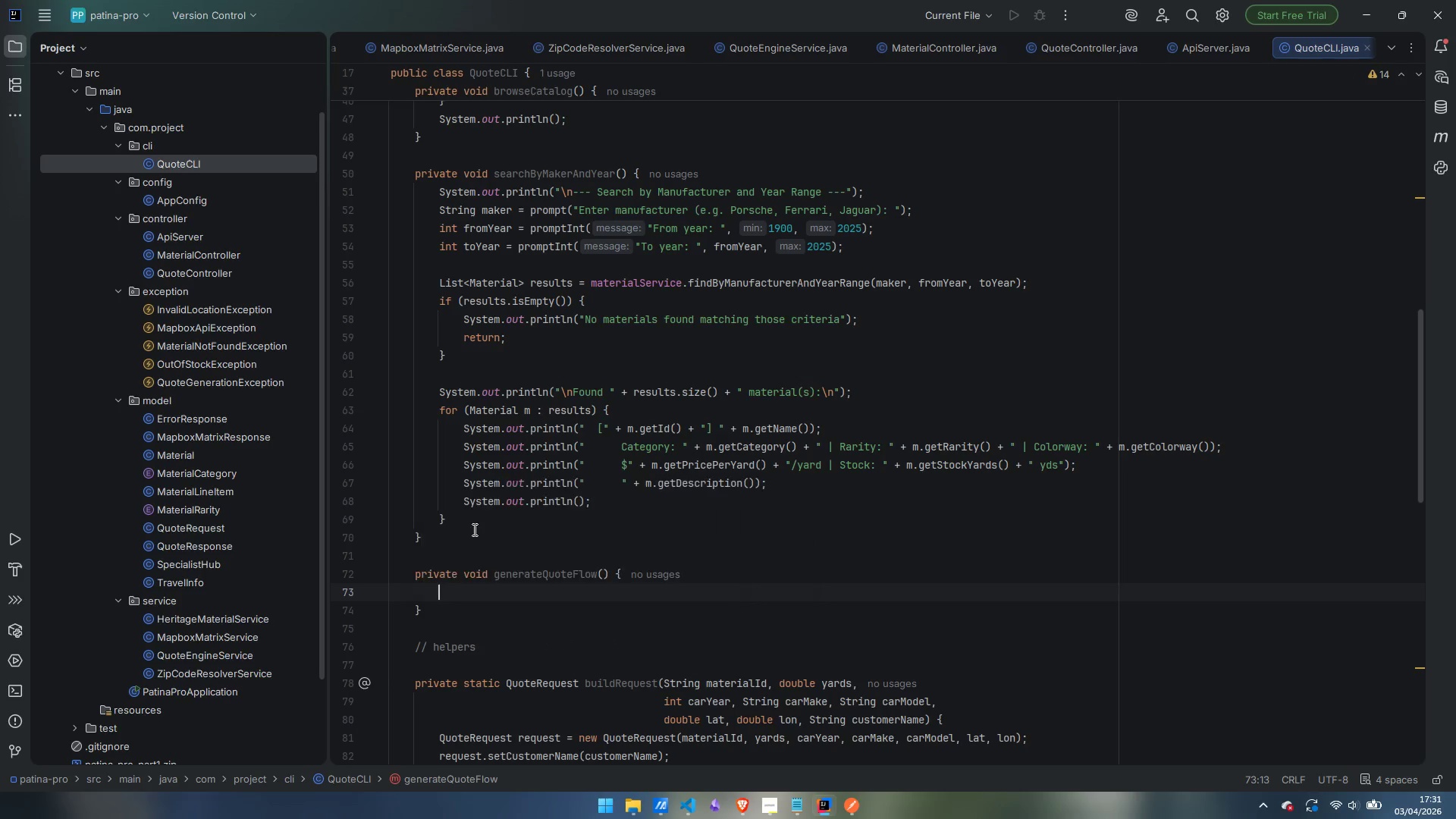 
key(Control+Backspace)
 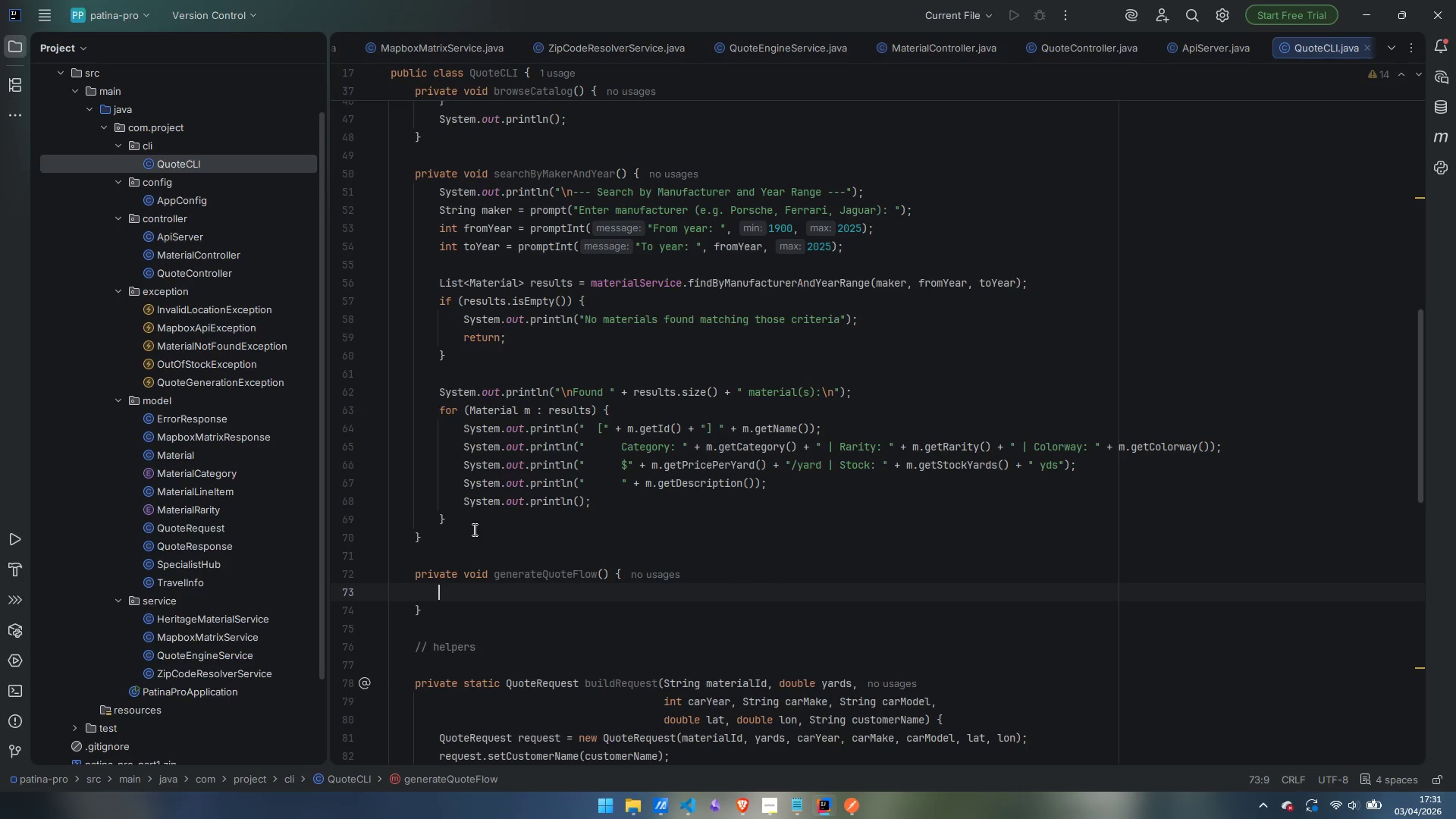 
type(sout)
key(Tab)
type("\n--- Generate Restoration Quote ---\n)
 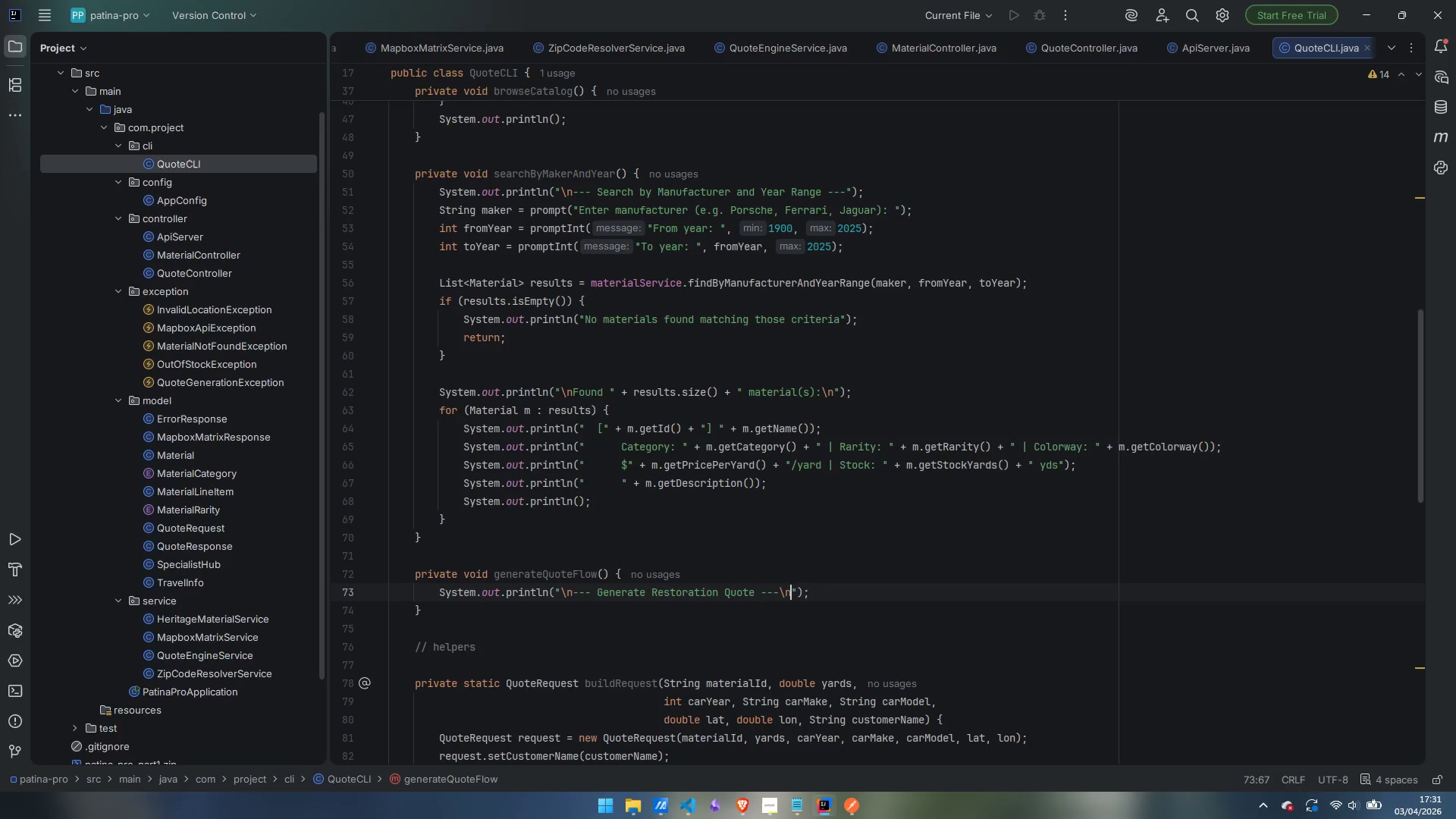 
wait(8.77)
 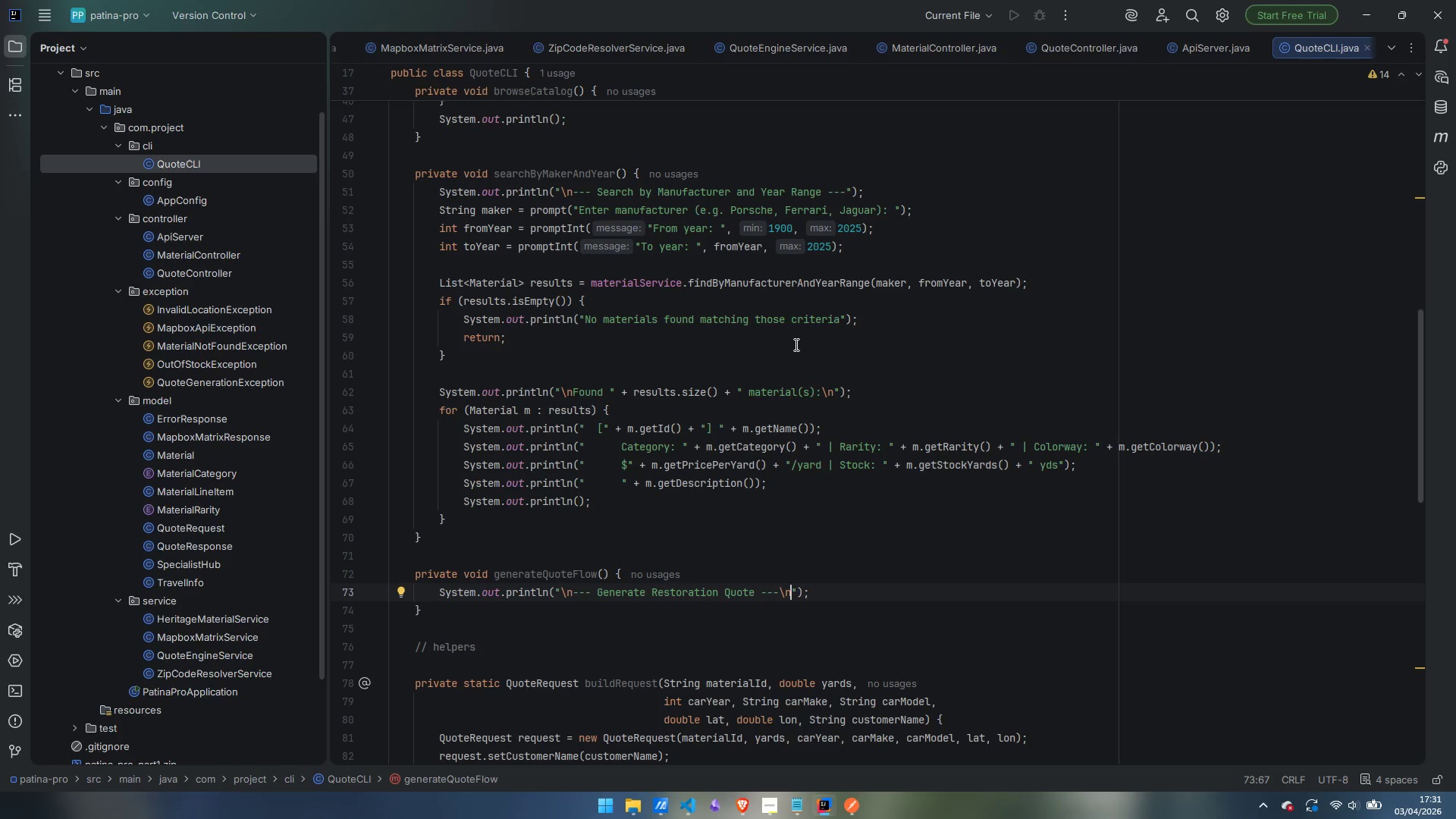 
left_click([848, 592])
 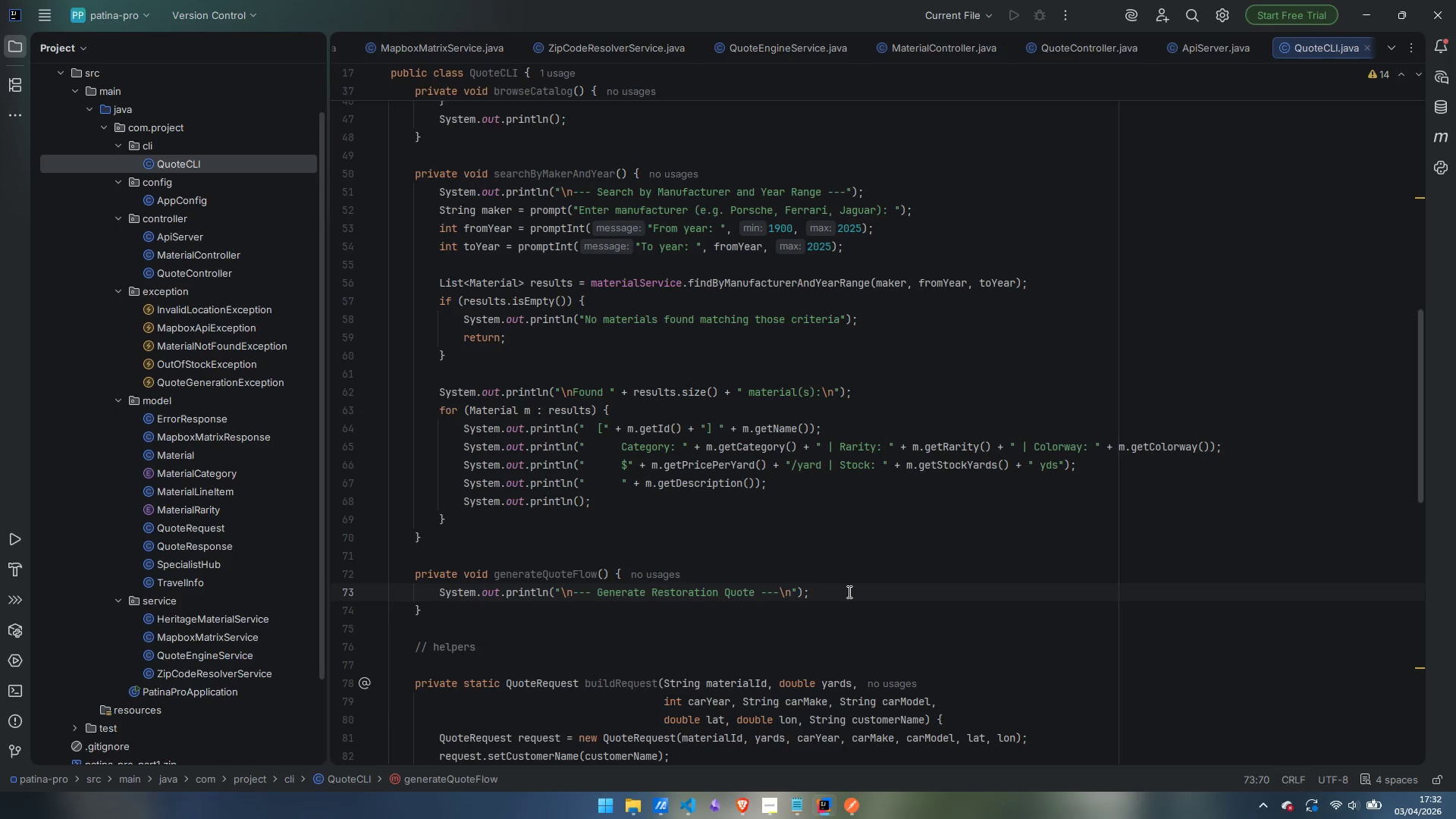 
key(Enter)
 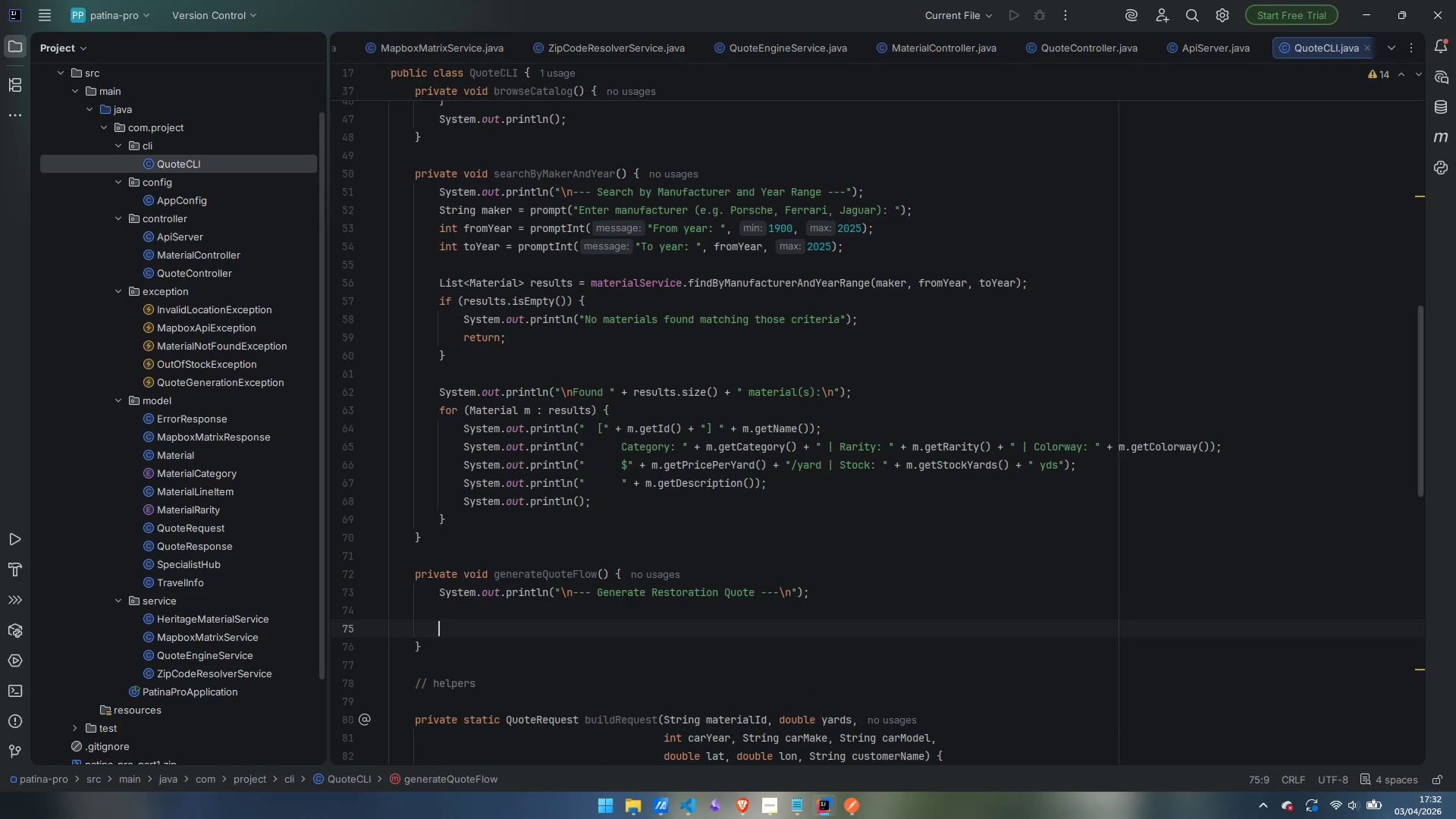 
key(Enter)
 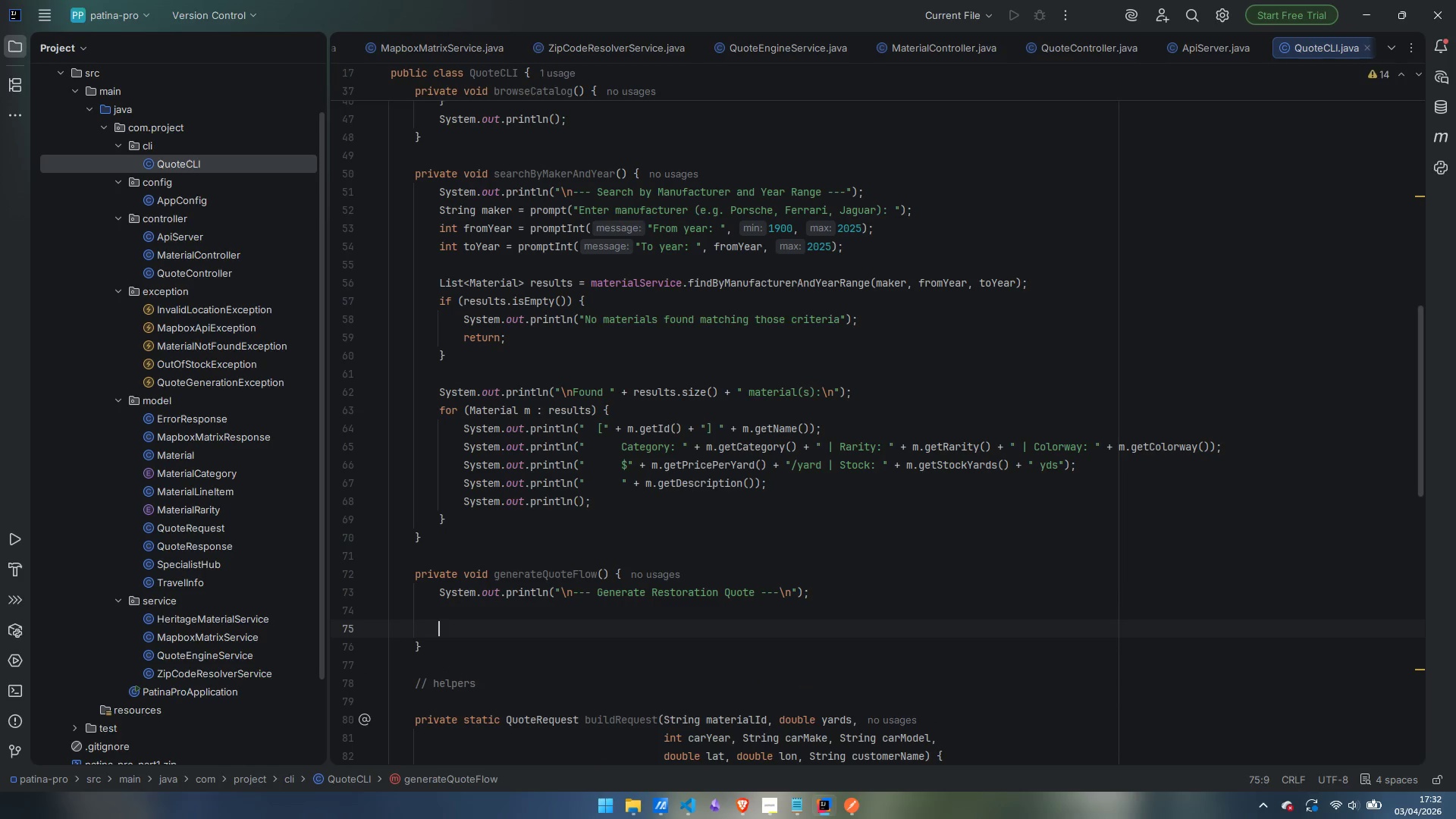 
type(String materialId = prompt)
 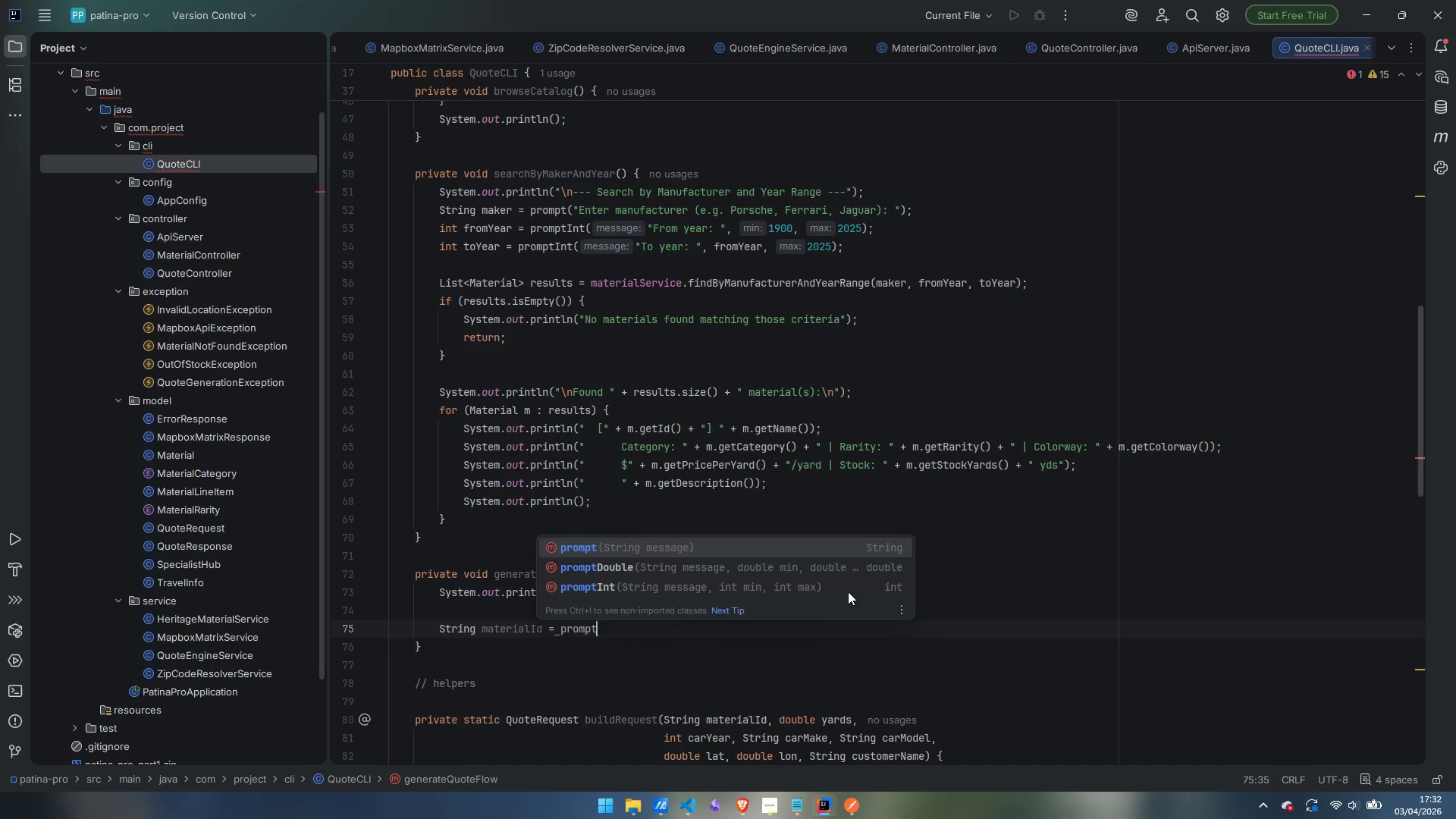 
key(Enter)
 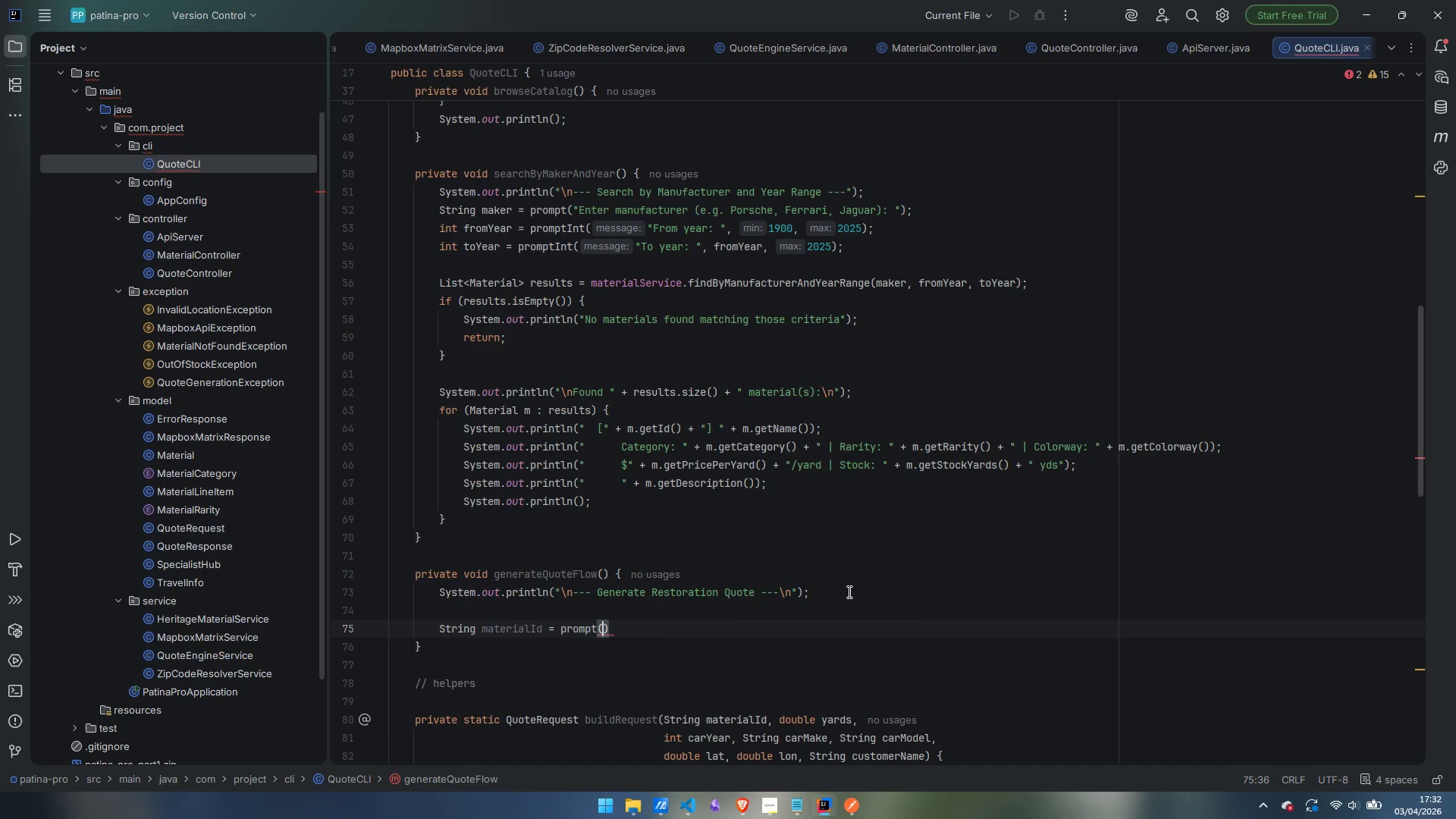 
type("Material DI)
key(Backspace)
key(Backspace)
type(ID (e.g.))
 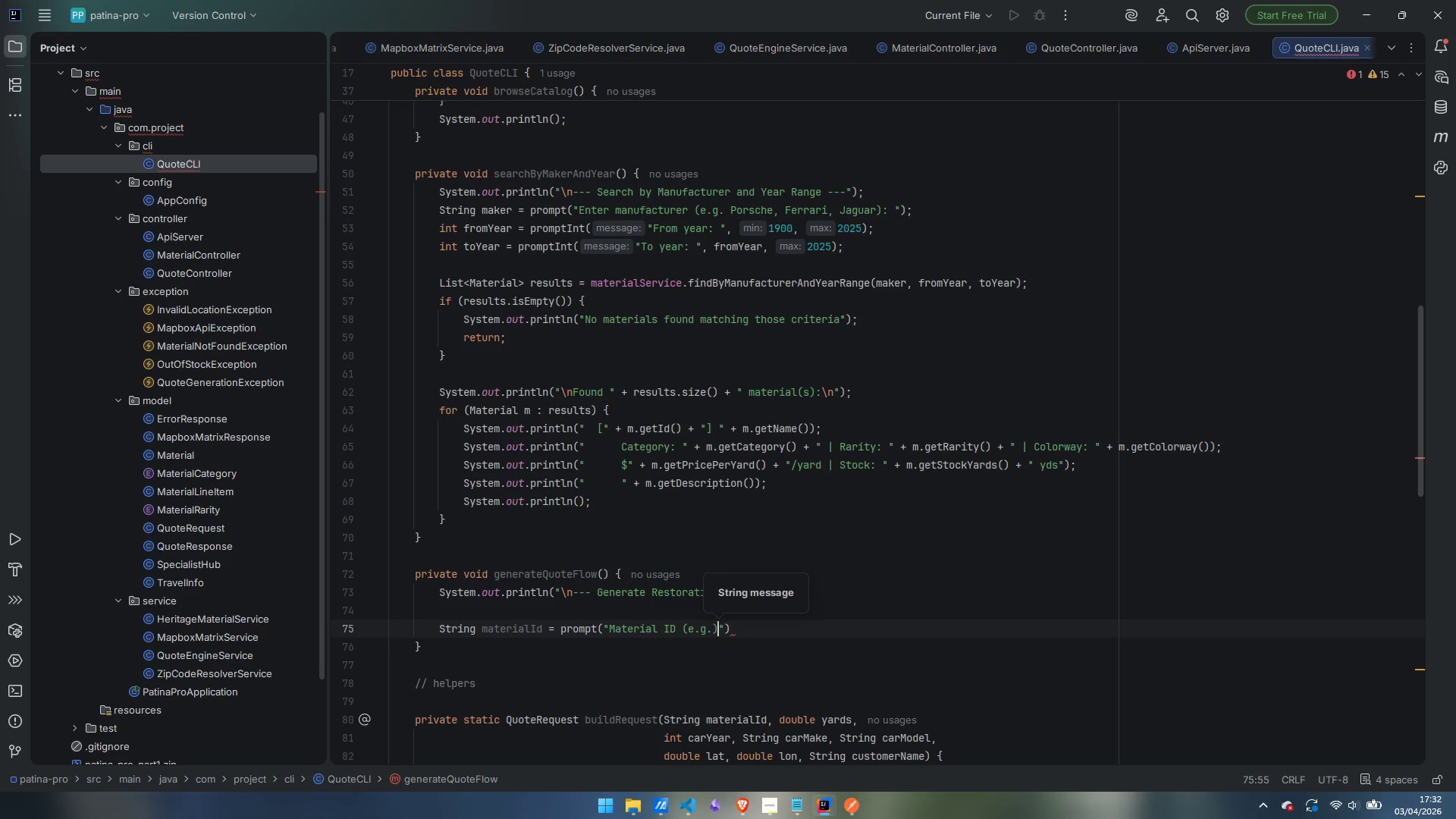 
key(ArrowLeft)
 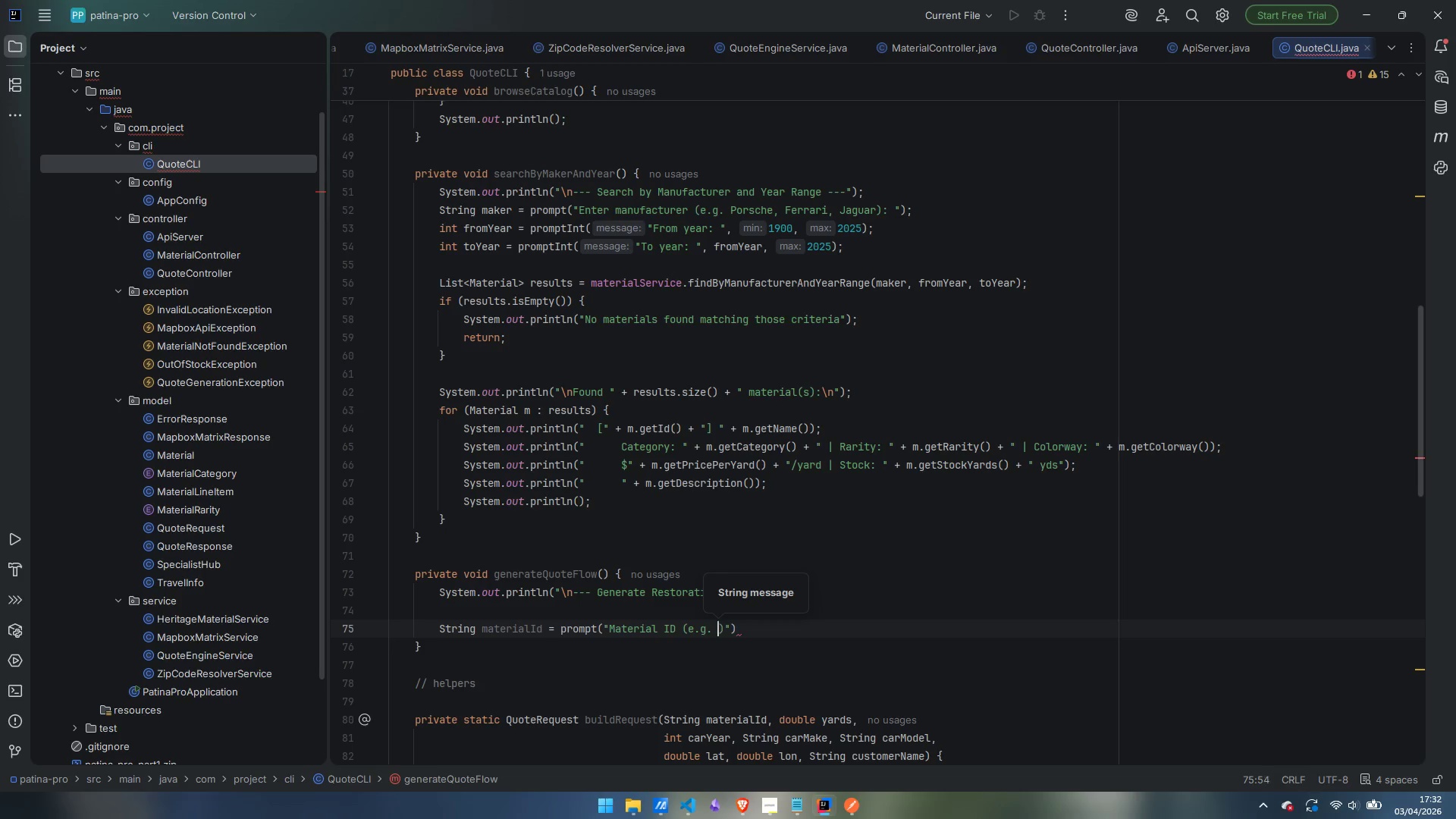 
type( POR-001, JAG-001)
 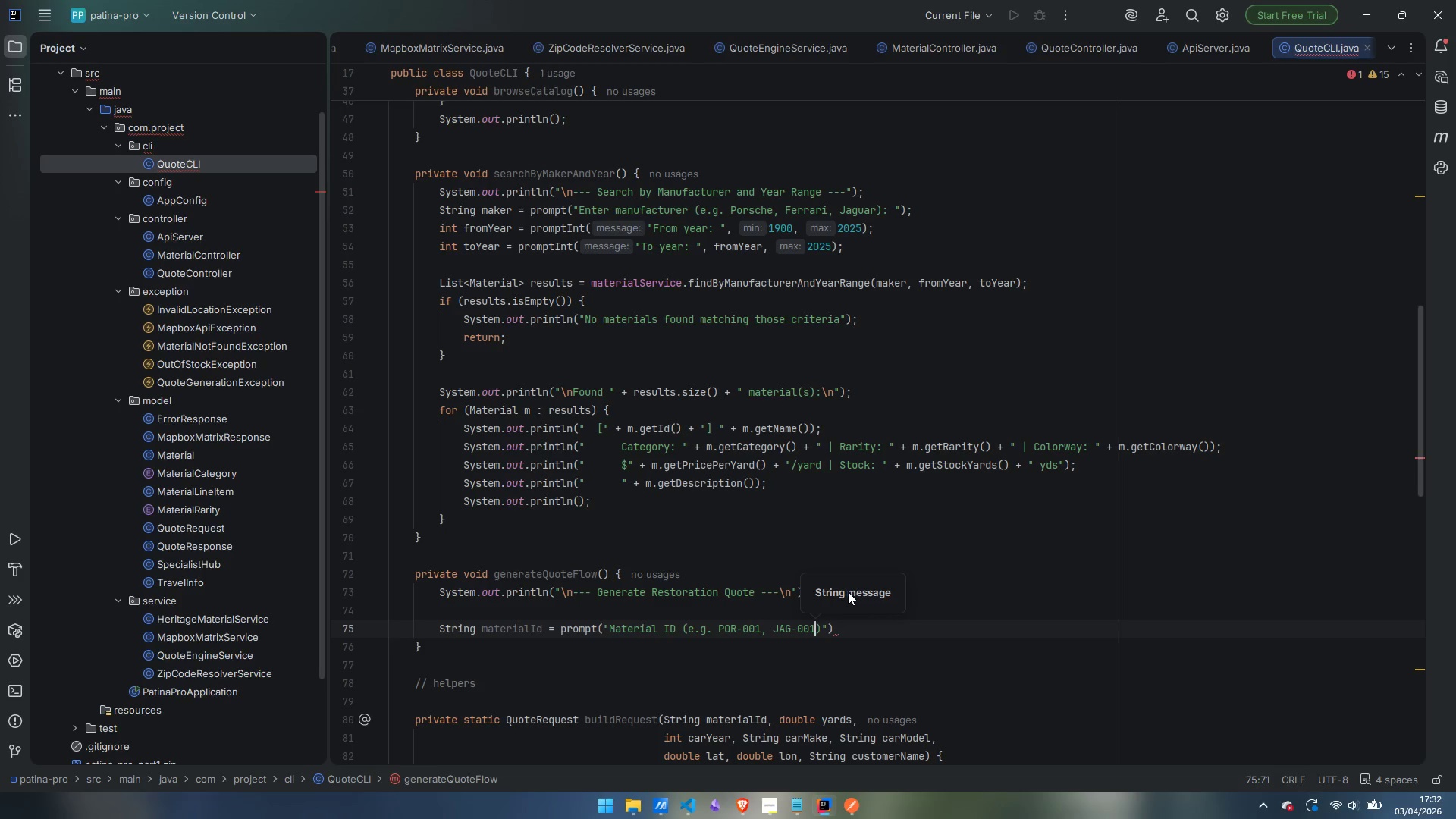 
key(ArrowRight)
 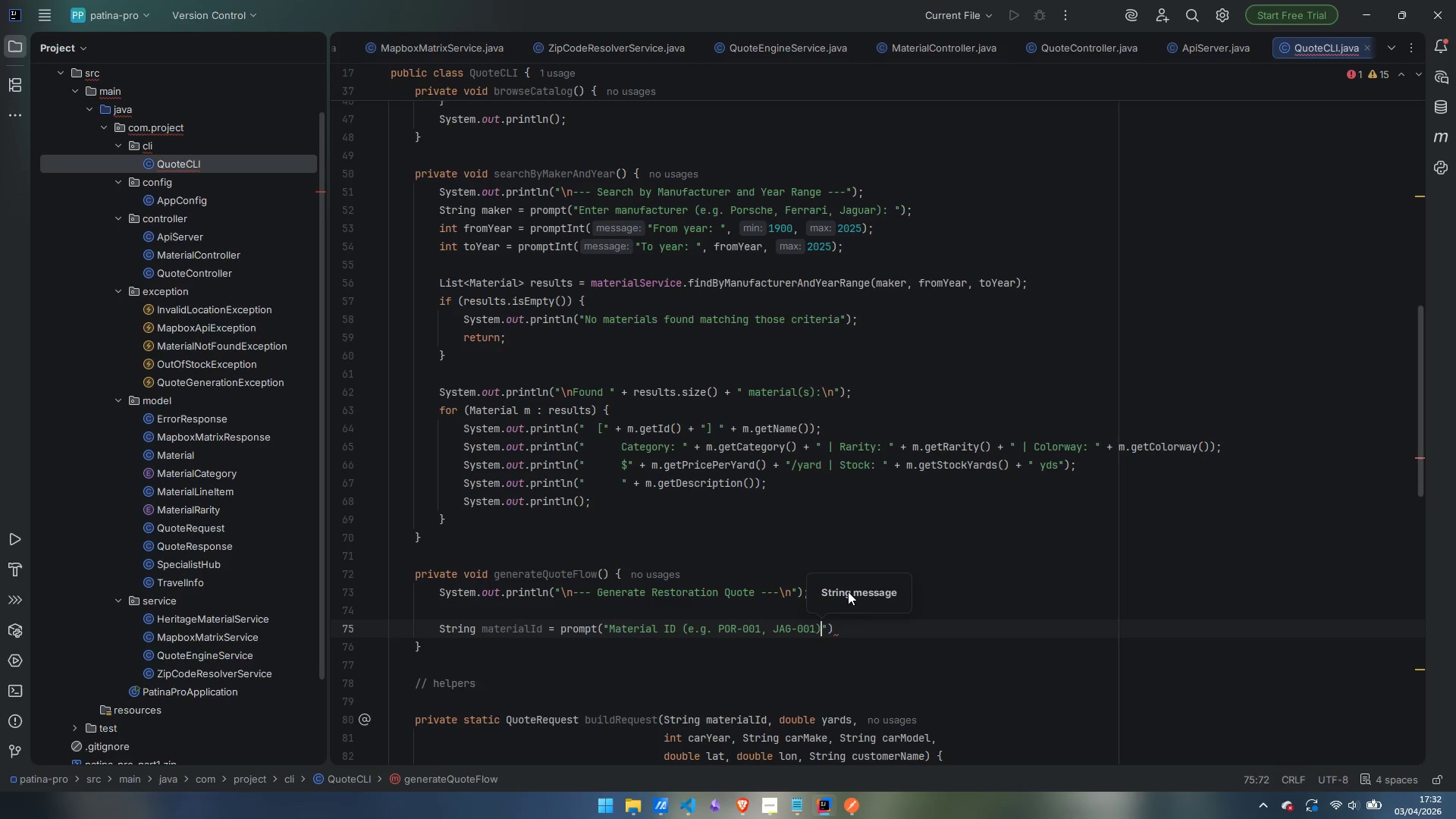 
key(Shift+Semicolon)
 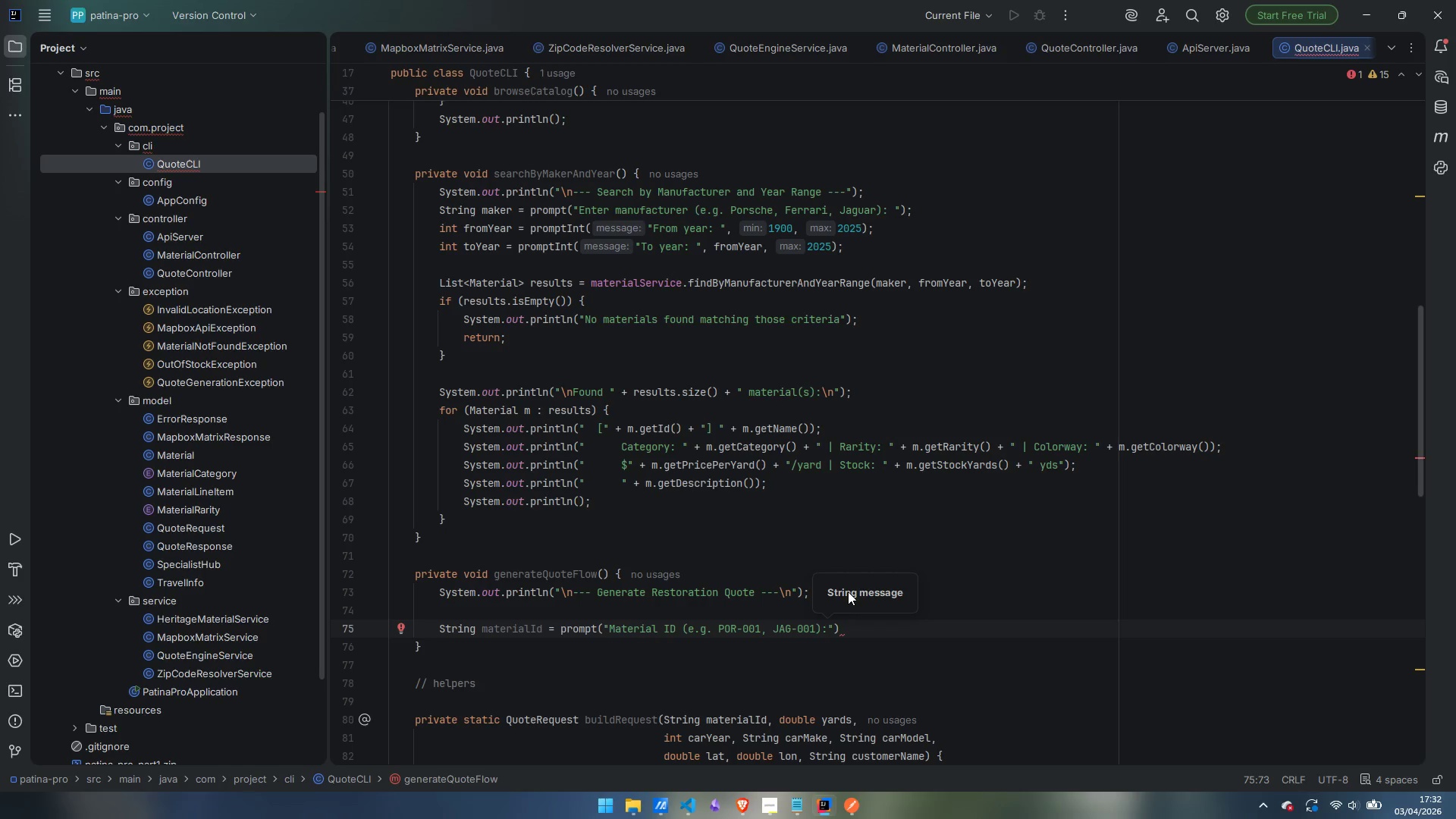 
key(Shift+Space)
 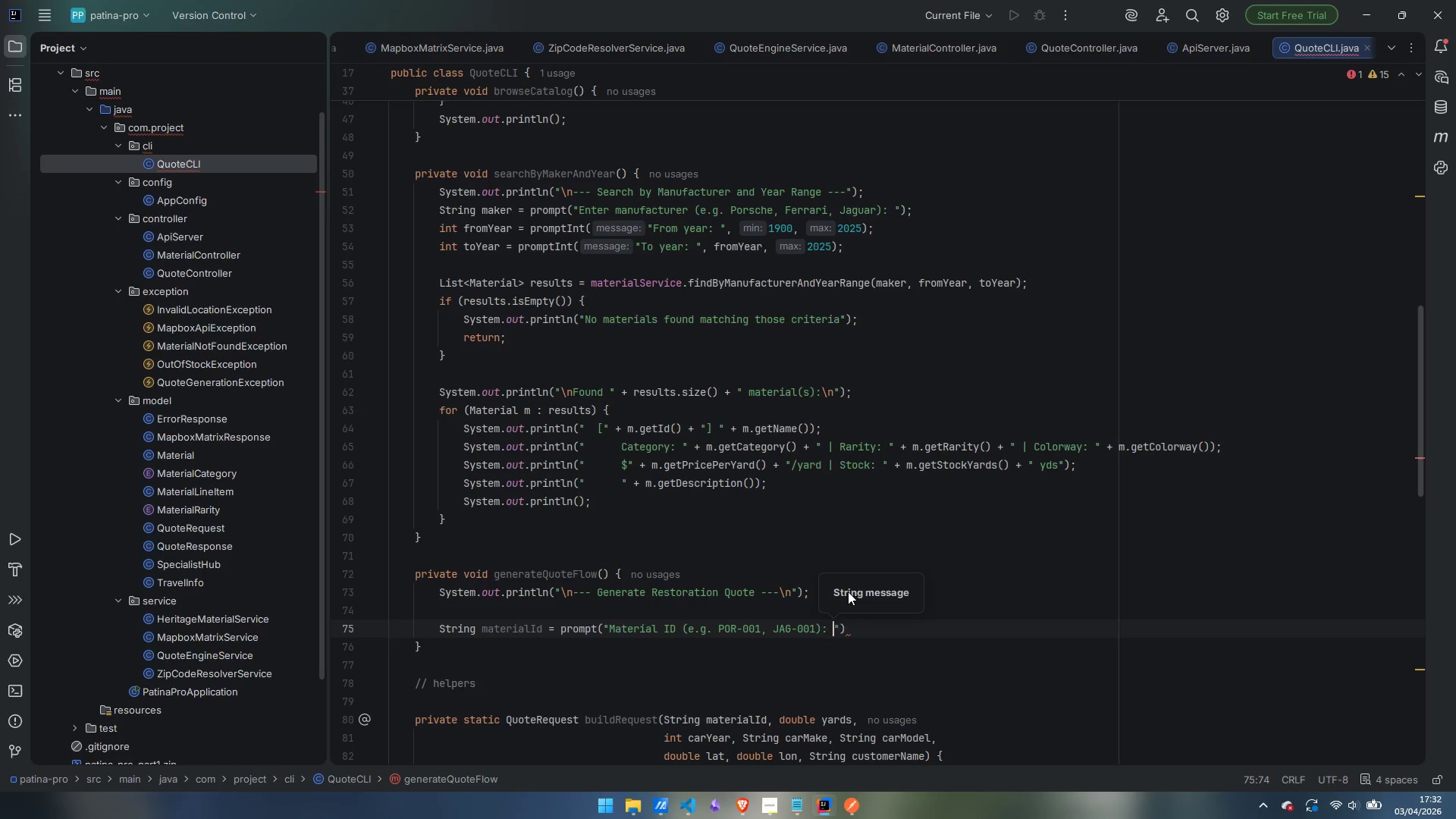 
key(ArrowRight)
 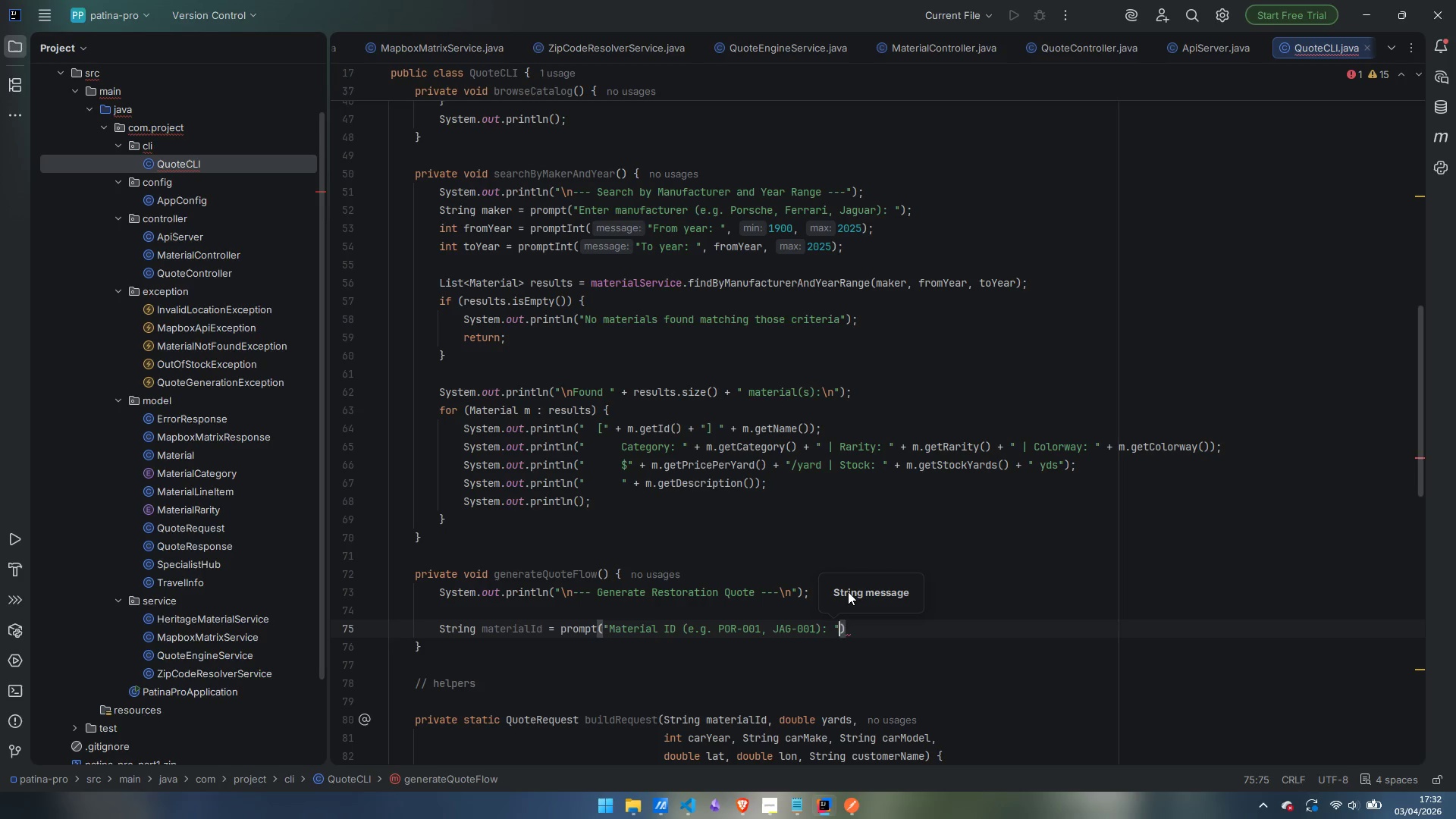 
key(ArrowRight)
 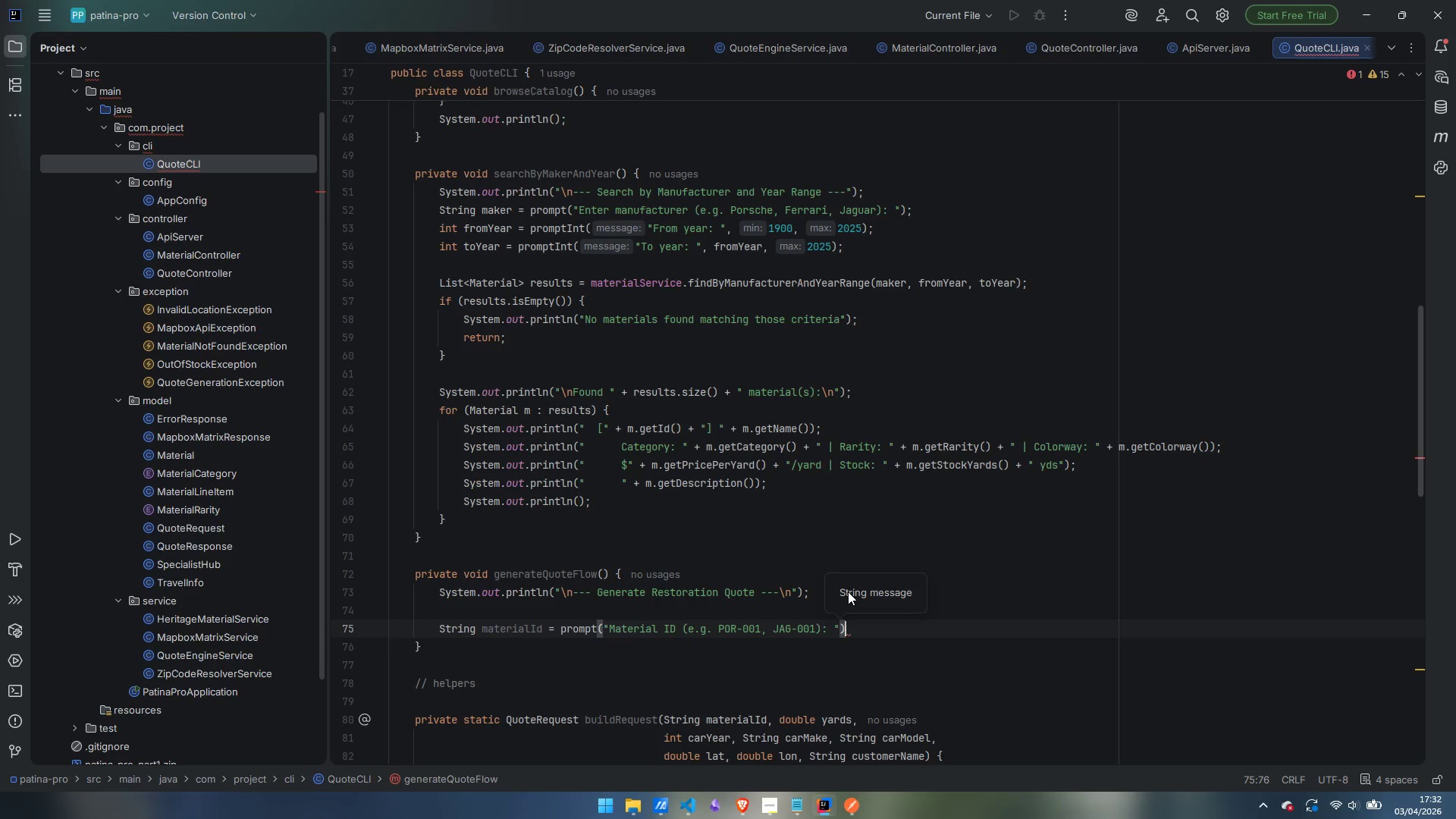 
key(Semicolon)
 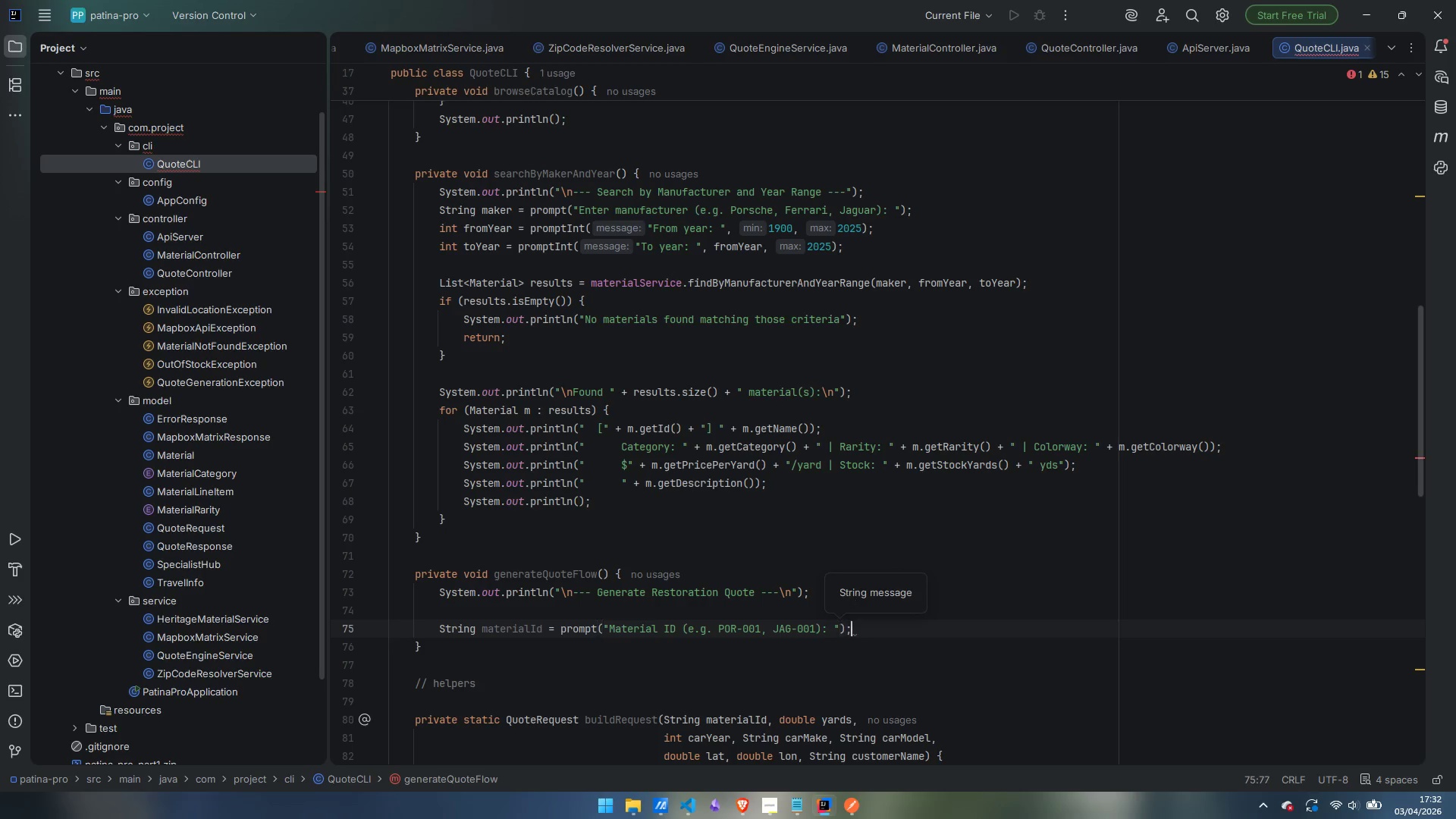 
key(Enter)
 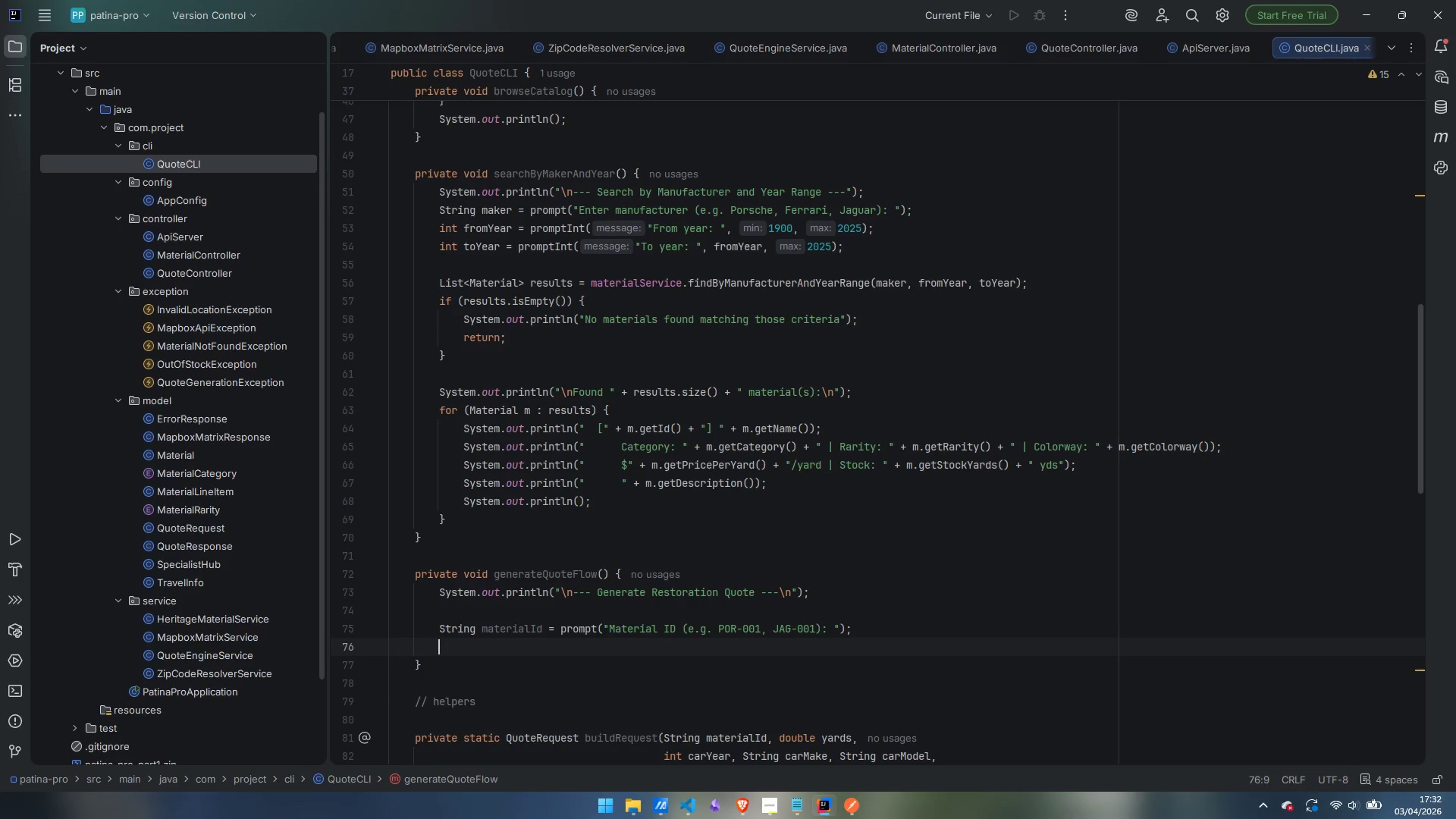 
type(double yards = promptDOuble)
 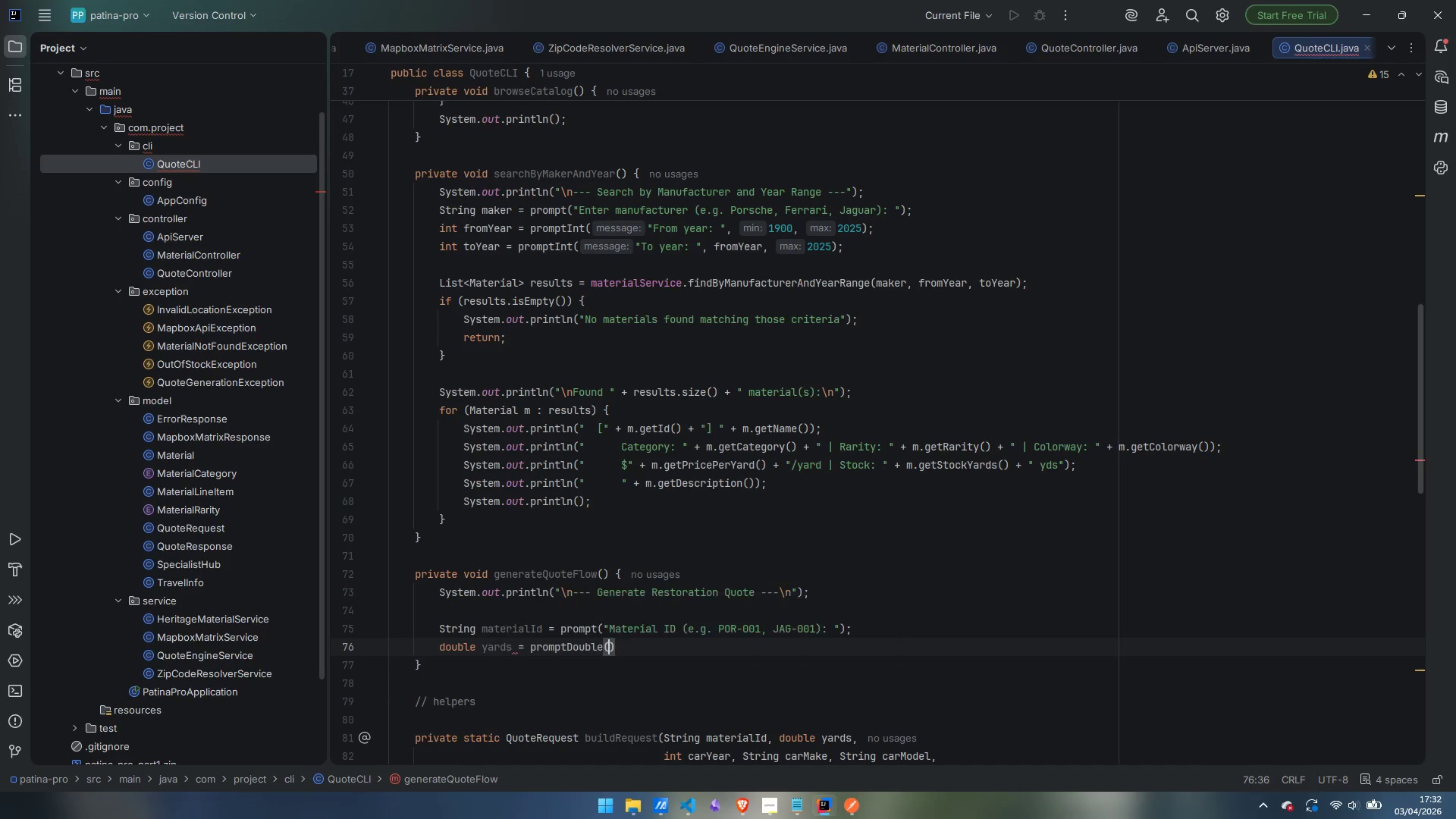 
 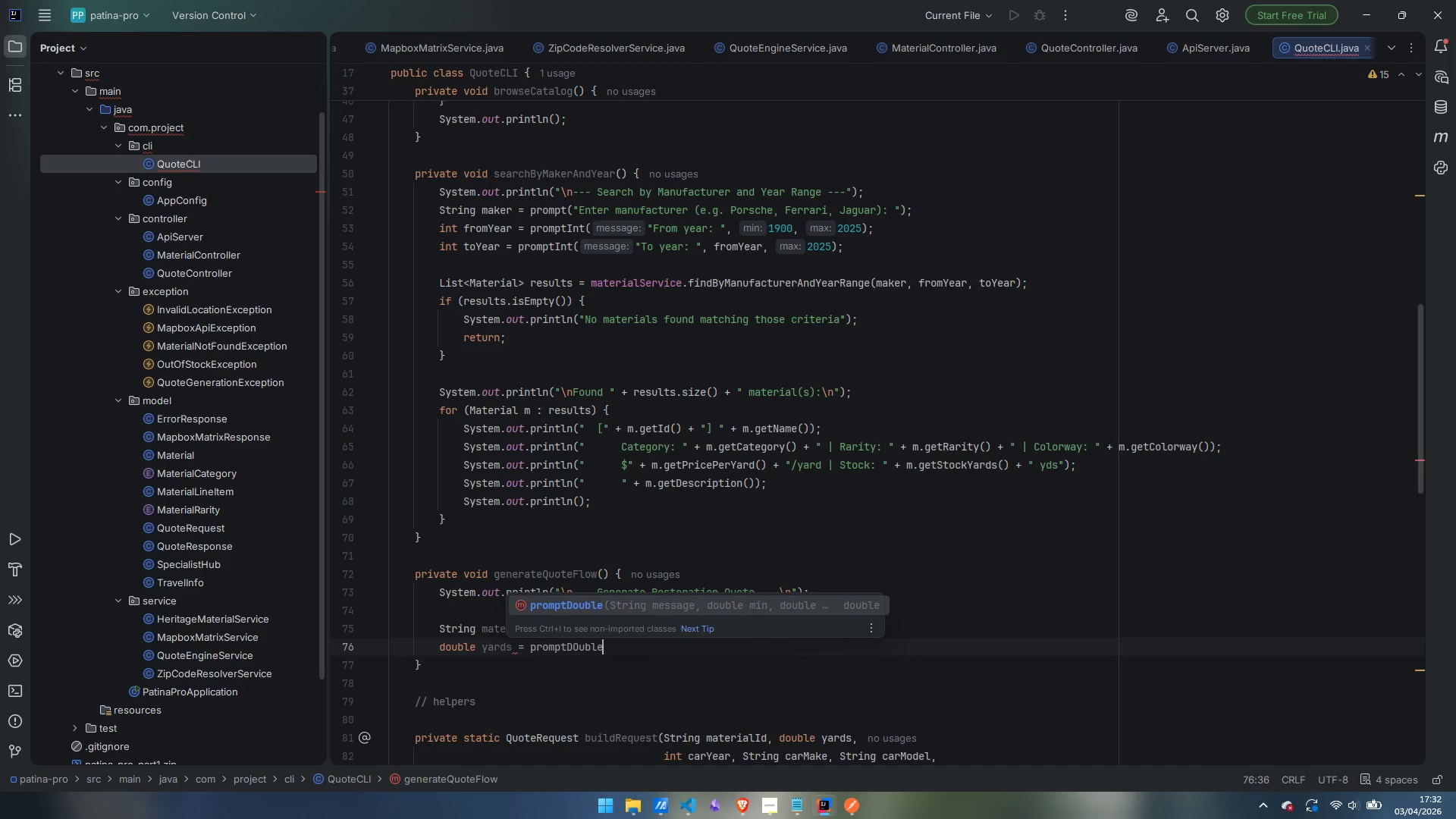 
key(Enter)
 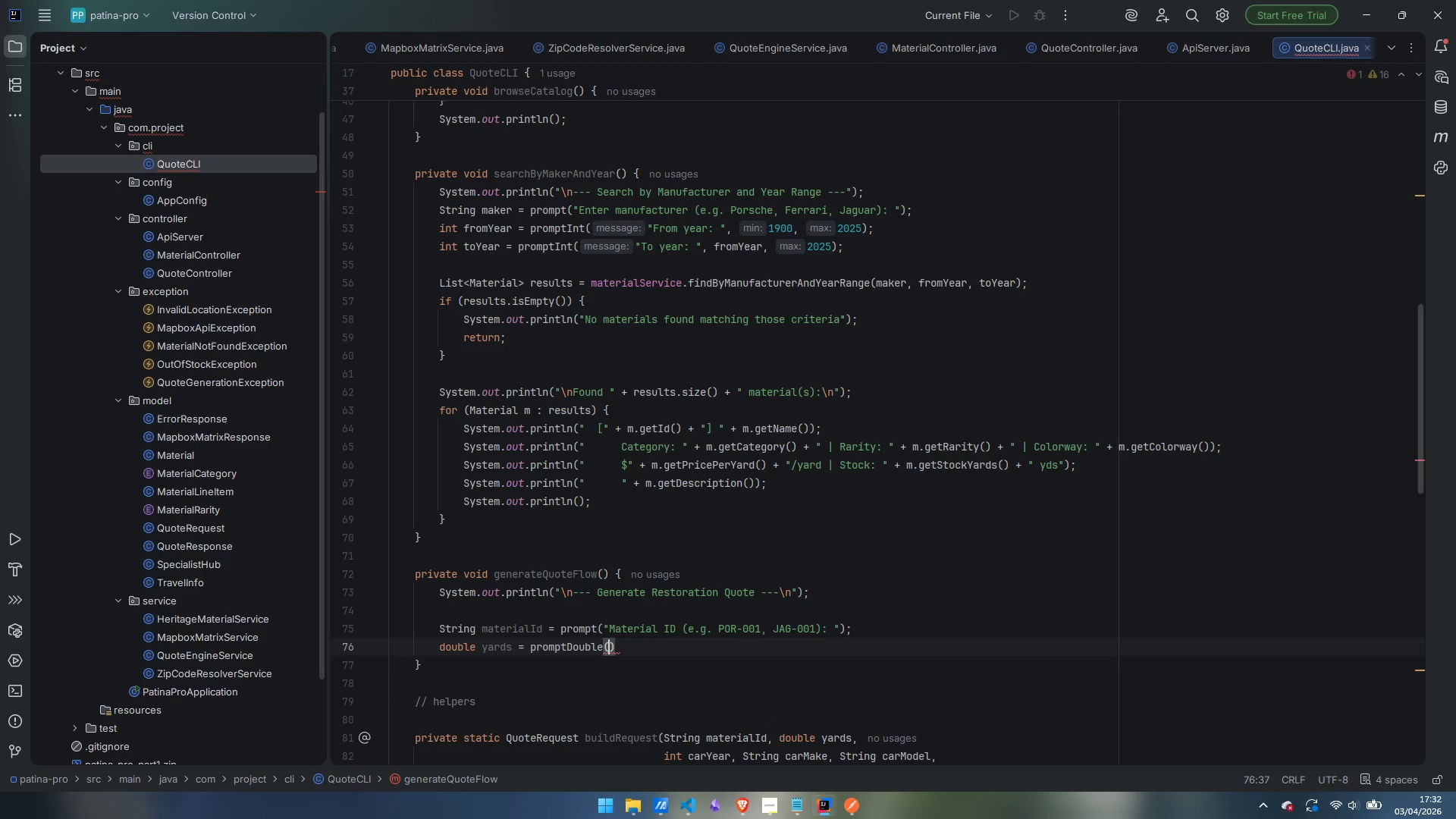 
hold_key(key=ShiftLeft, duration=0.45)
 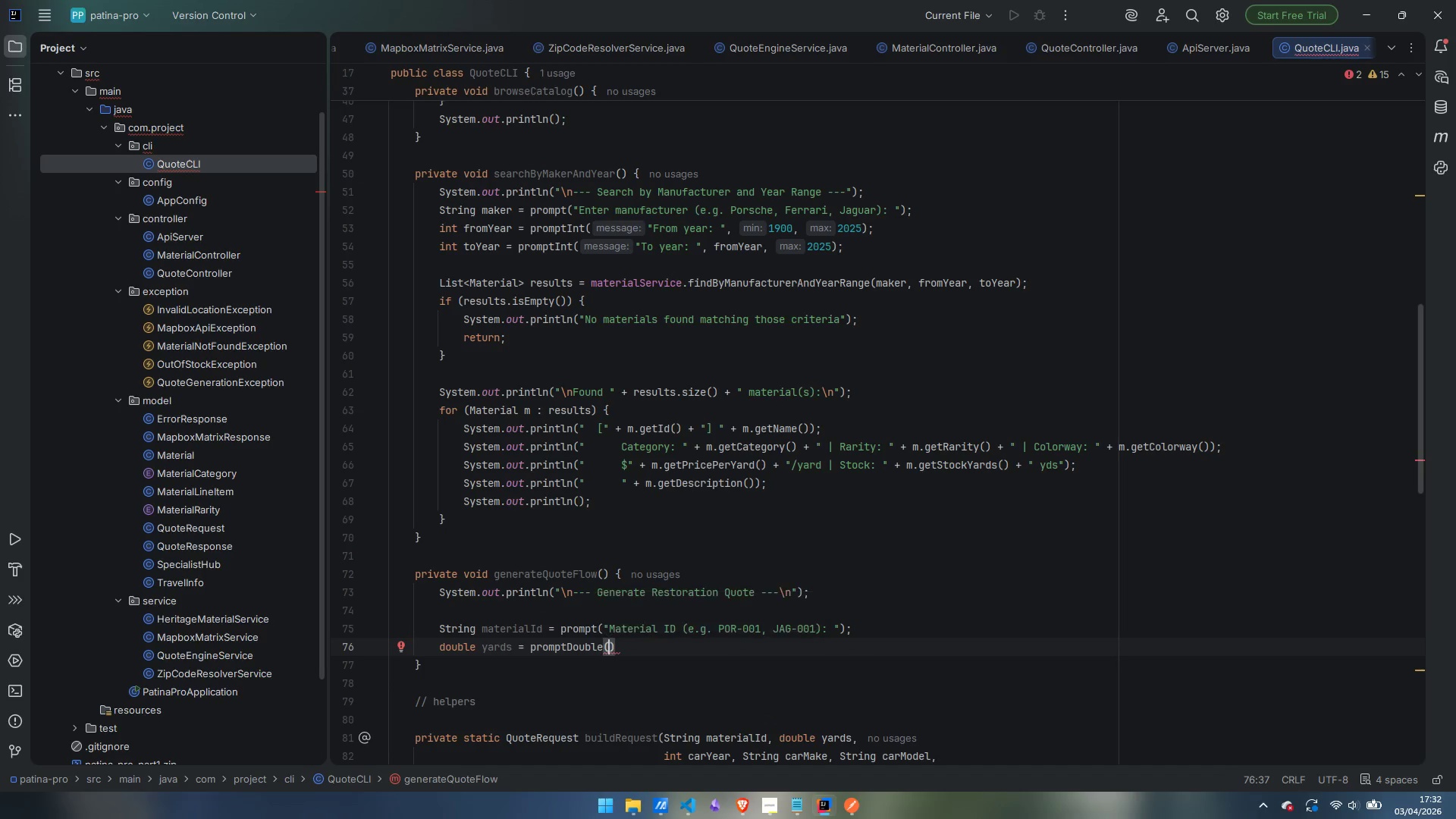 
key(Escape)
type("Yrads)
 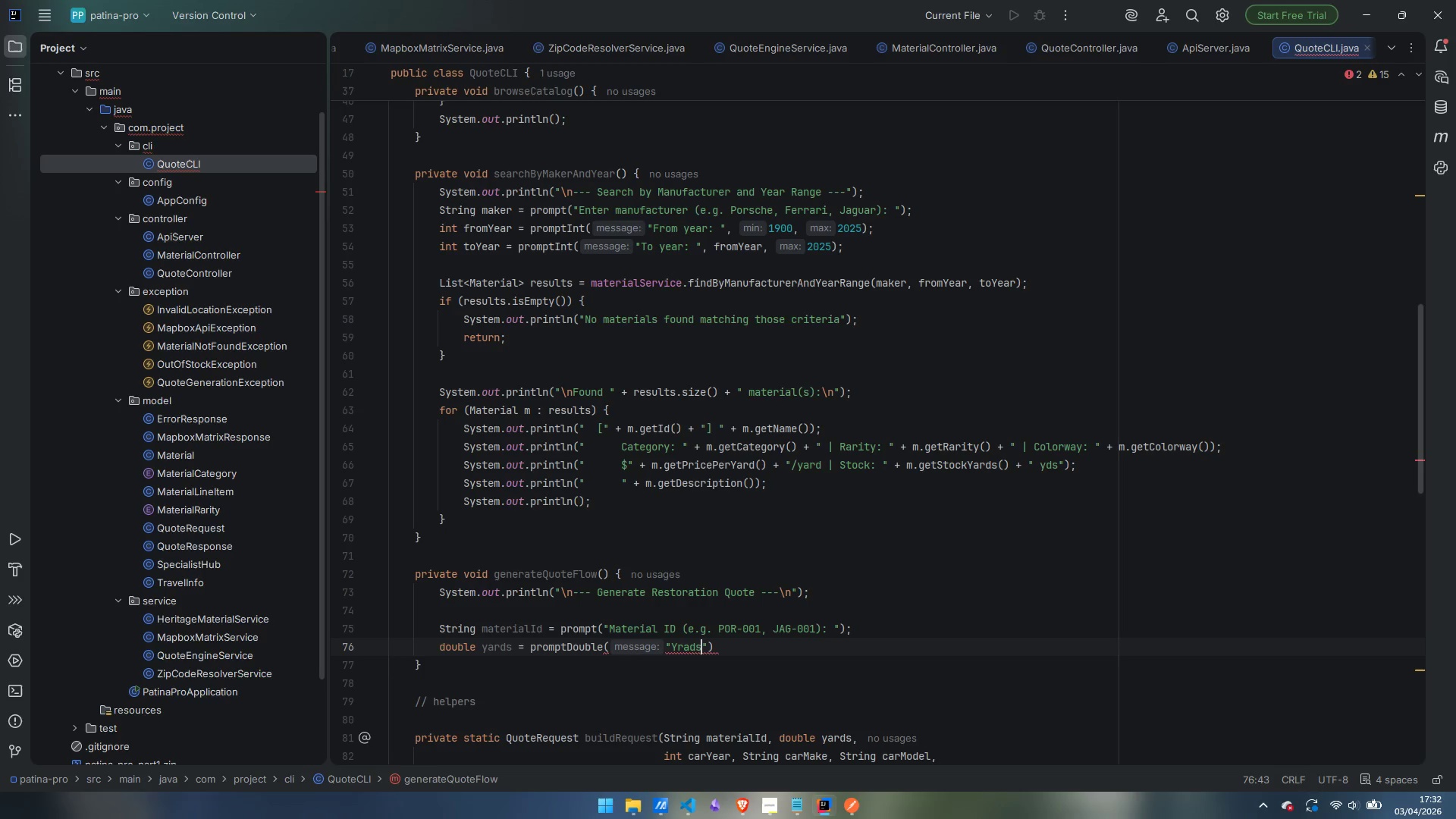 
key(Control+ControlLeft)
 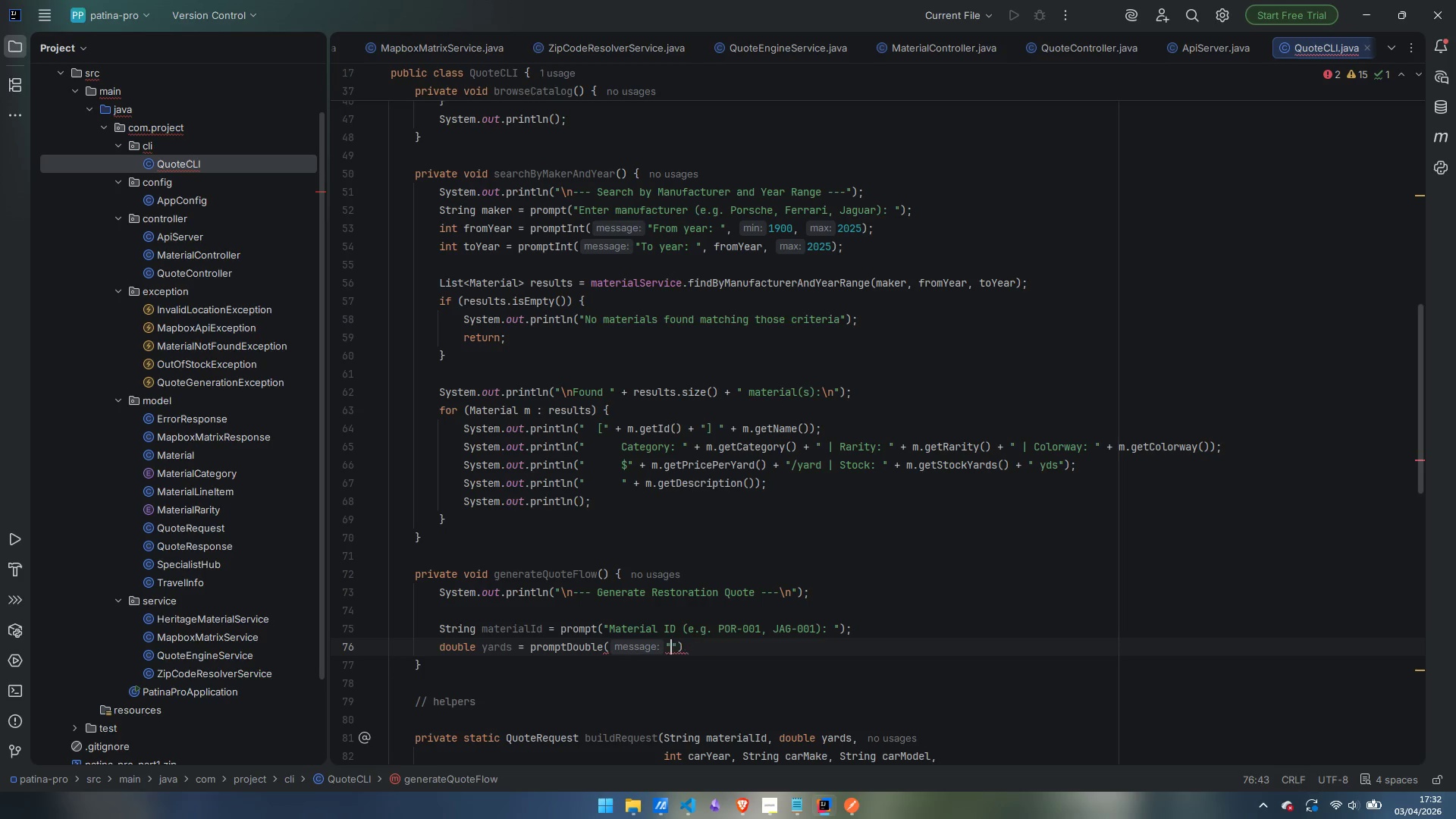 
key(Control+Backspace)
 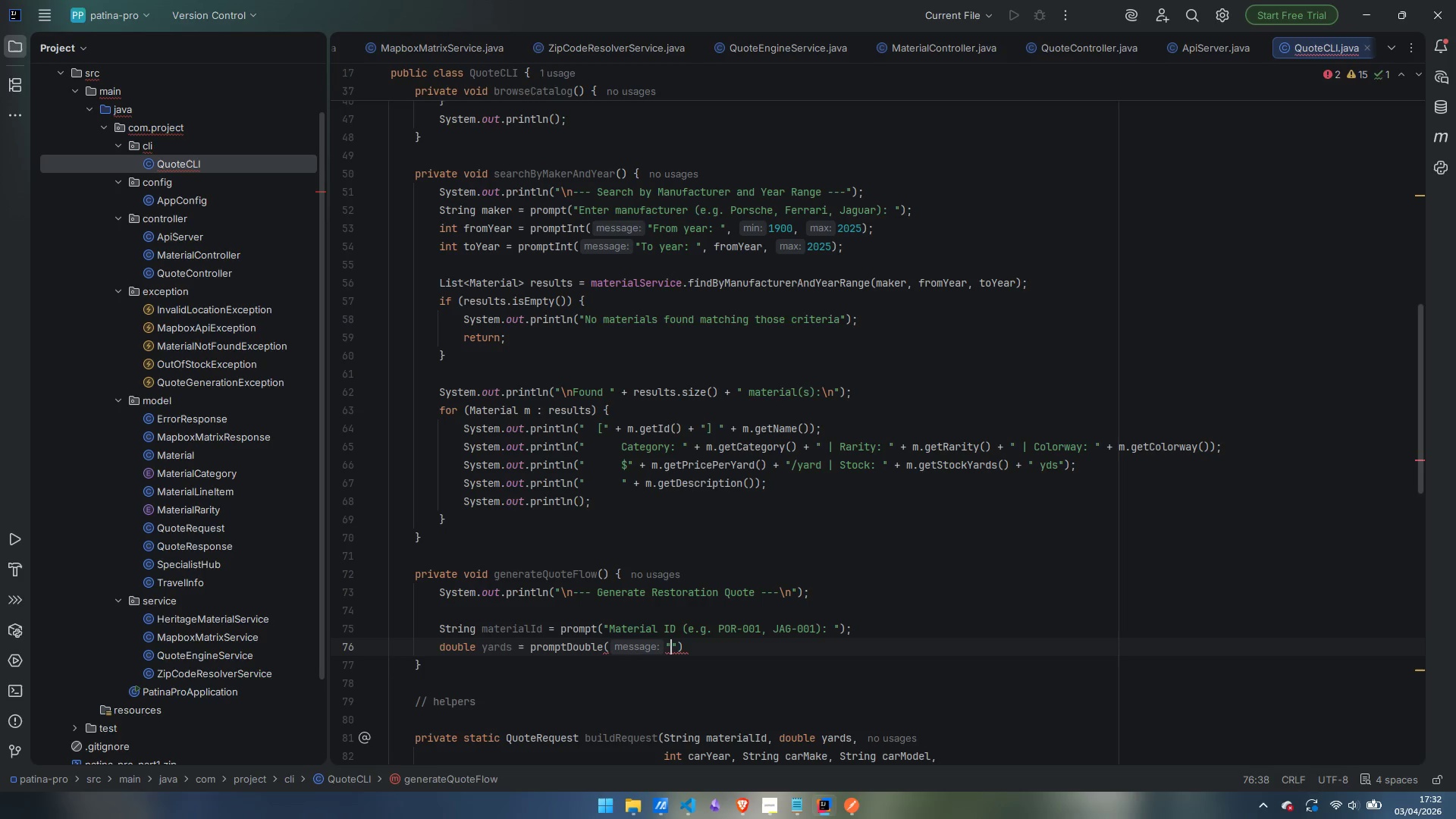 
type(U)
key(Backspace)
type(Yards needed: )
 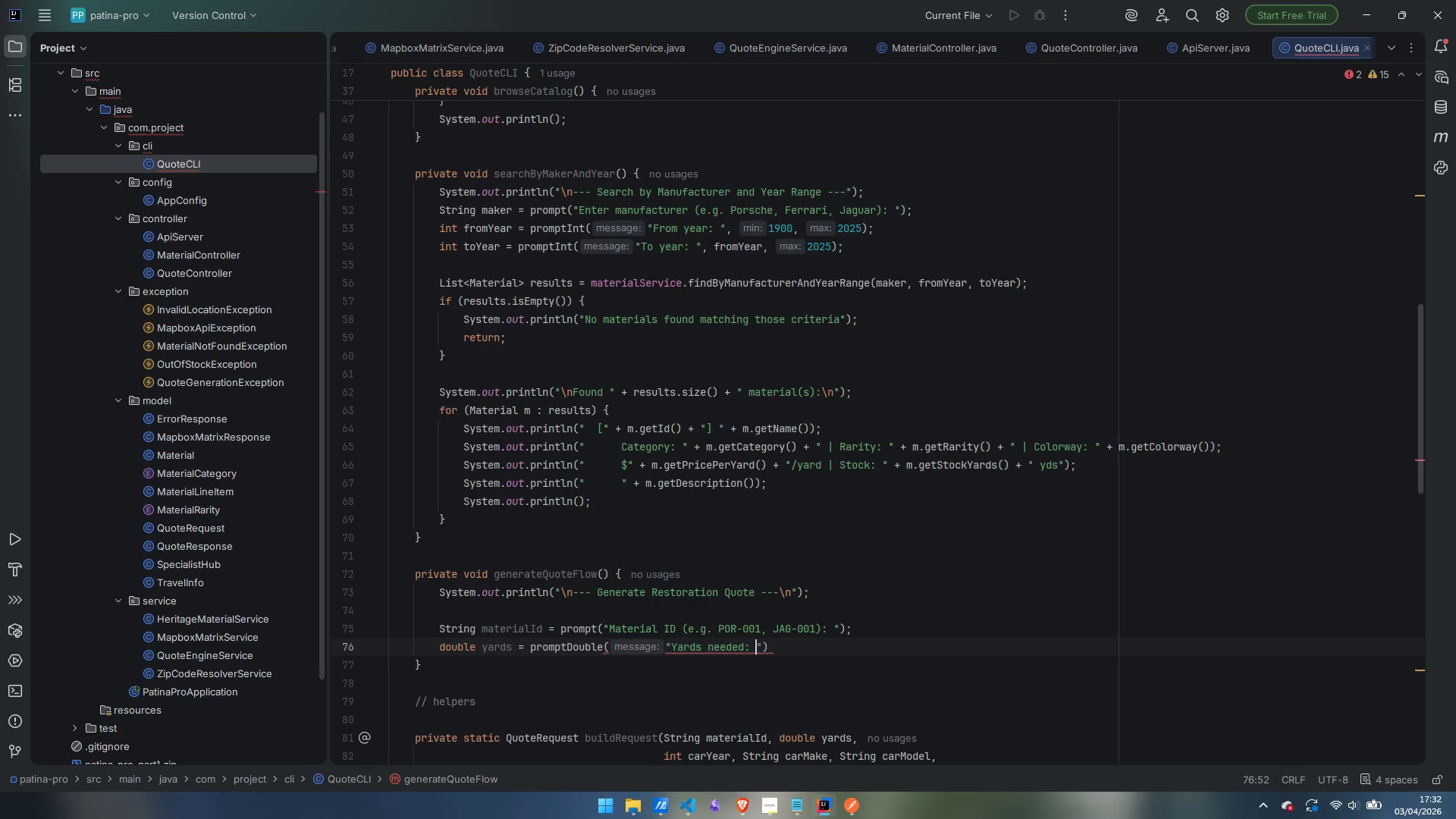 
 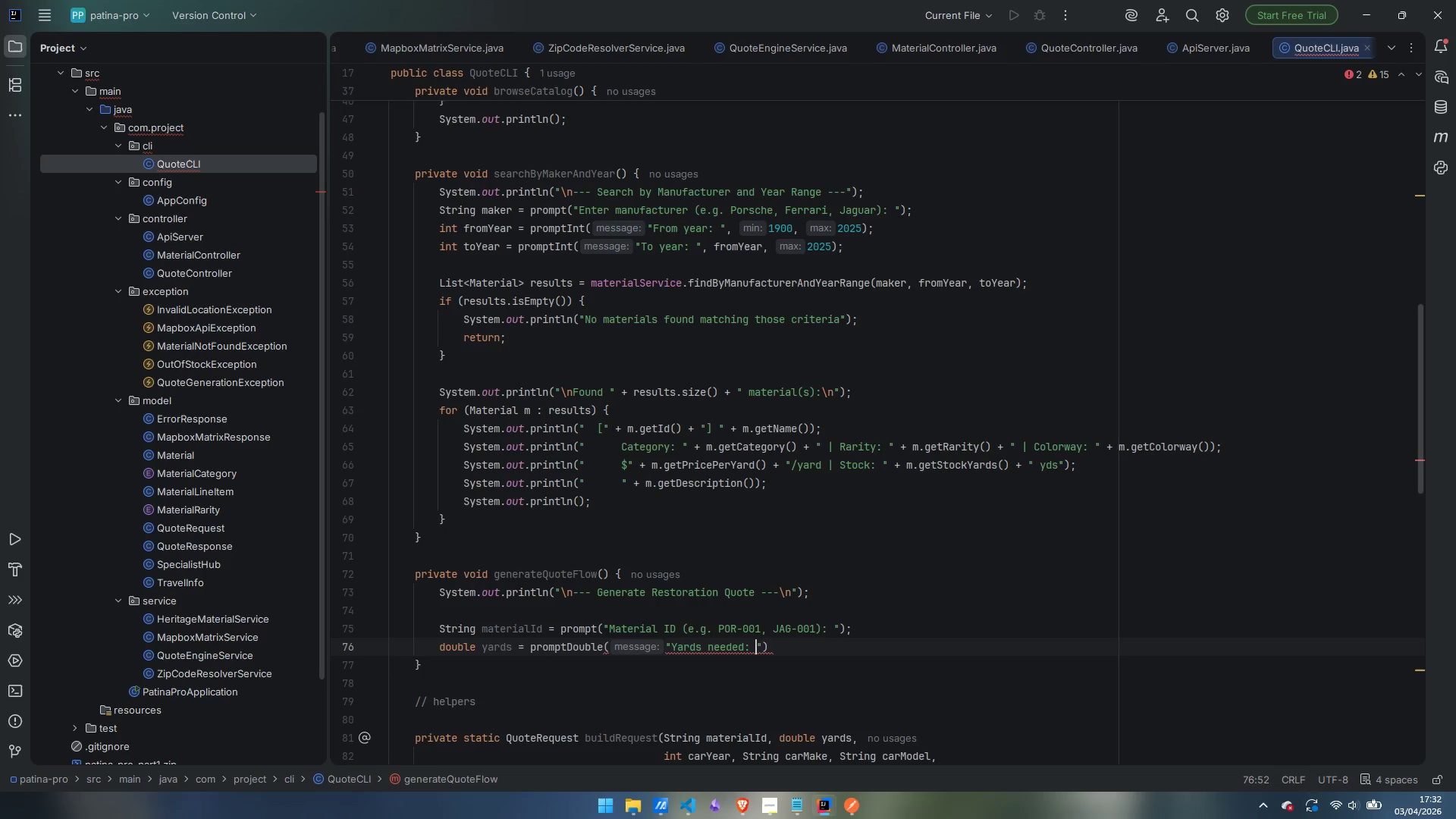 
key(ArrowRight)
 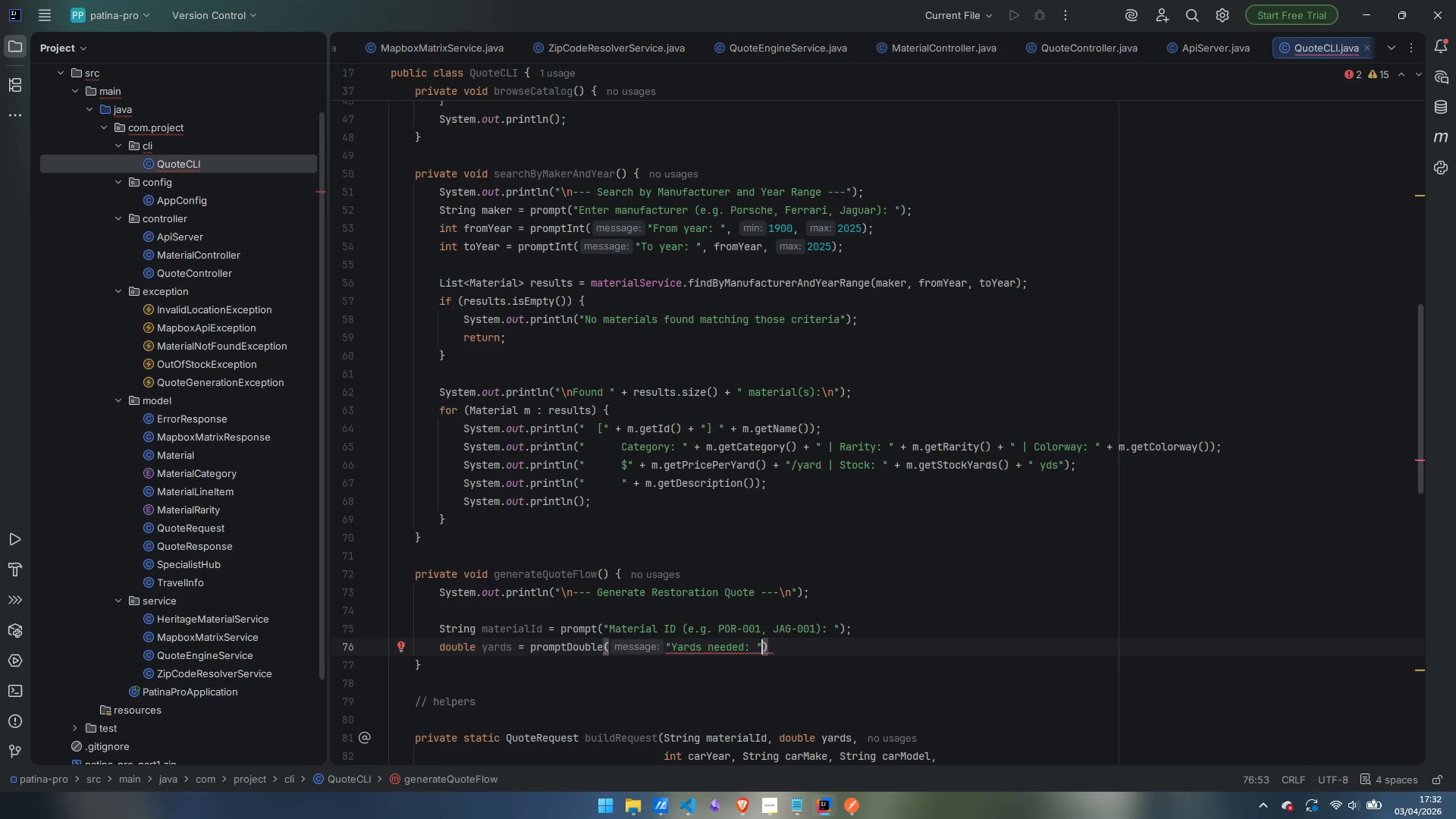 
type(, 0.5, 200)
 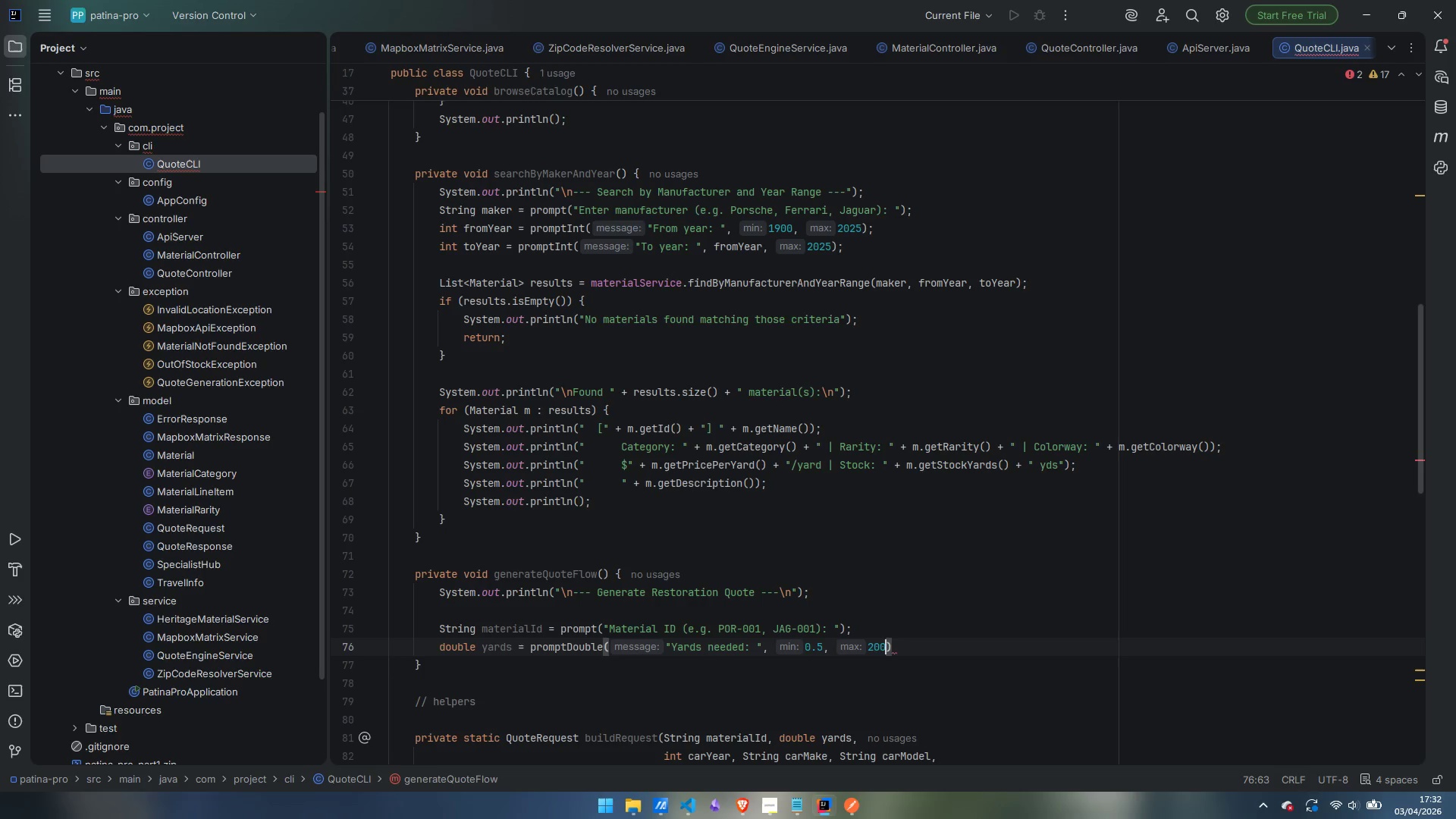 
key(ArrowRight)
 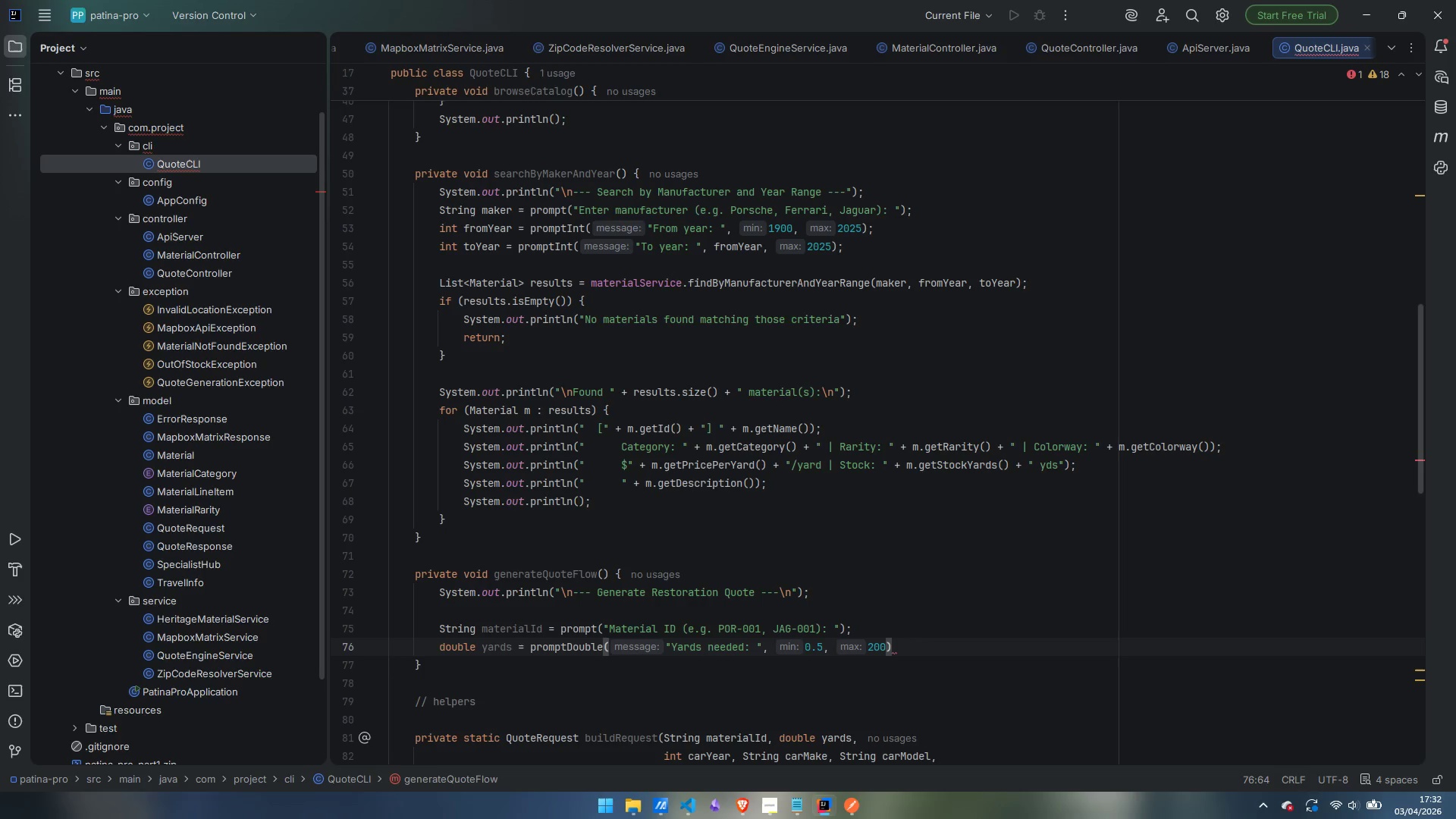 
key(Semicolon)
 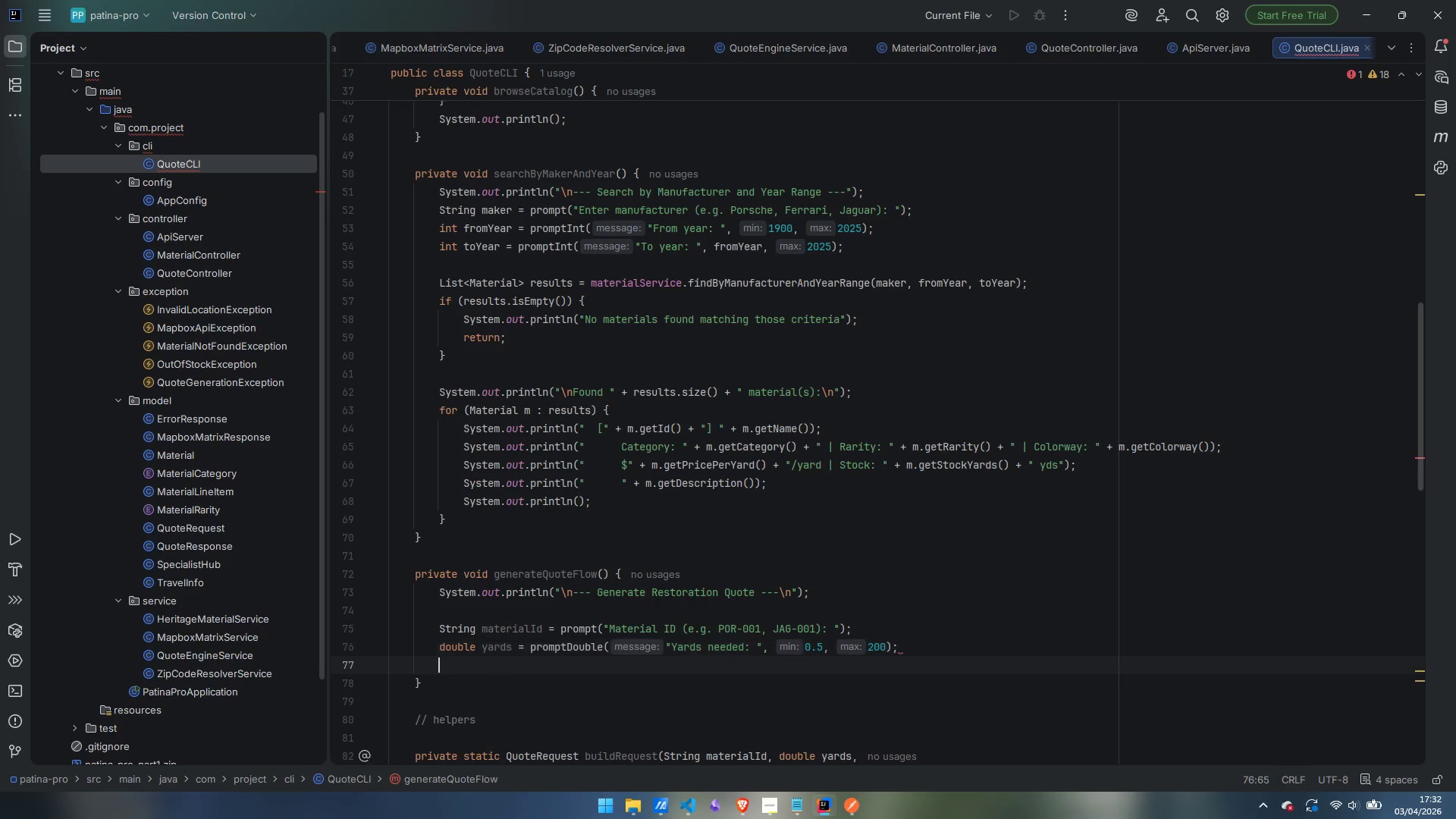 
key(Enter)
 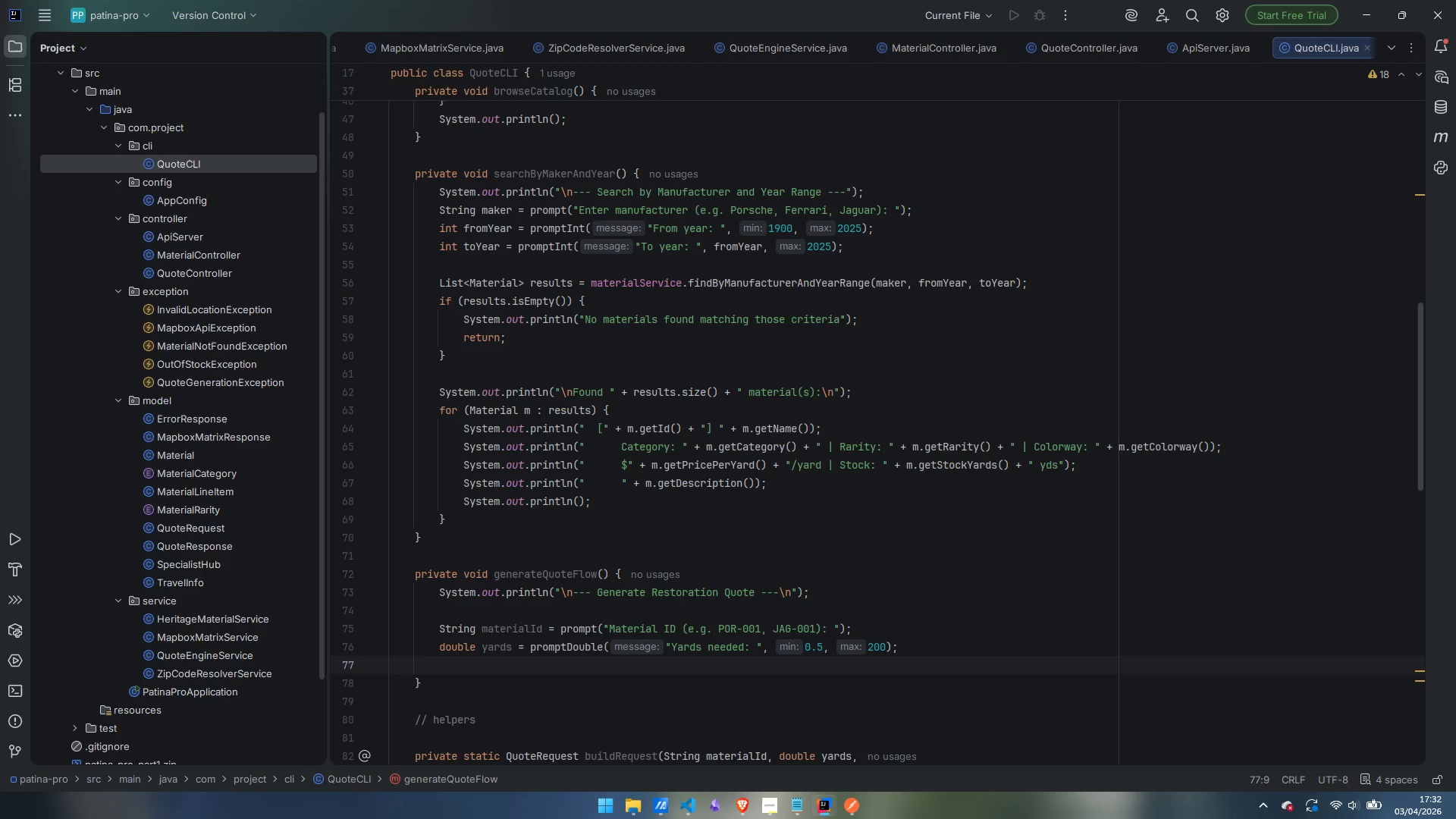 
type(int carYear = promptInt)
 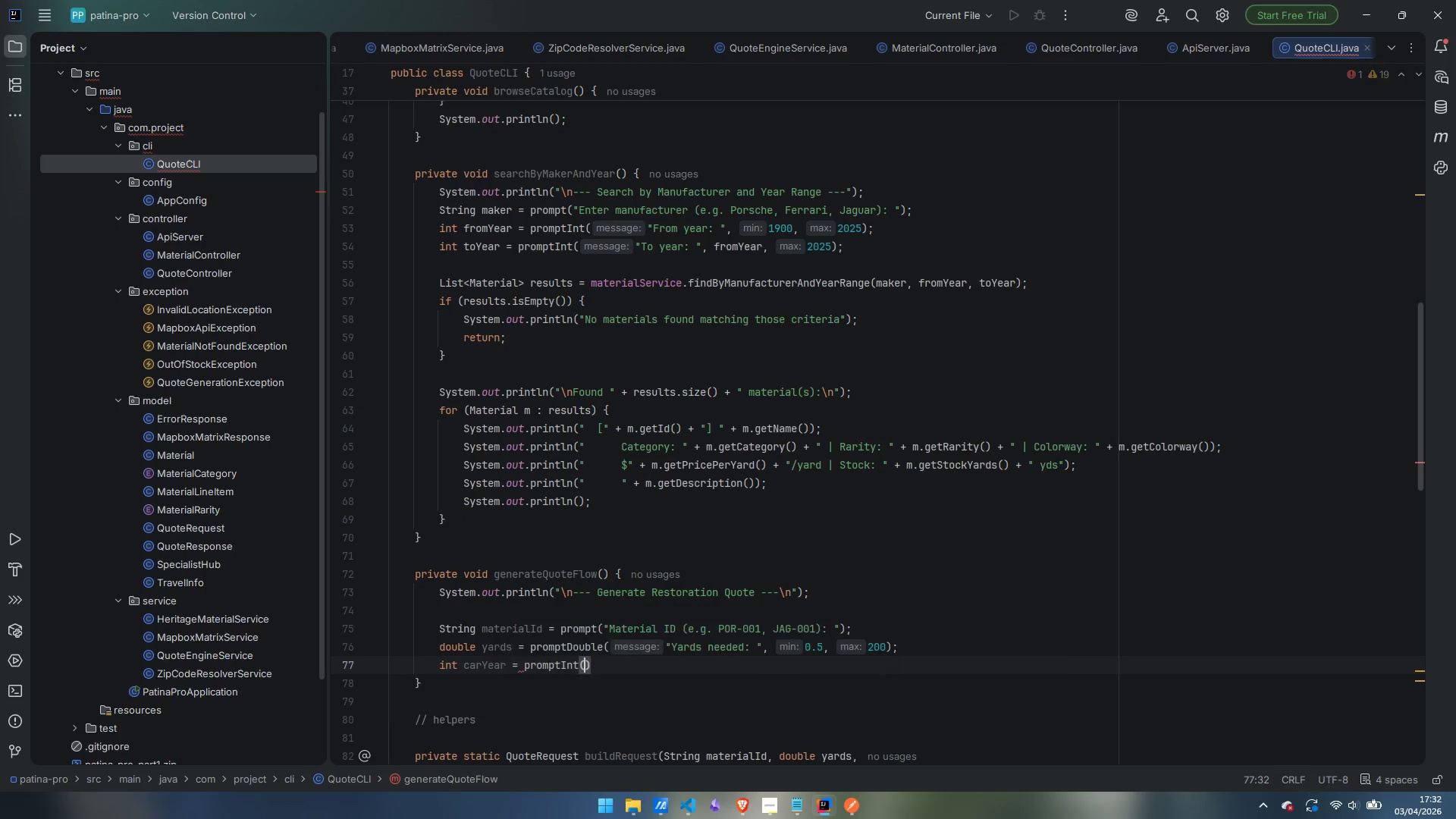 
key(Enter)
 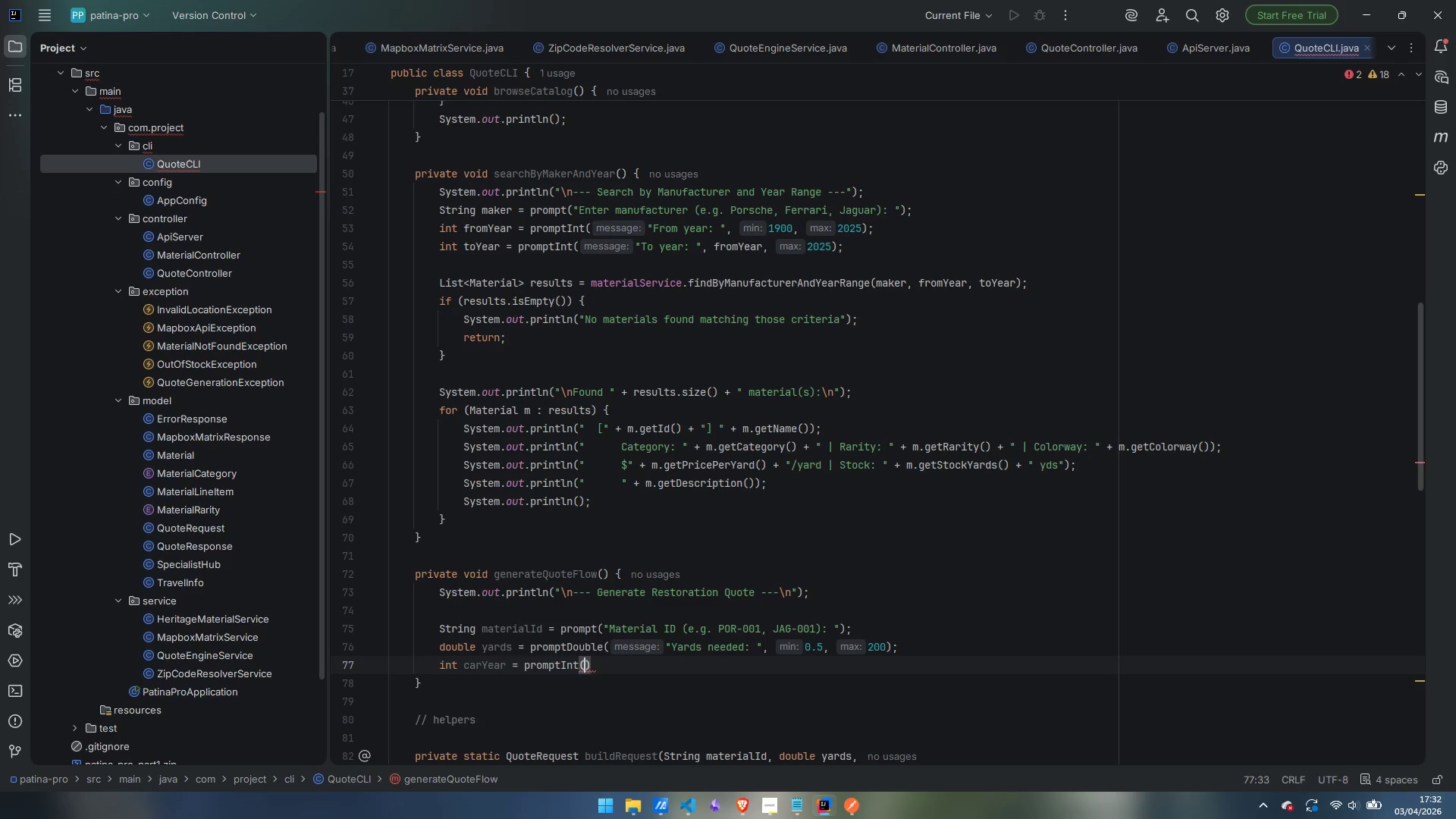 
type("Vehicle prodc)
key(Backspace)
type(uction year: )
 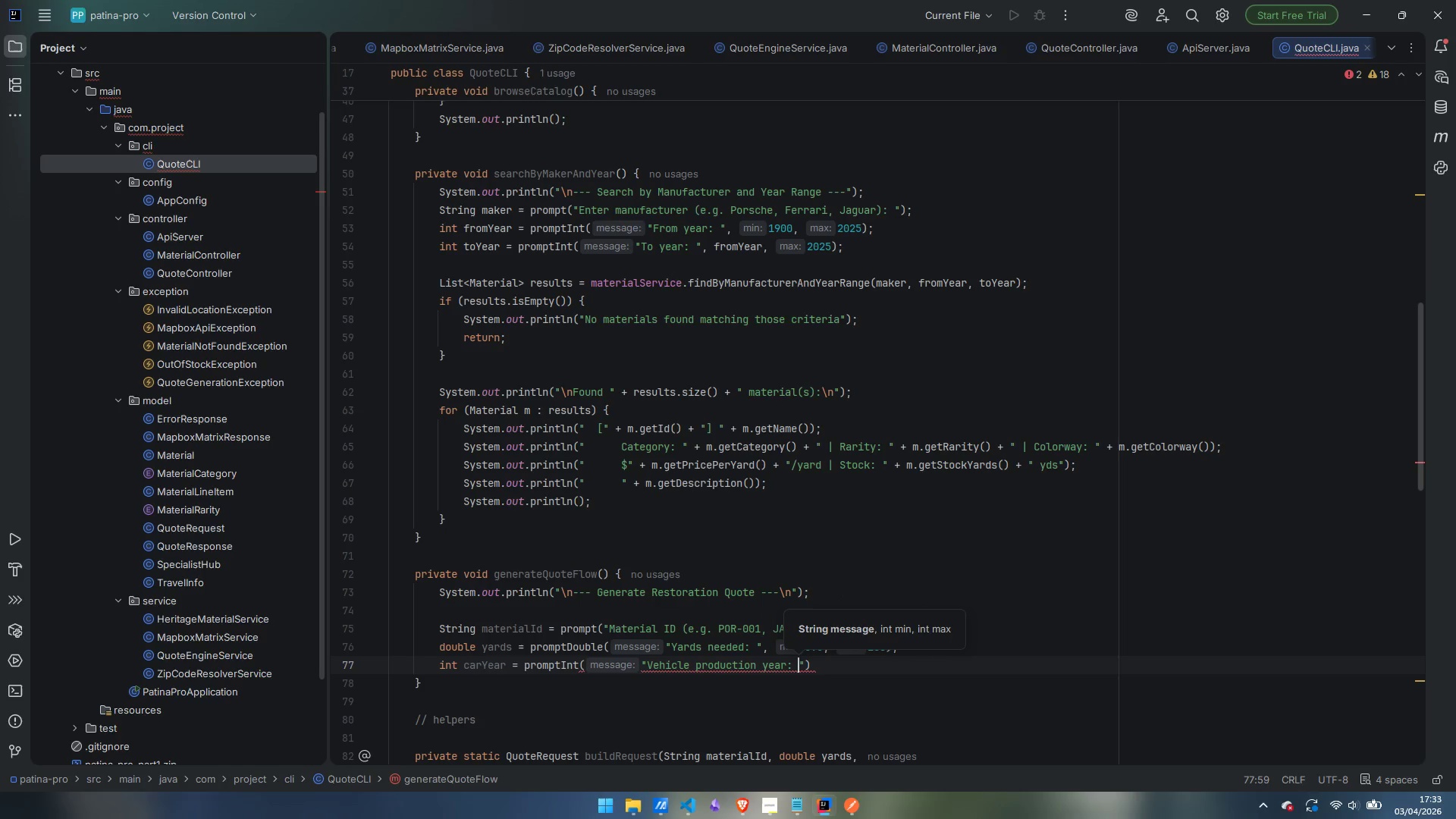 
key(ArrowRight)
 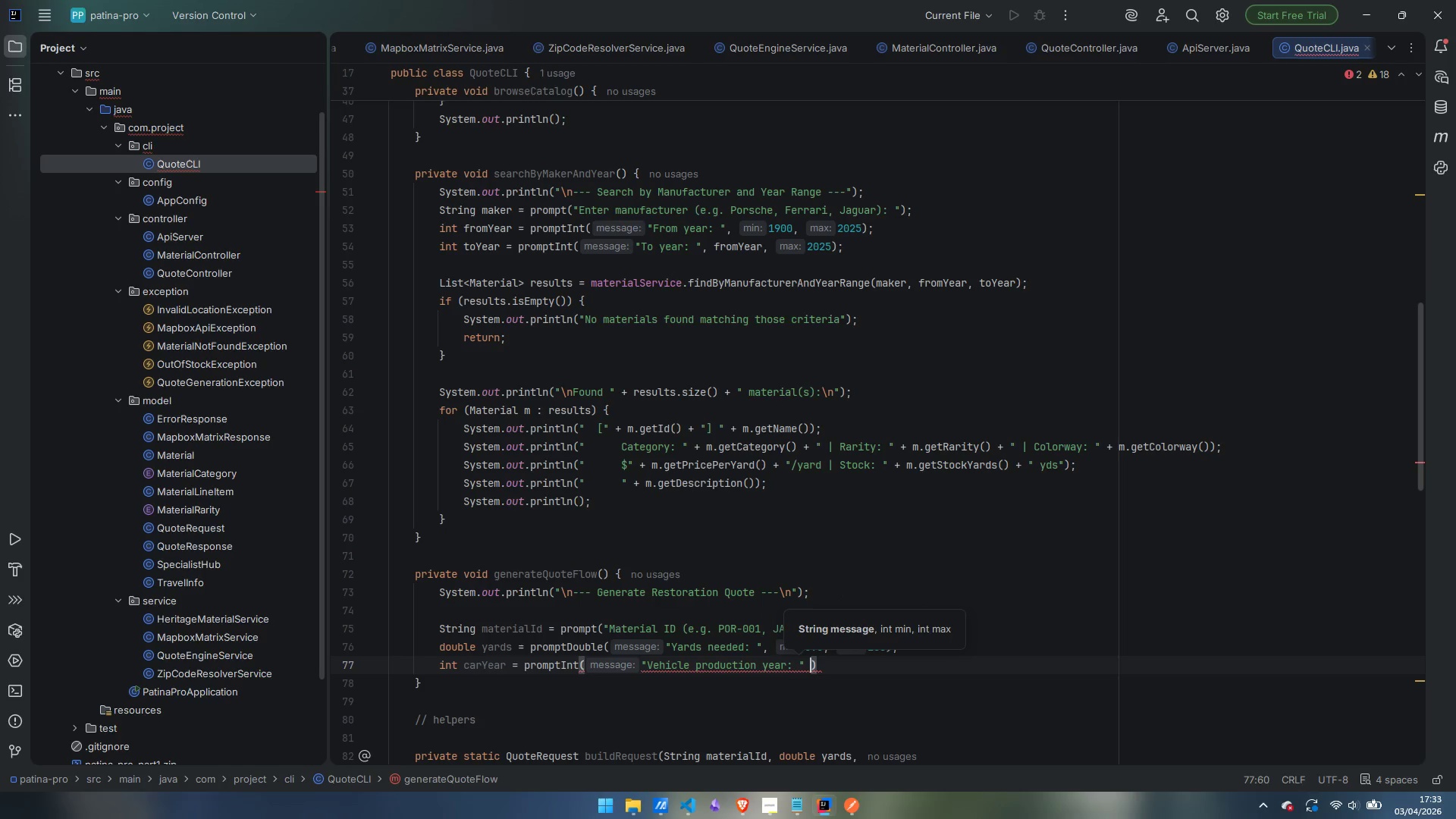 
type( + )
key(Backspace)
key(Backspace)
key(Backspace)
type(, 1900, 2025)
 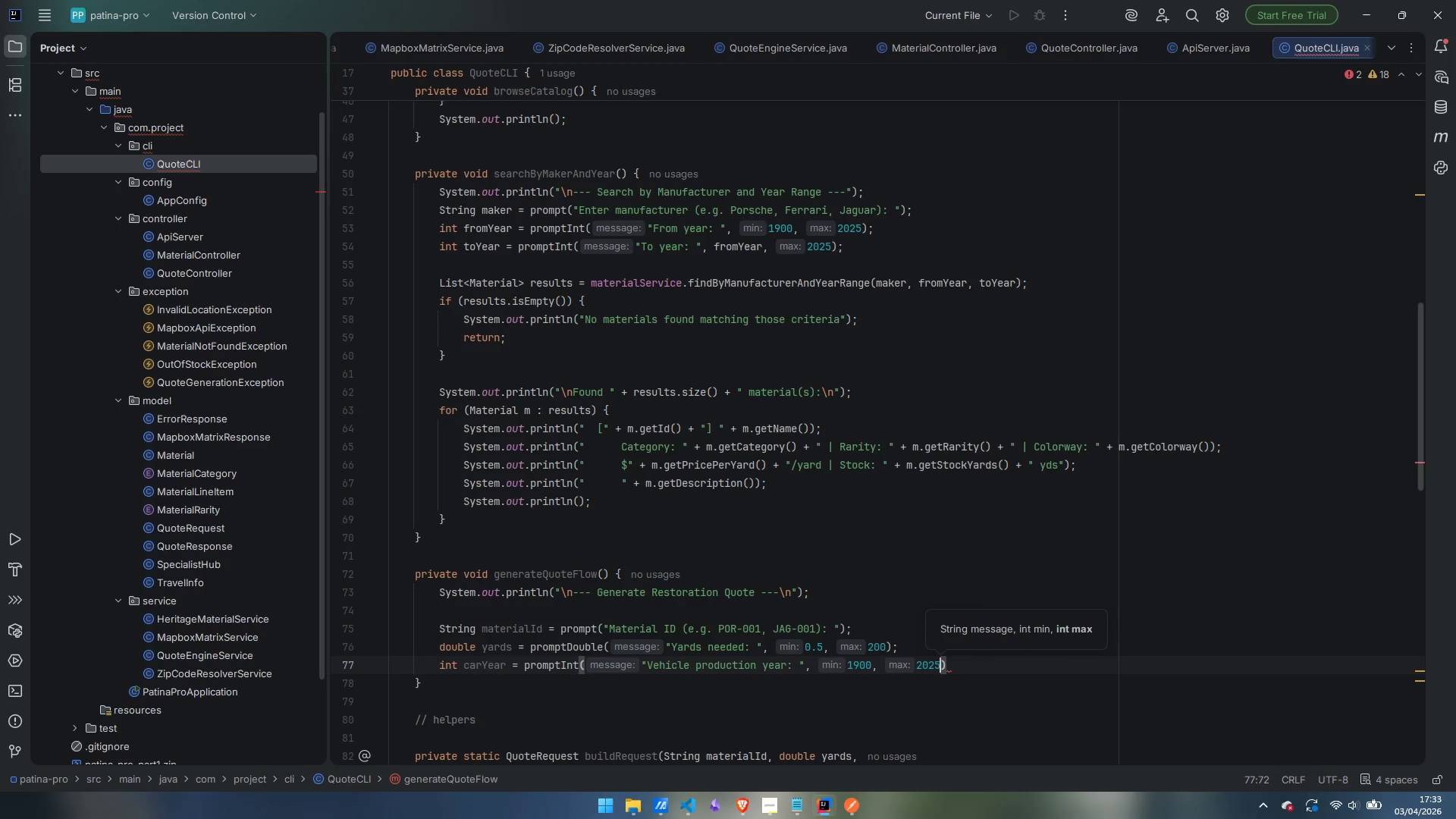 
key(ArrowRight)
 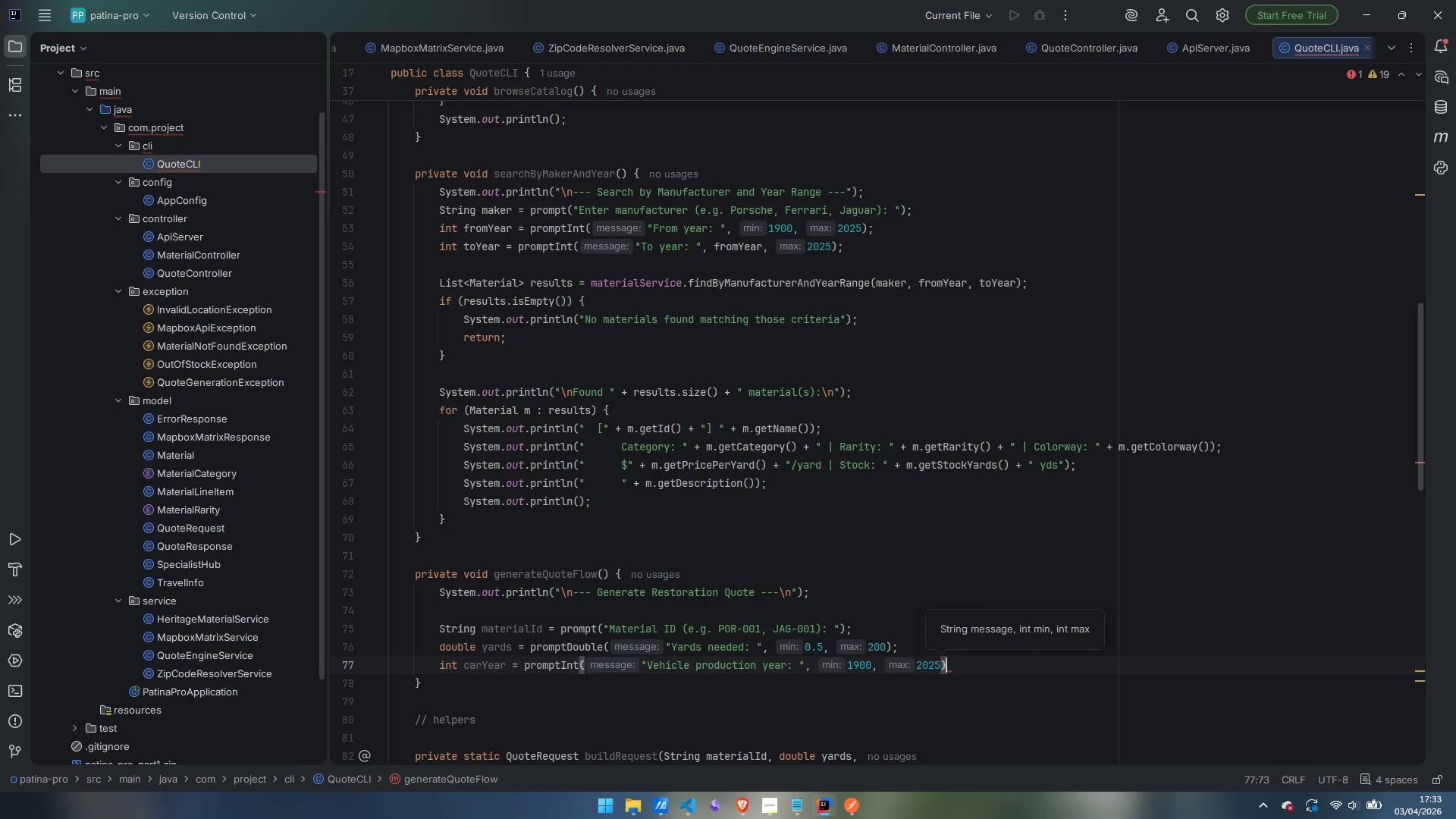 
key(Semicolon)
 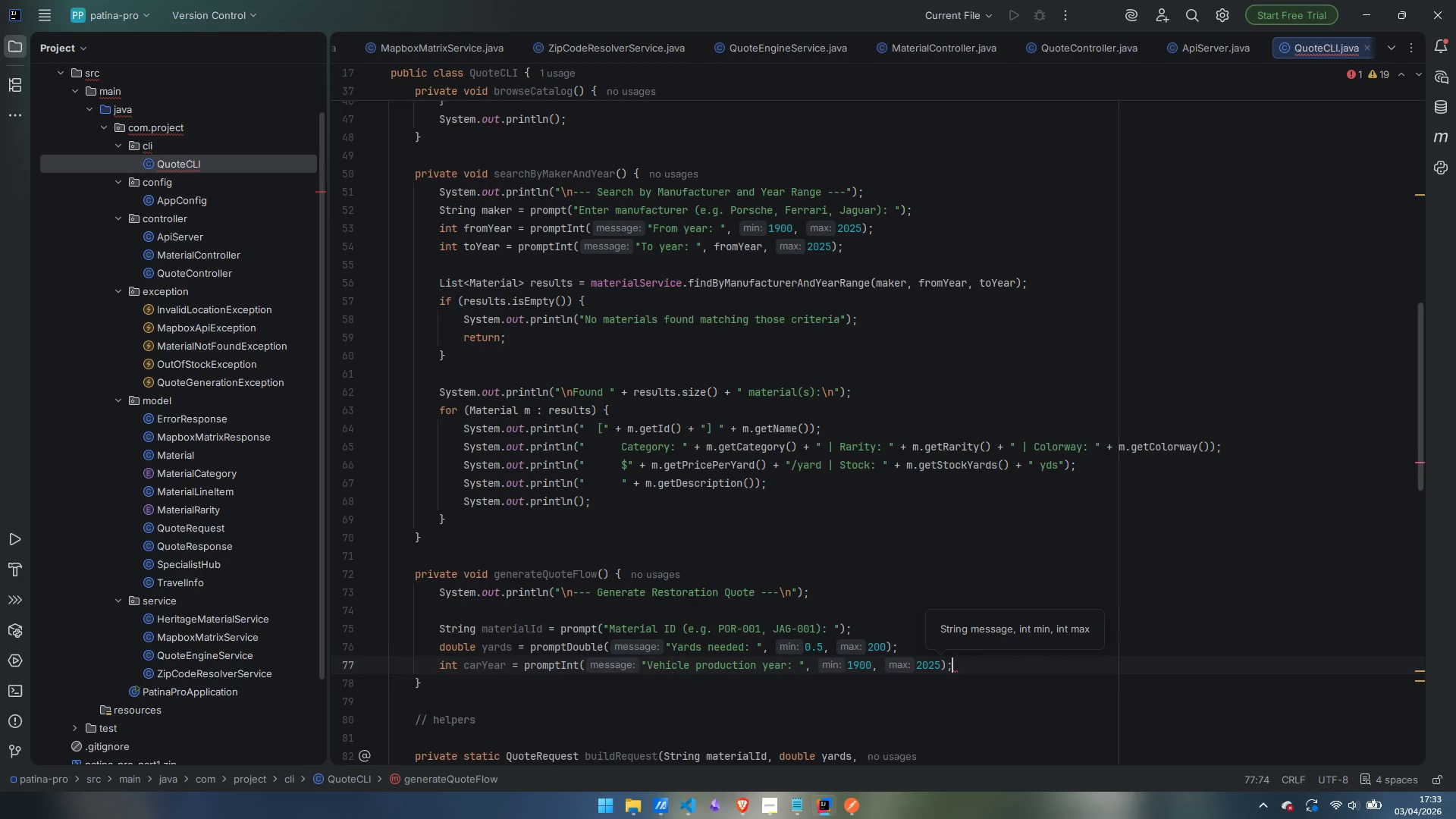 
key(Enter)
 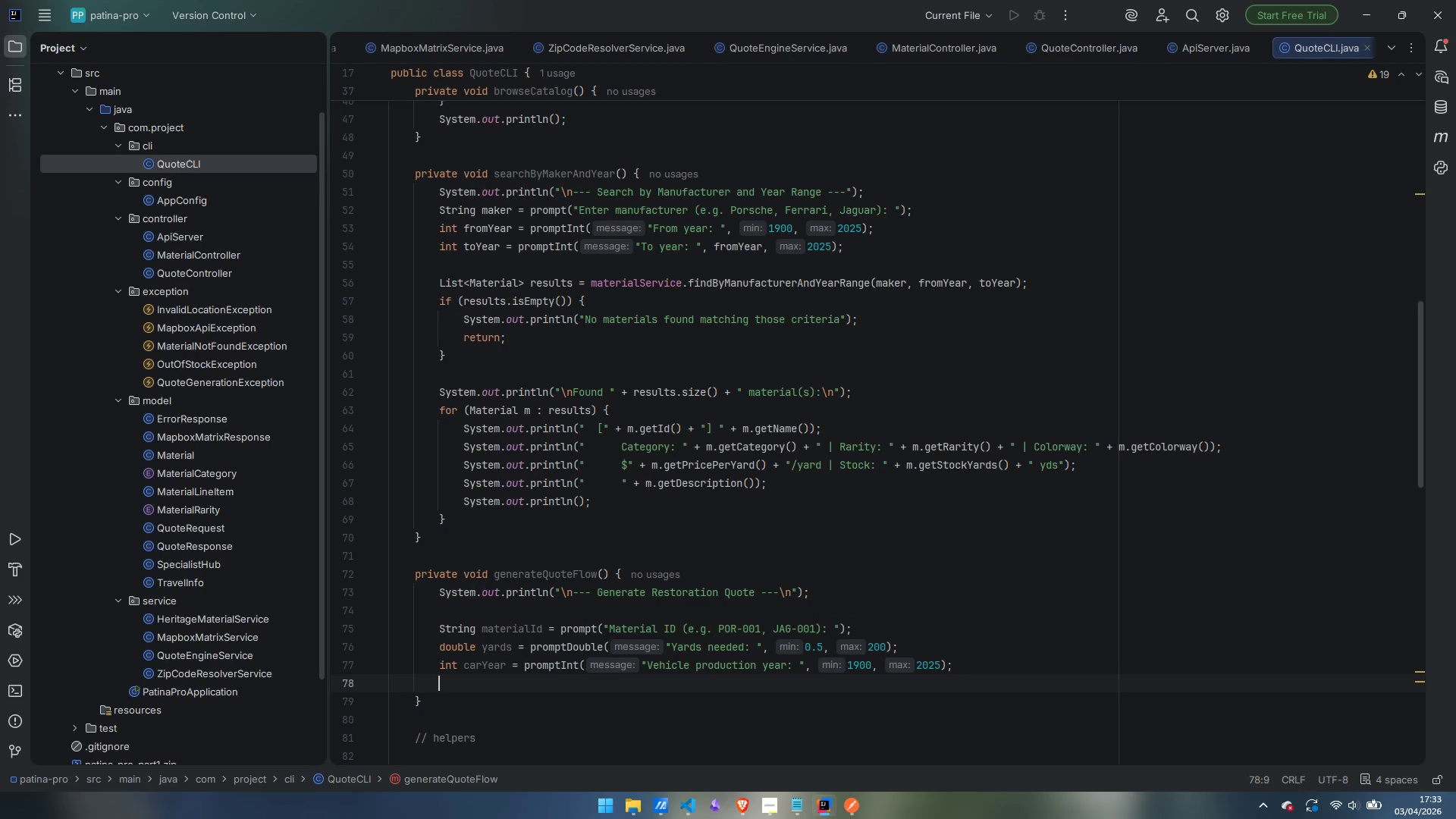 
type(String carMake = )
 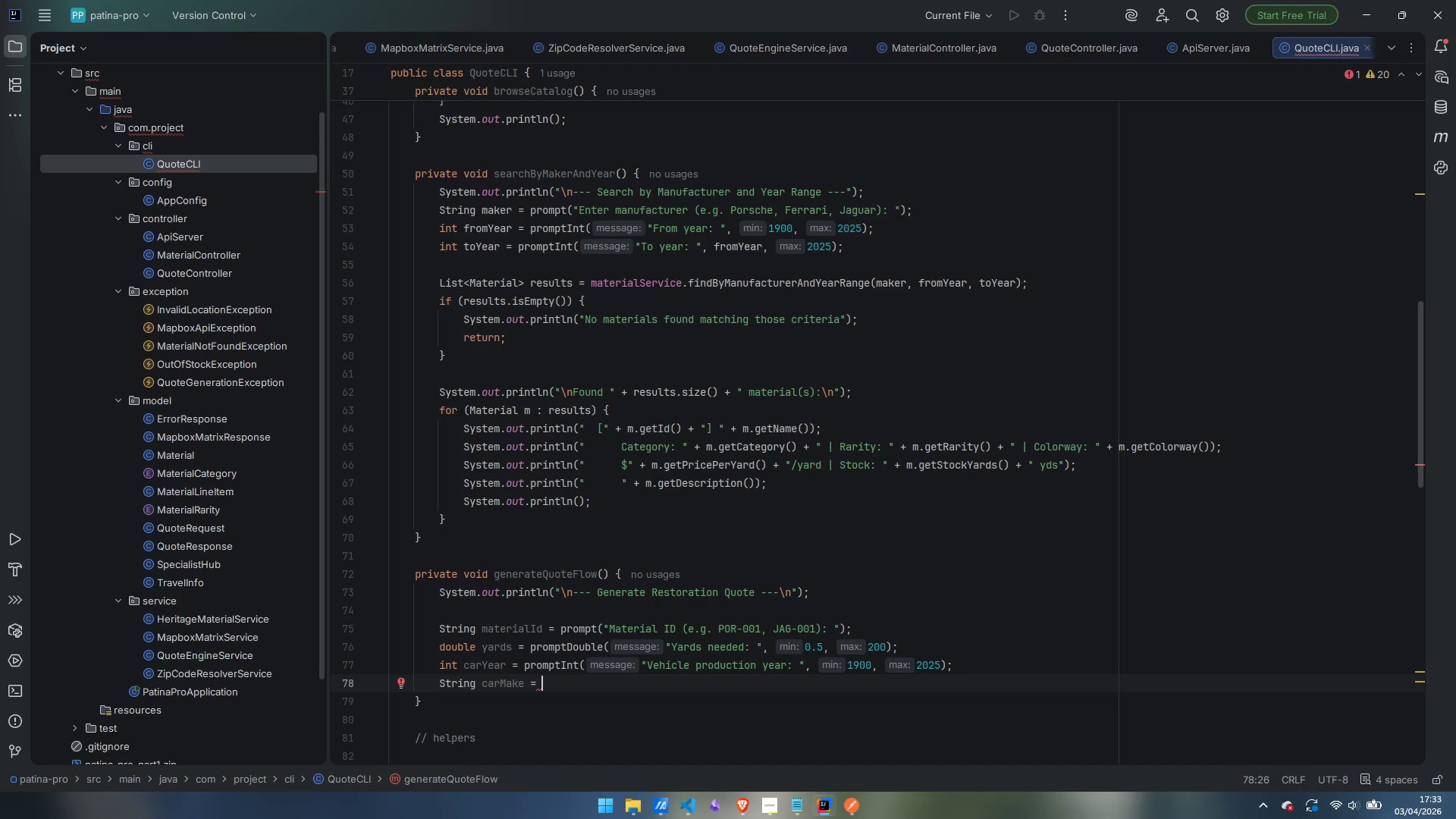 
type(prompt)
 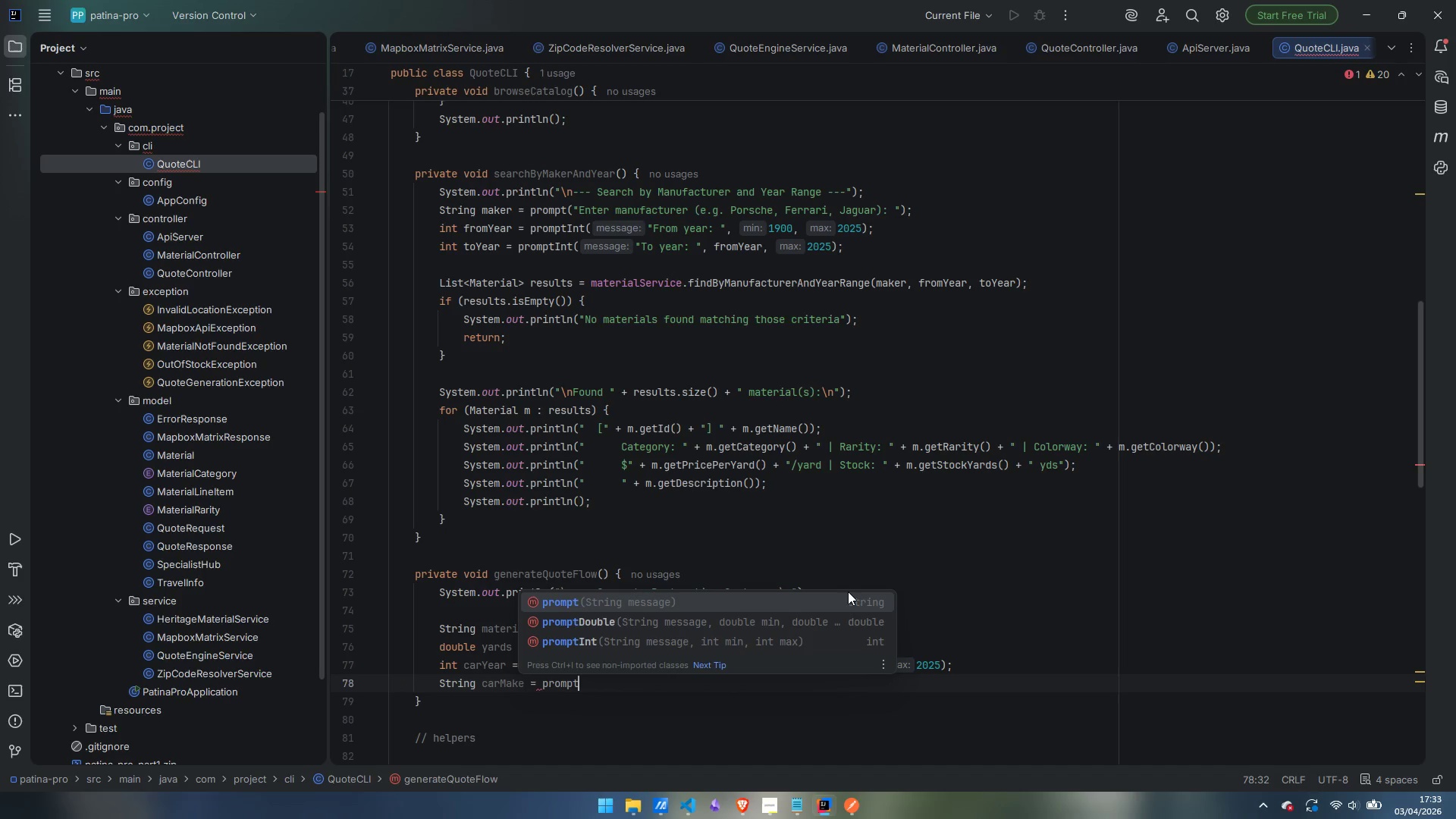 
hold_key(key=ShiftLeft, duration=0.61)
 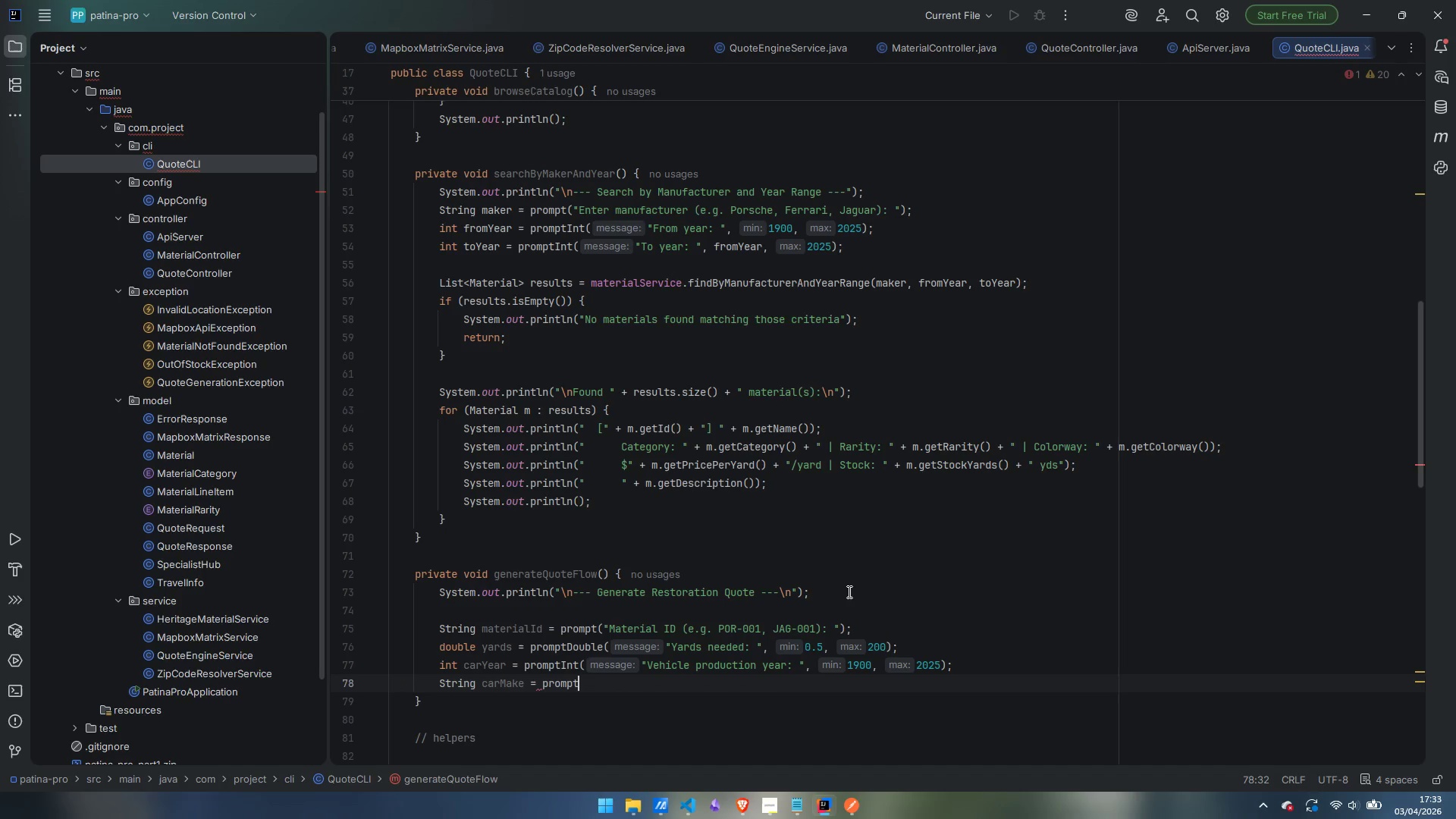 
key(Enter)
 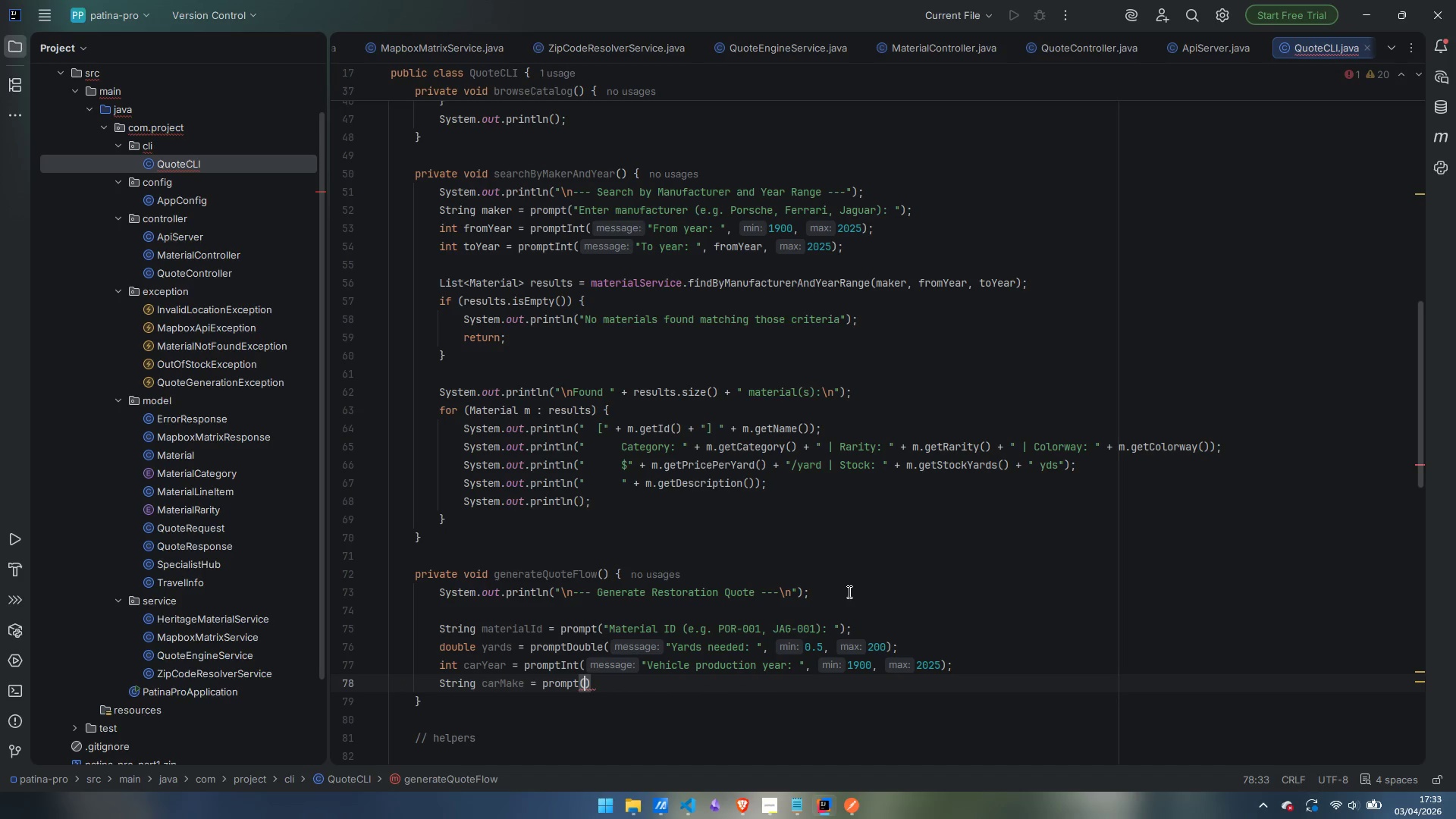 
type("Chec)
key(Backspace)
key(Backspace)
key(Backspace)
key(Backspace)
type(VEC)
key(Backspace)
type(hicle make 9e.g. Porsche)_)
key(Backspace)
type(: )
 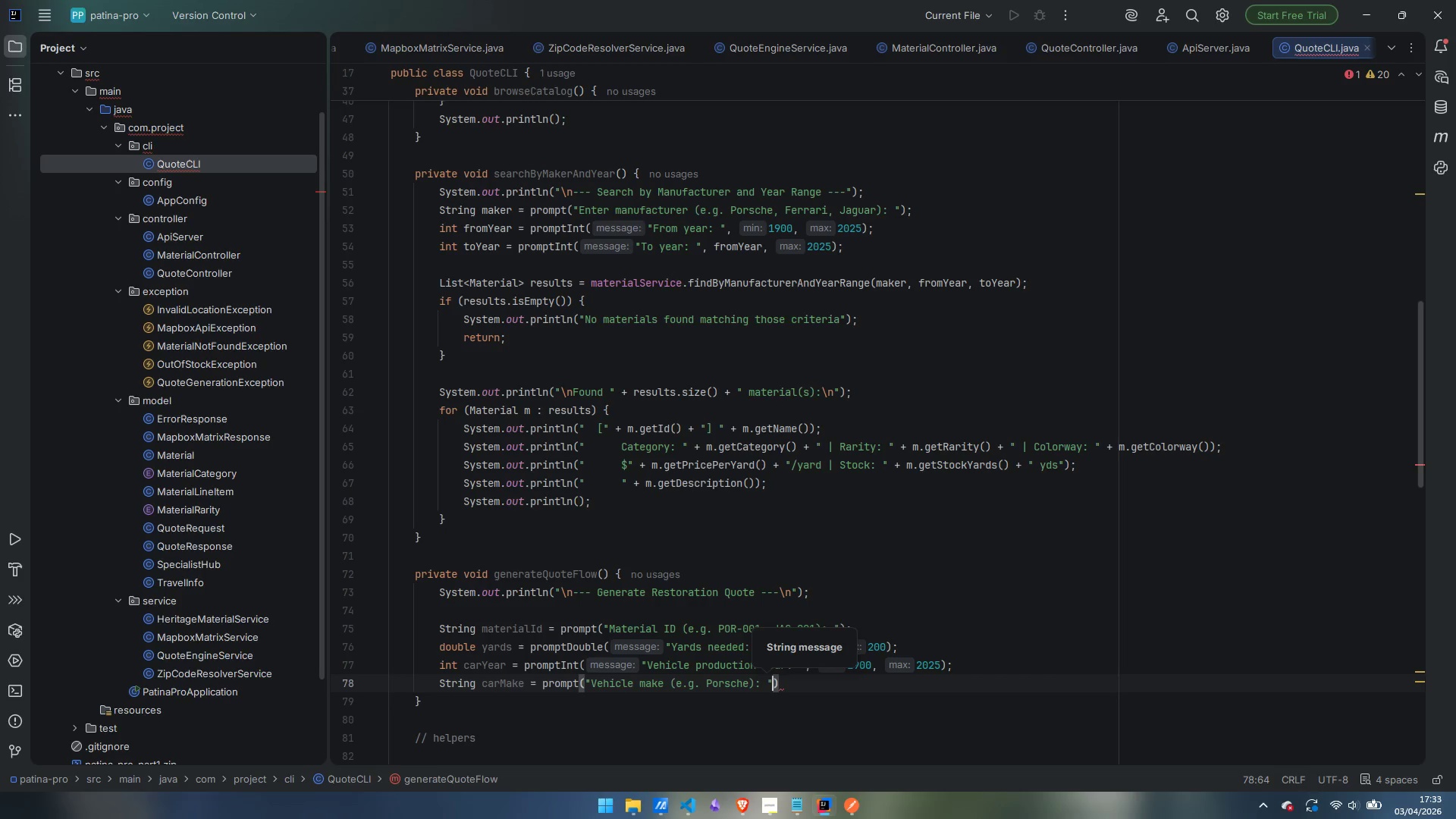 
 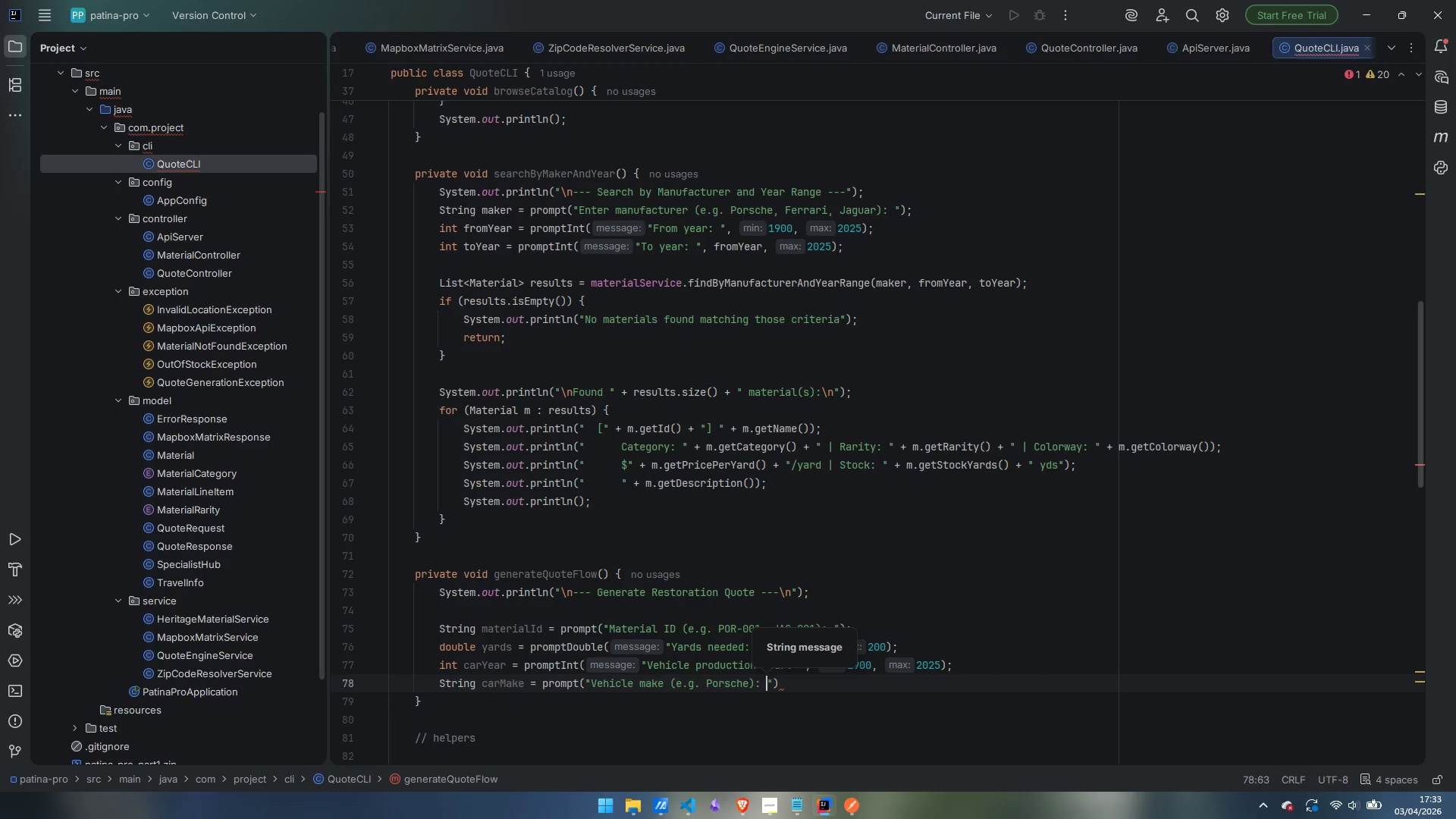 
key(ArrowRight)
 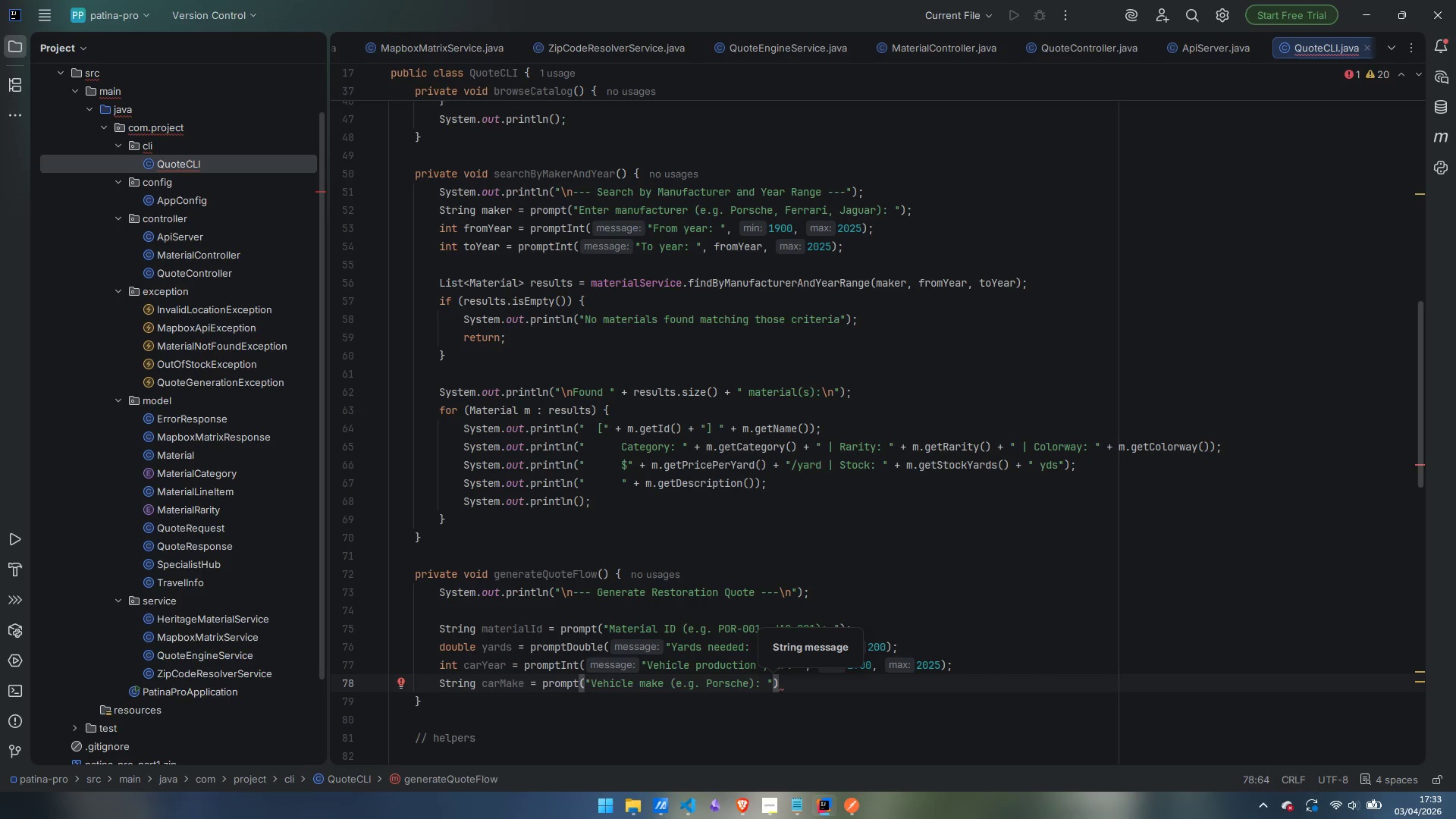 
key(ArrowRight)
 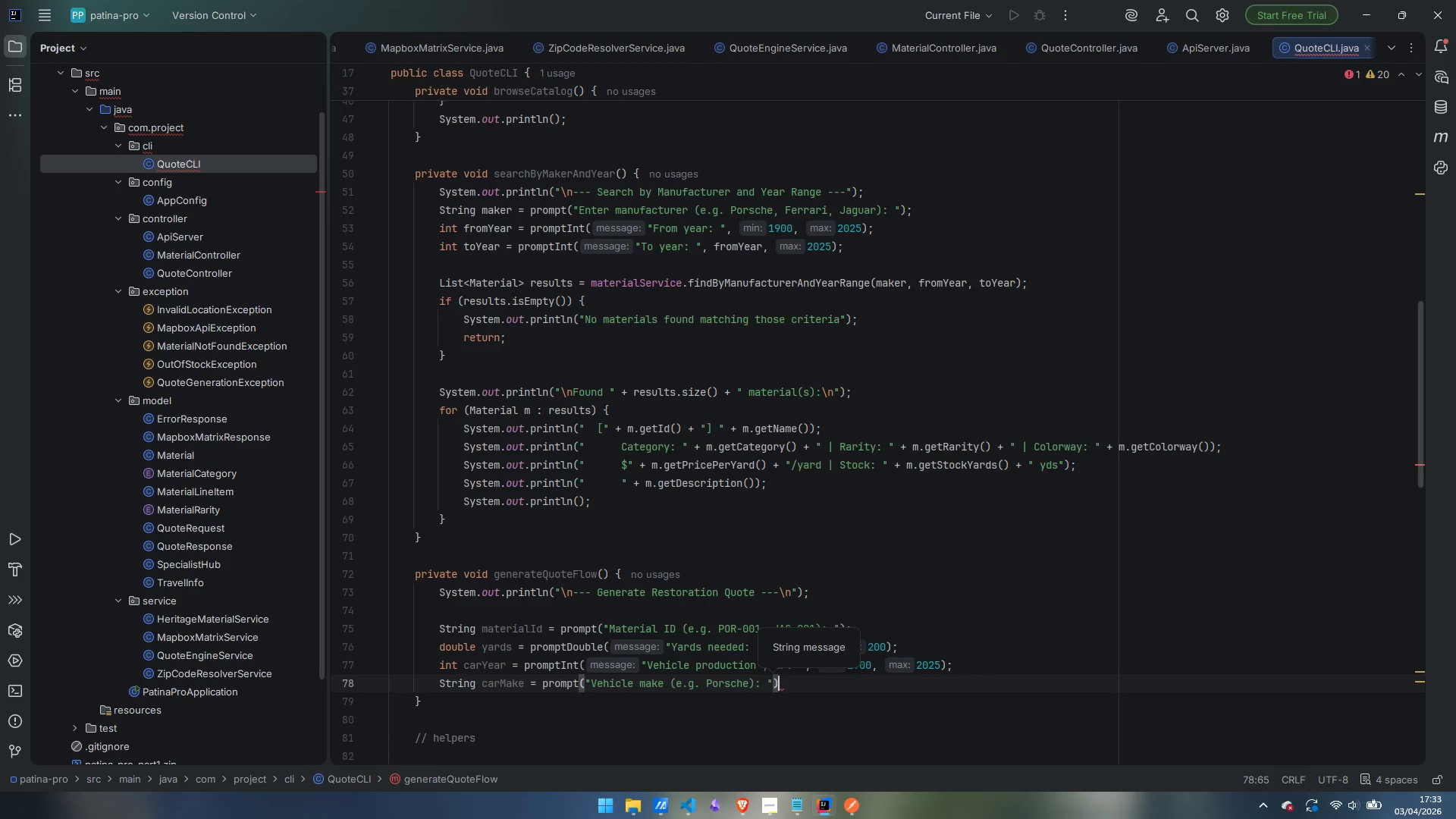 
key(Semicolon)
 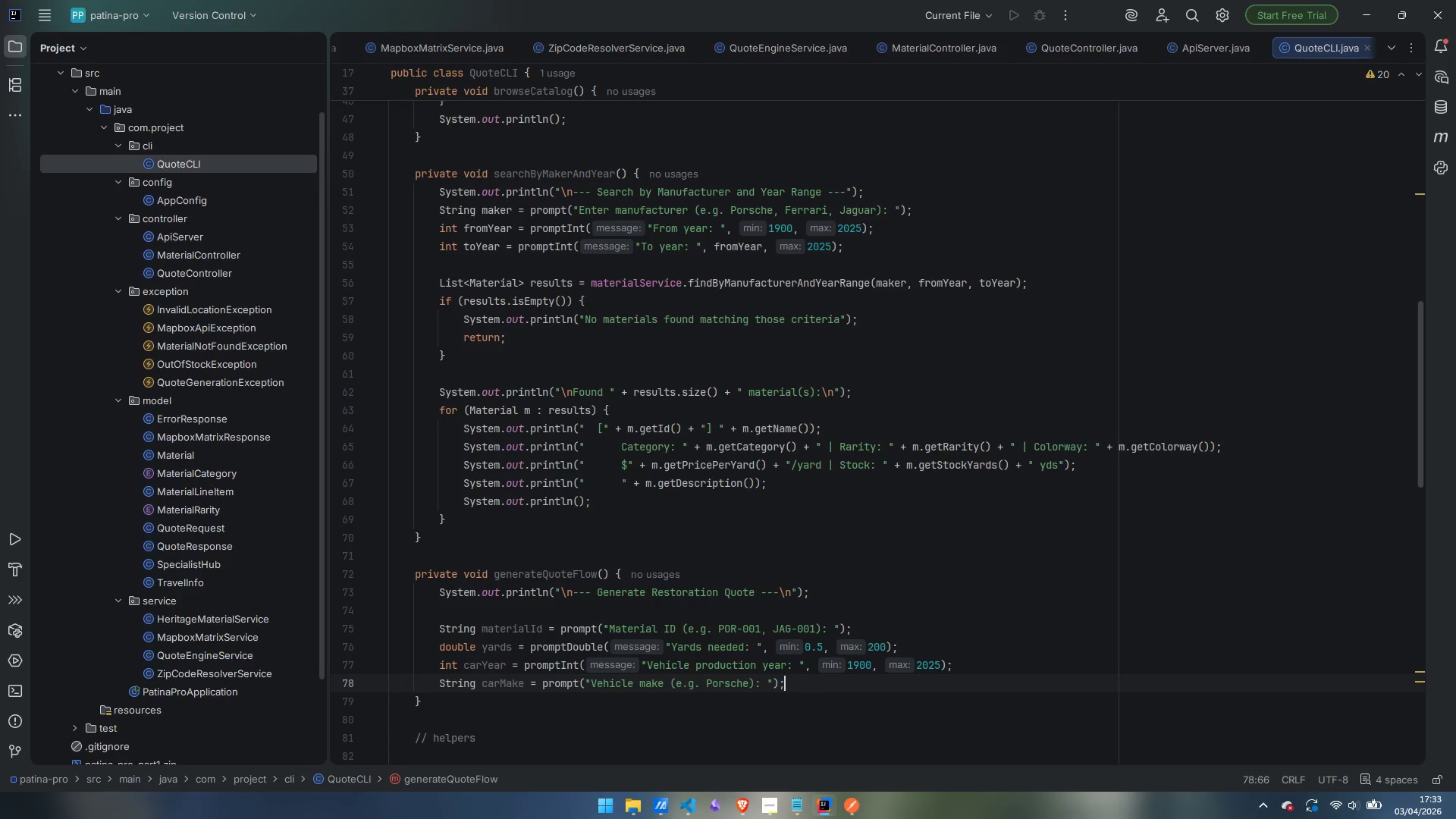 
key(Enter)
 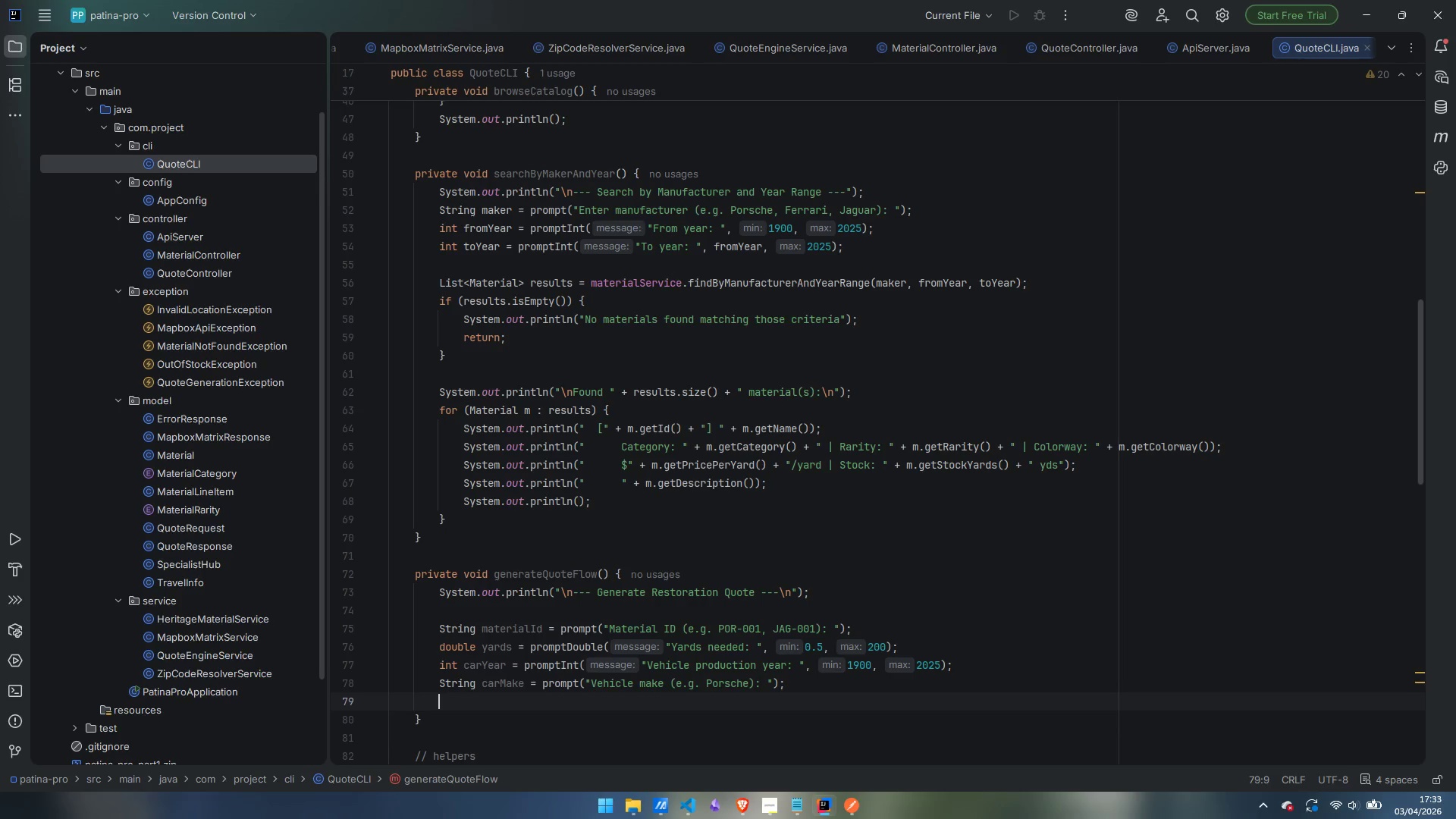 
type(String carModel = prompt)
 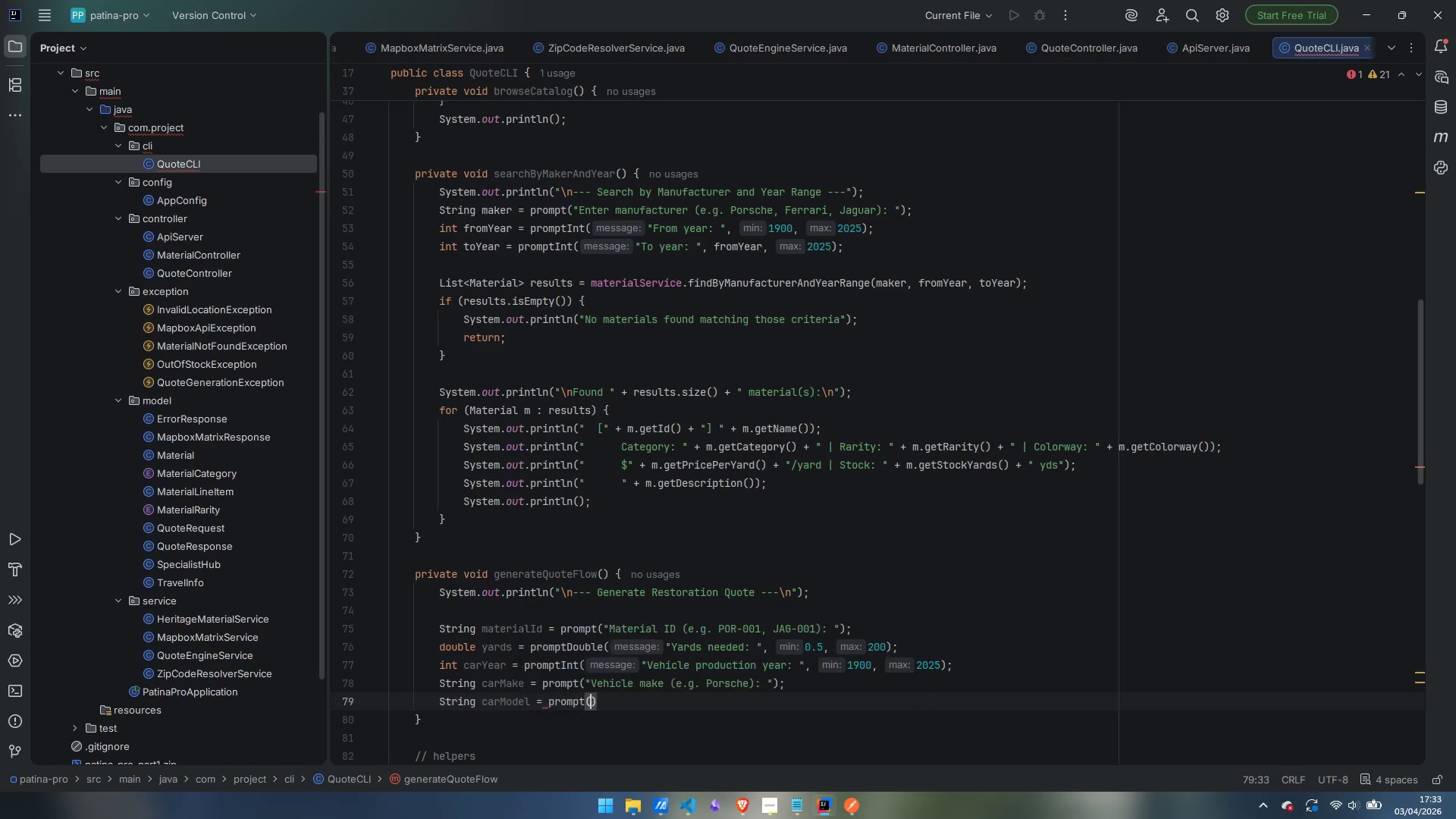 
key(Enter)
 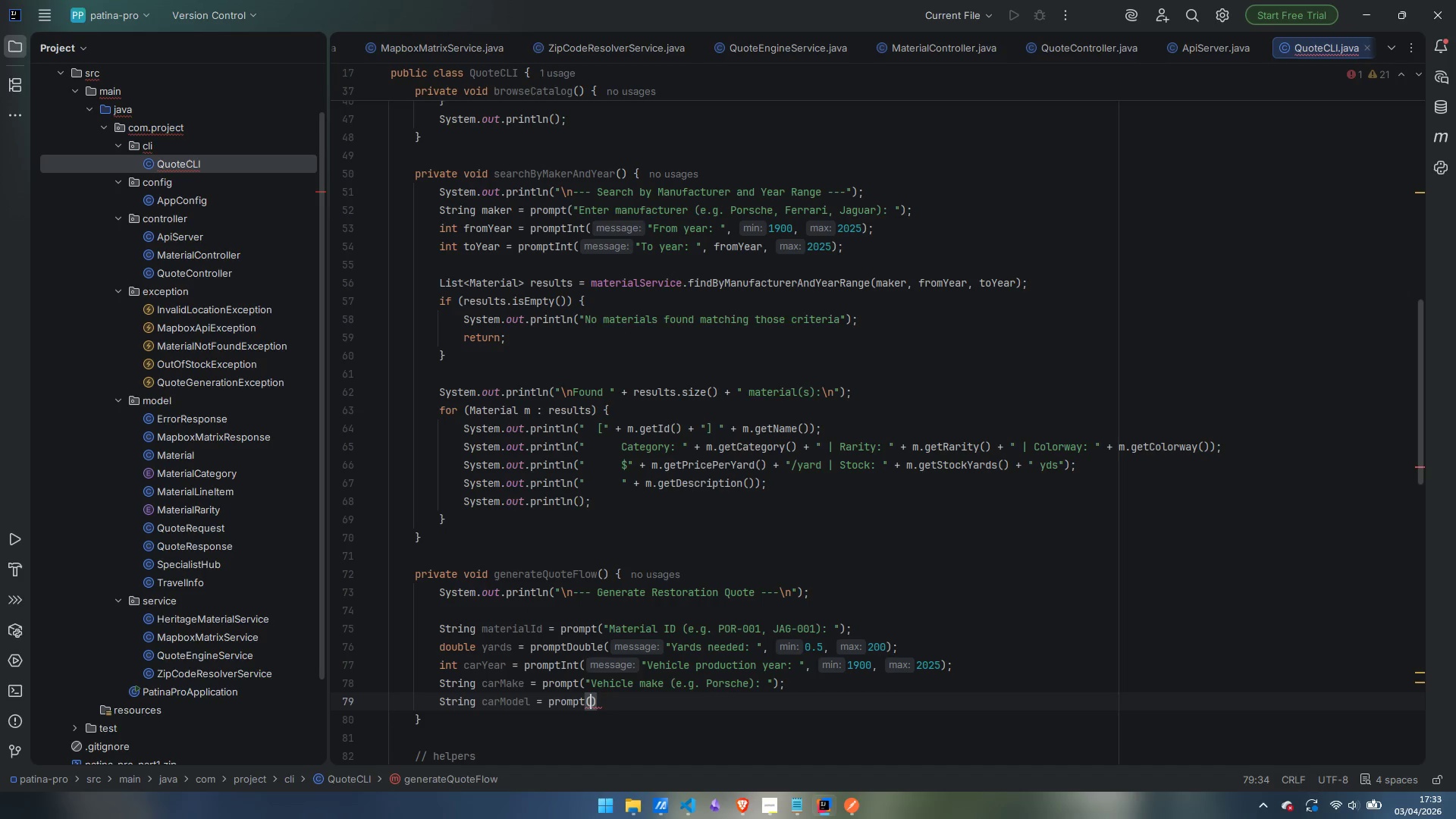 
type("Vehicle model (e.g. 9115)
key(Backspace)
type(S0: )
 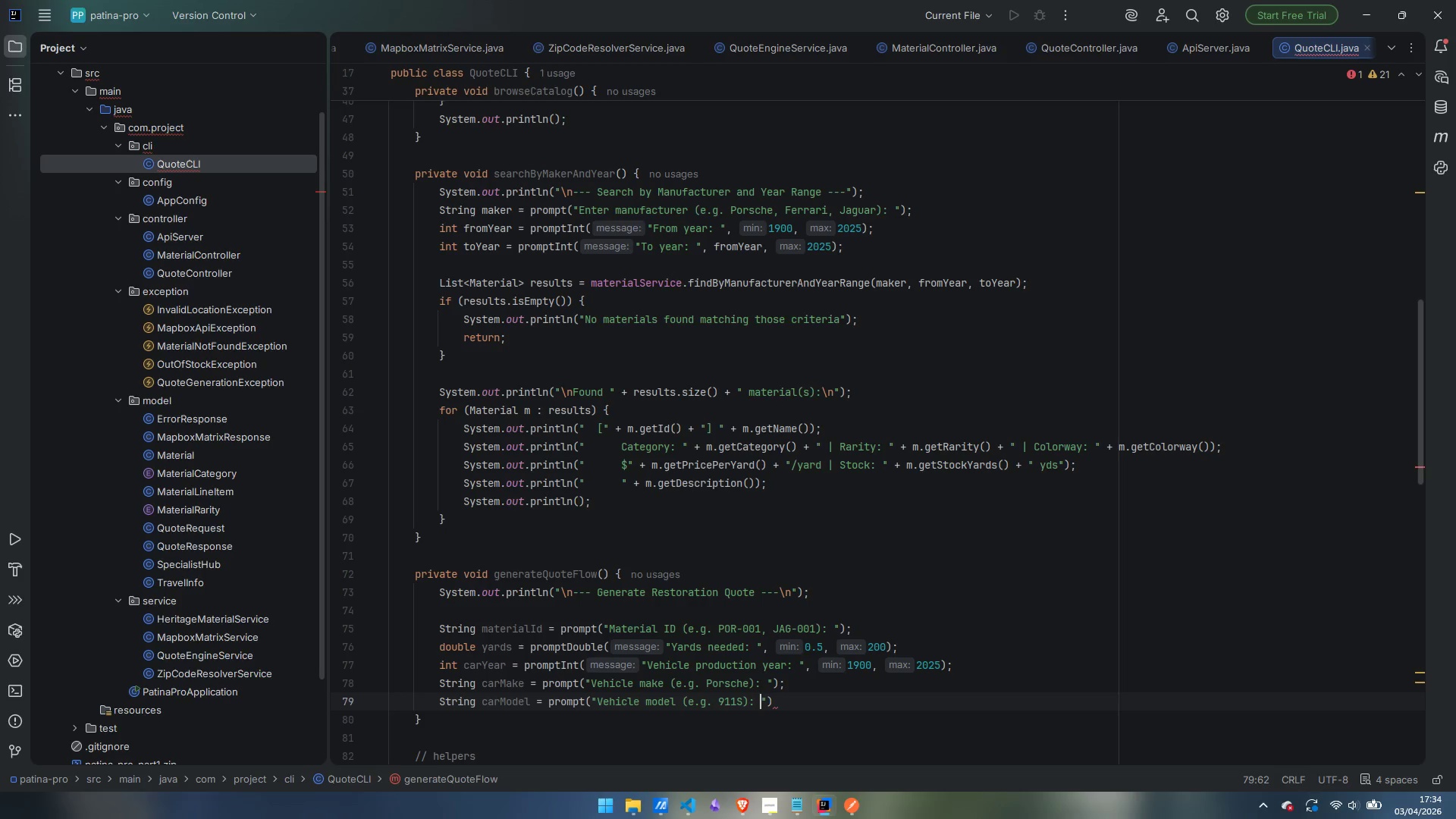 
wait(8.59)
 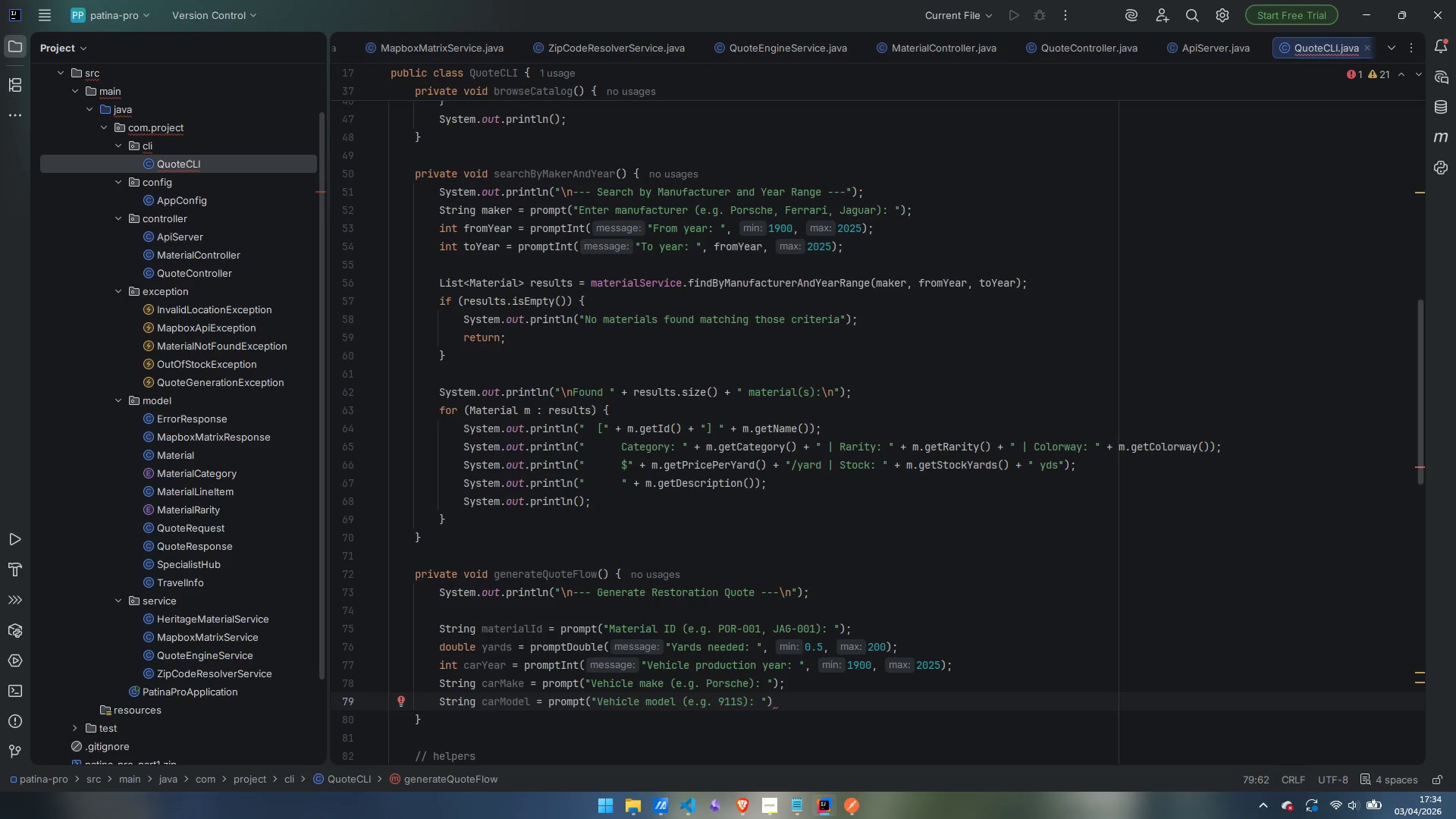 
key(ArrowRight)
 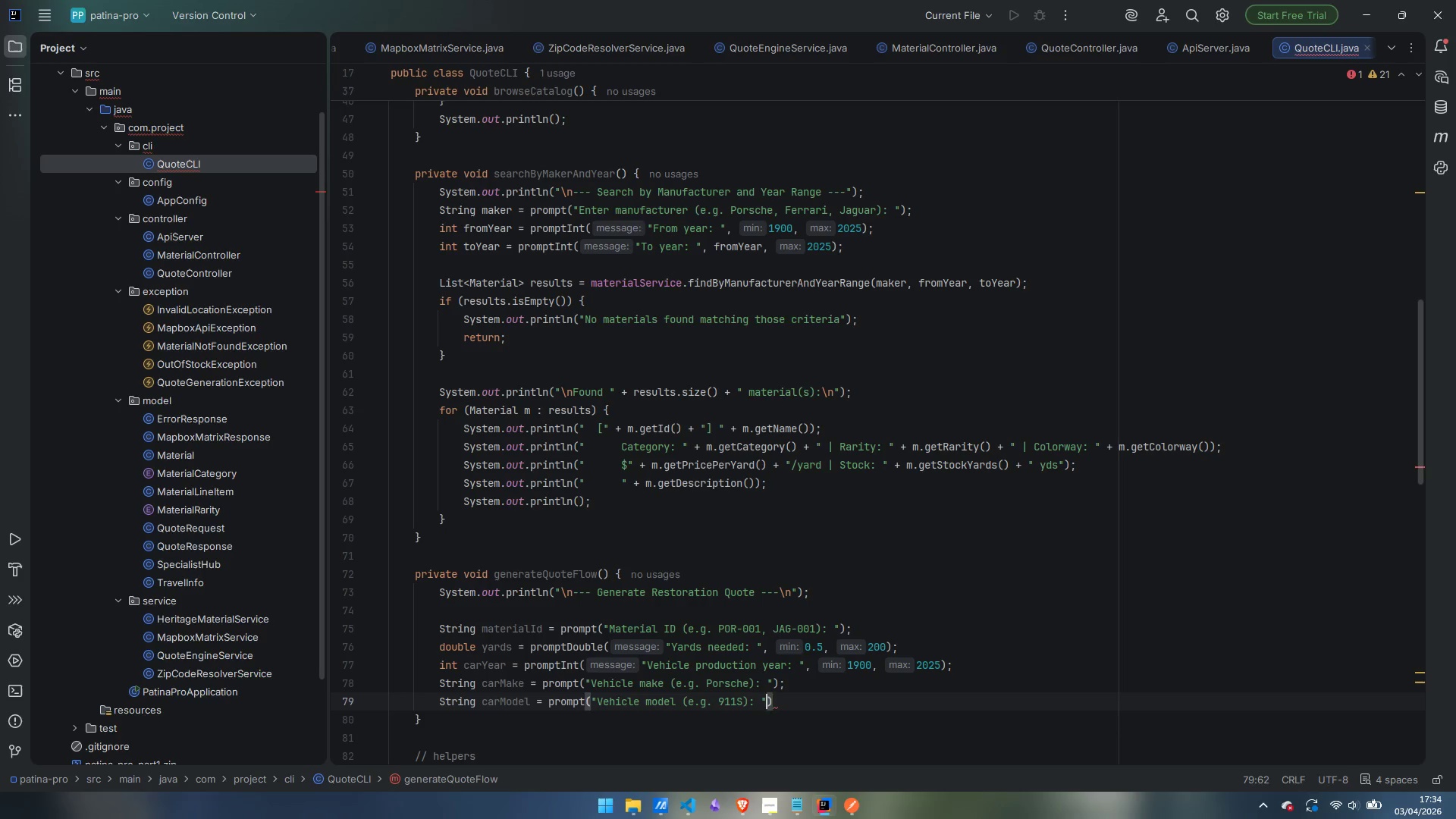 
key(ArrowRight)
 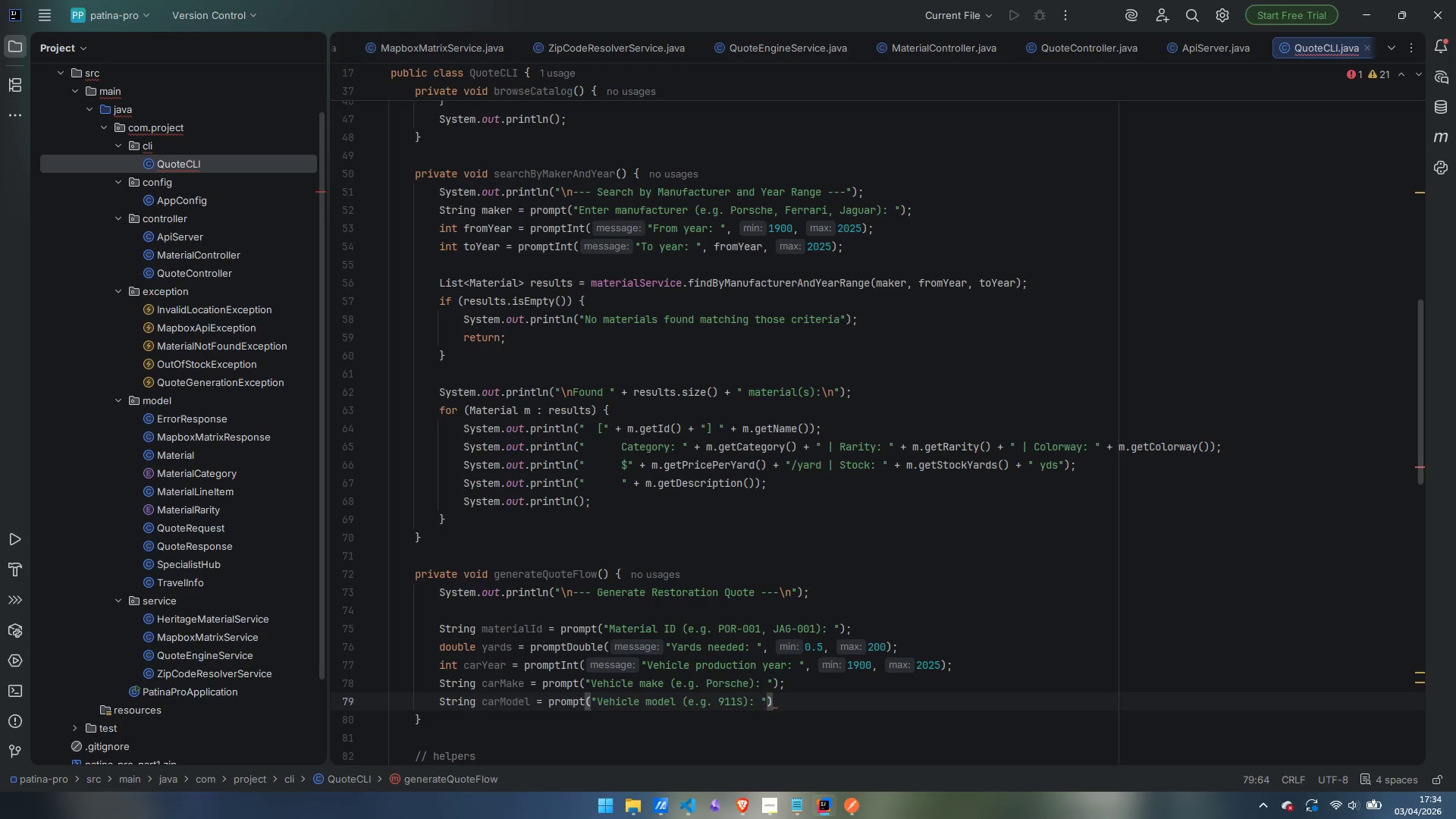 
key(Semicolon)
 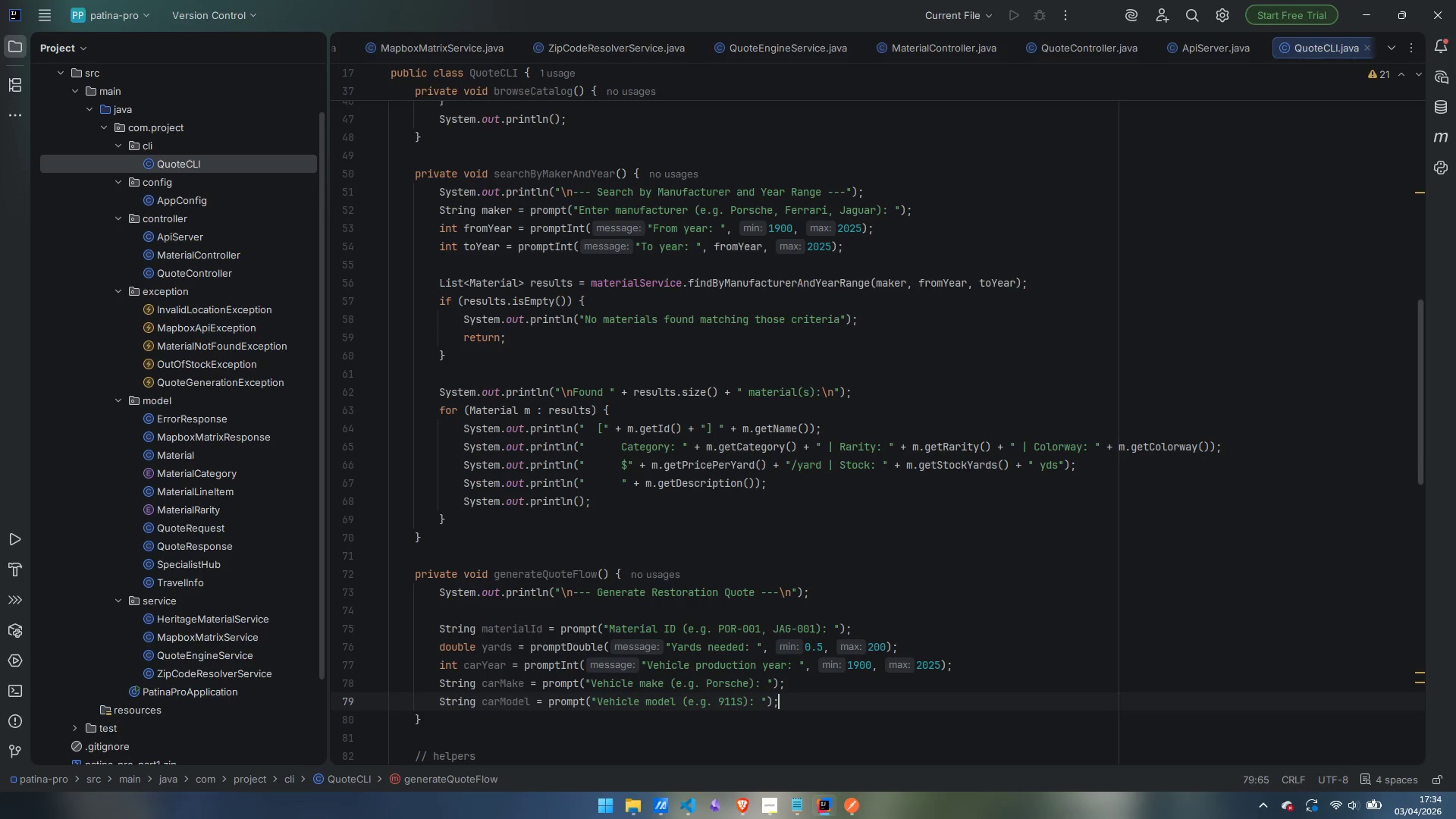 
key(Enter)
 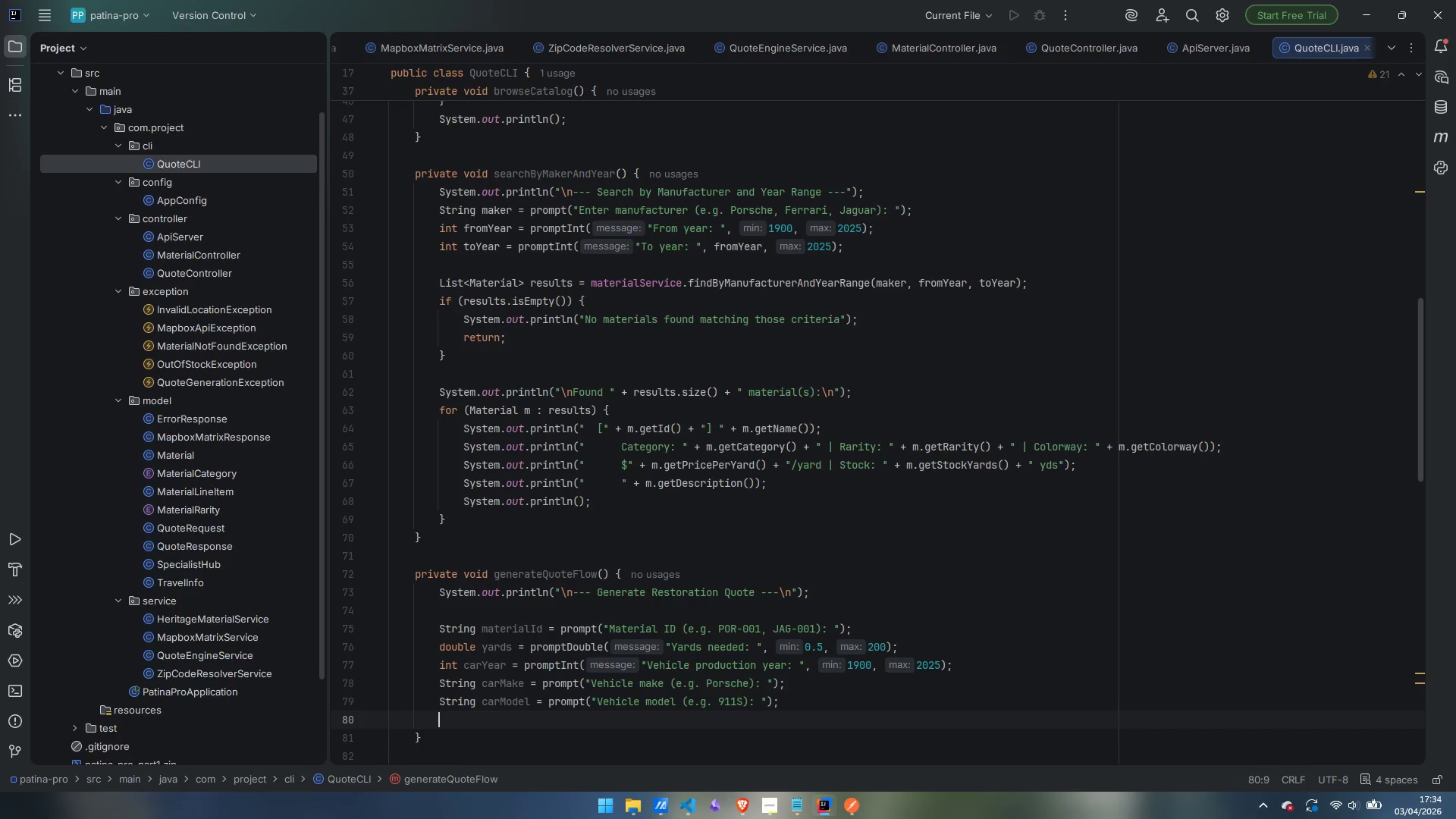 
type(String custName = prompt)
 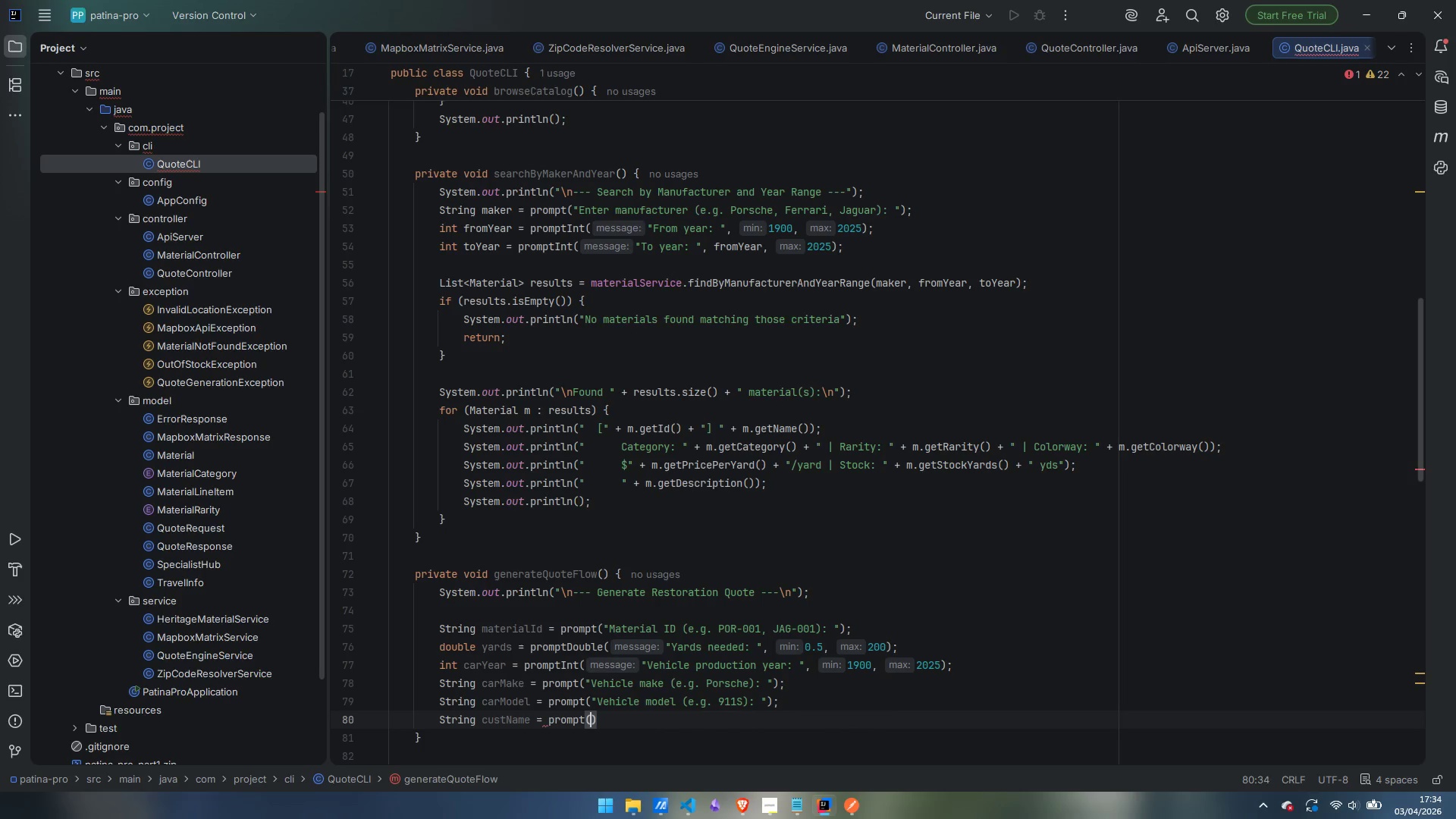 
 